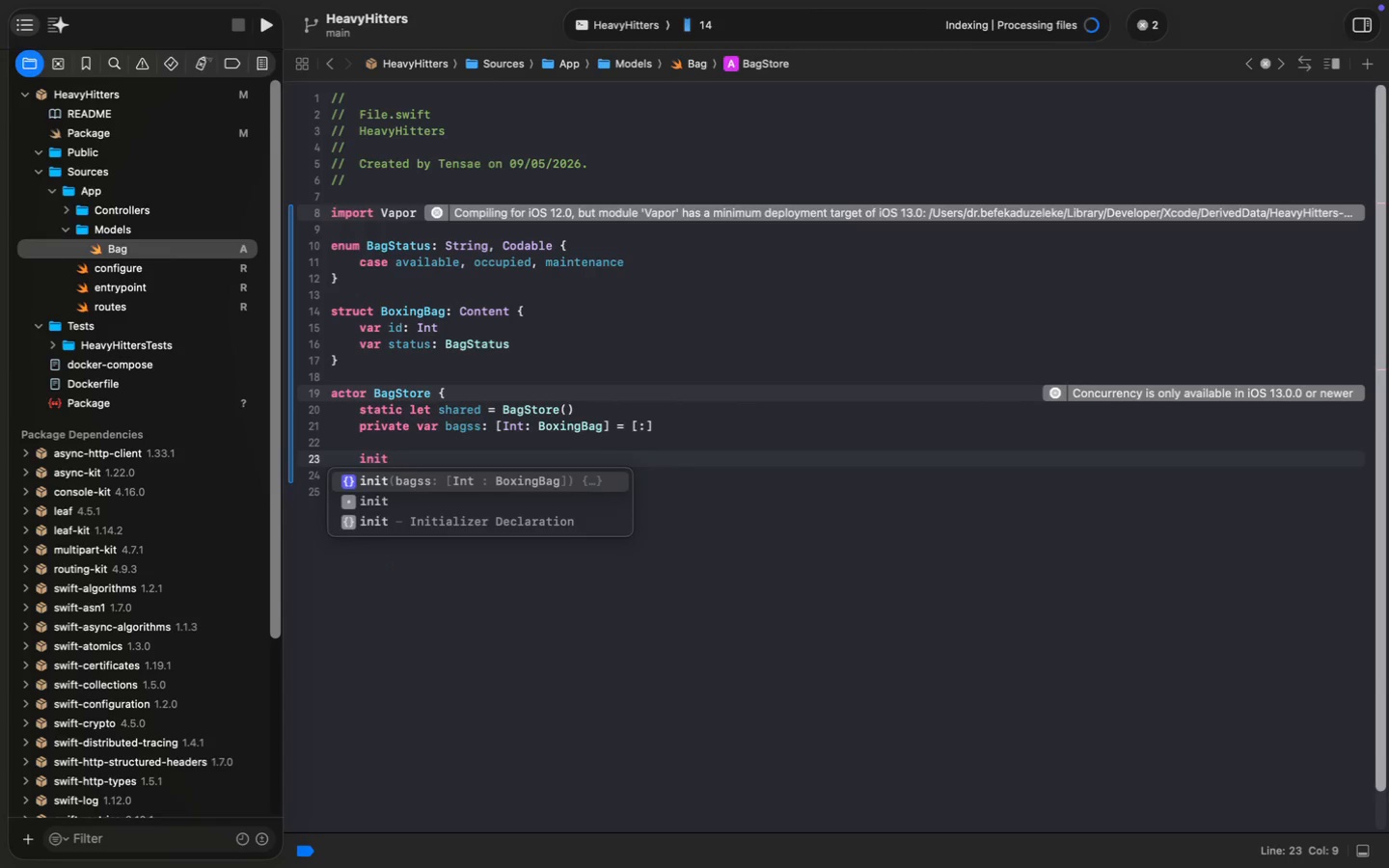 
key(Alt+ArrowLeft)
 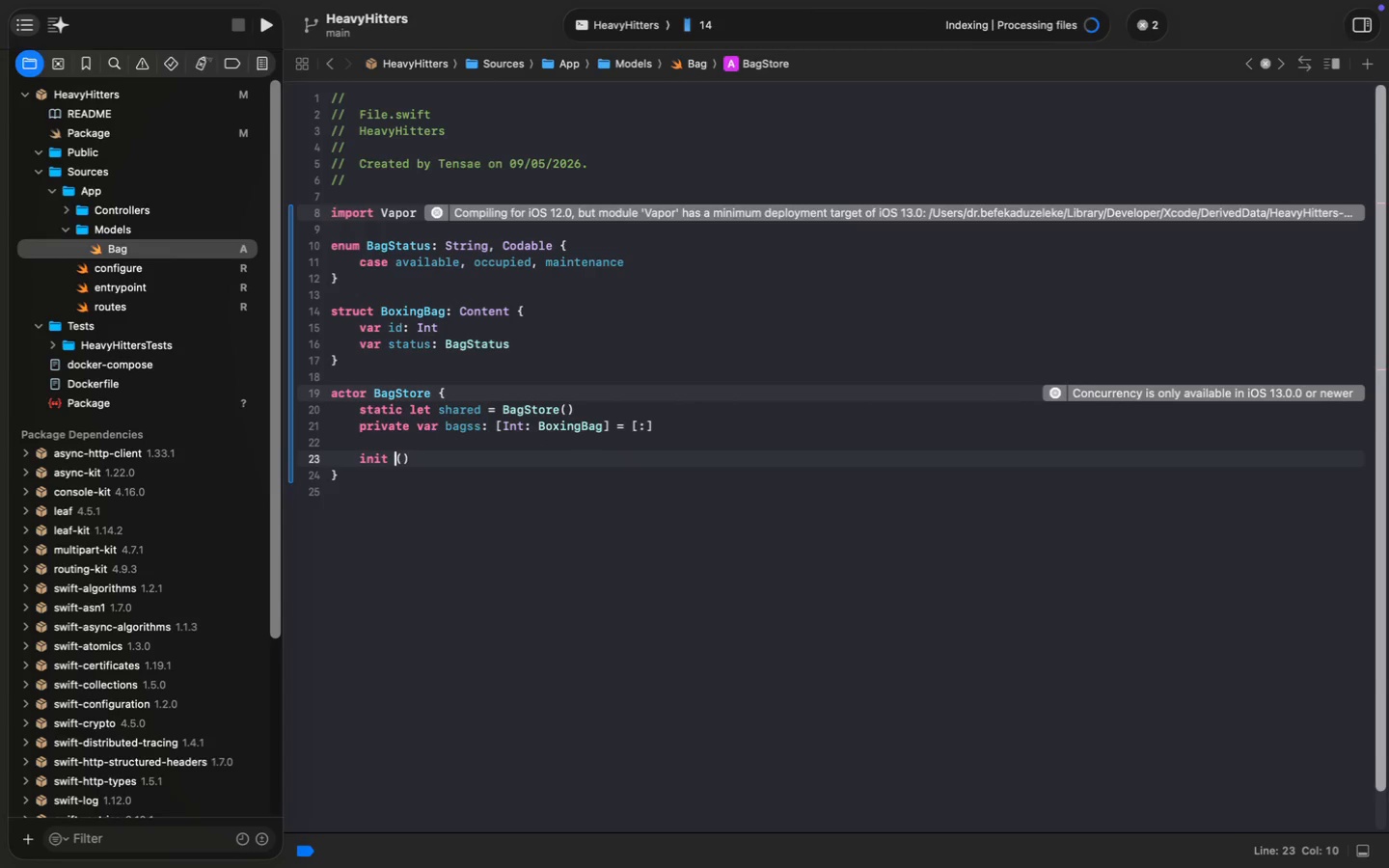 
key(Backspace)
 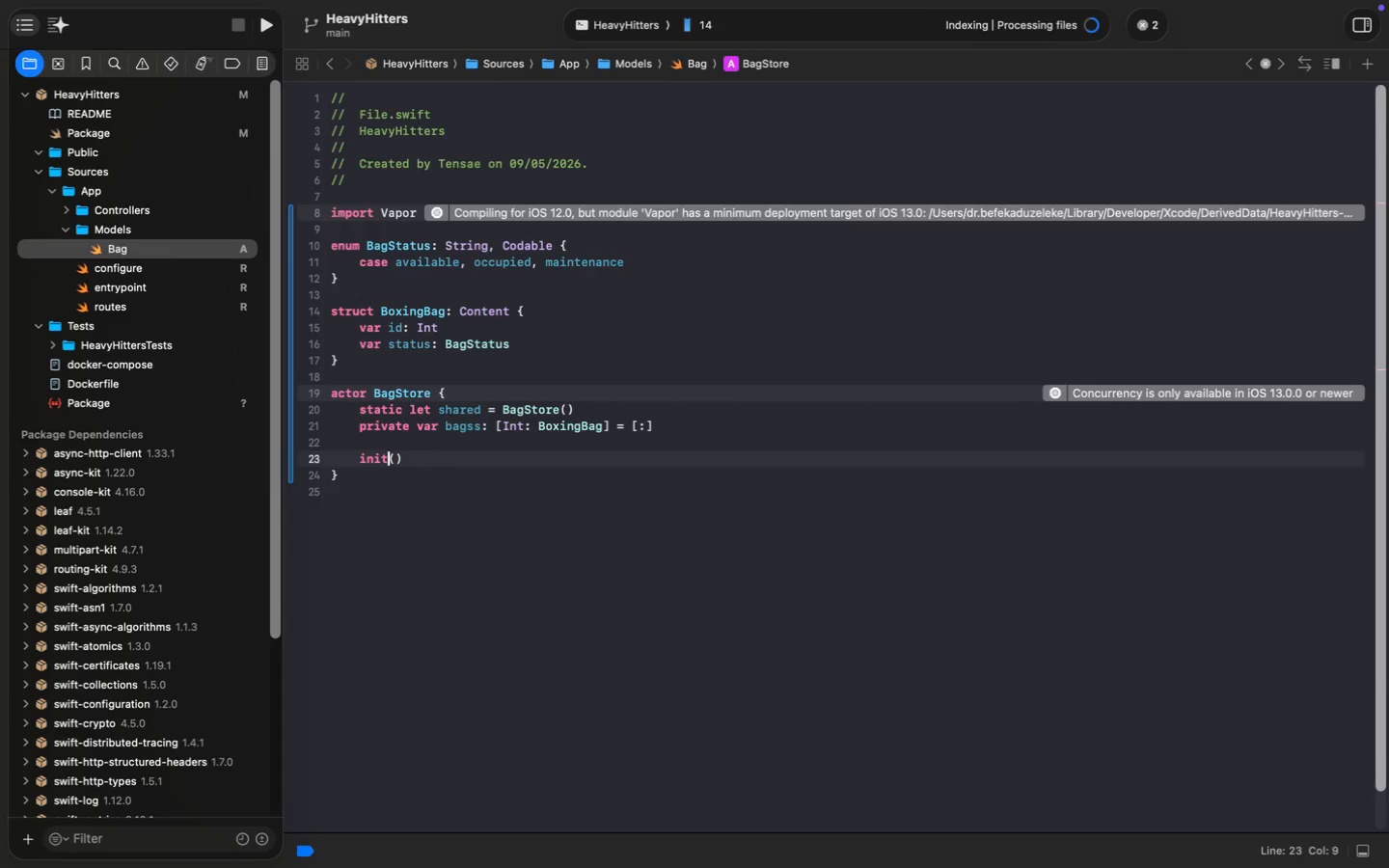 
key(Meta+MetaRight)
 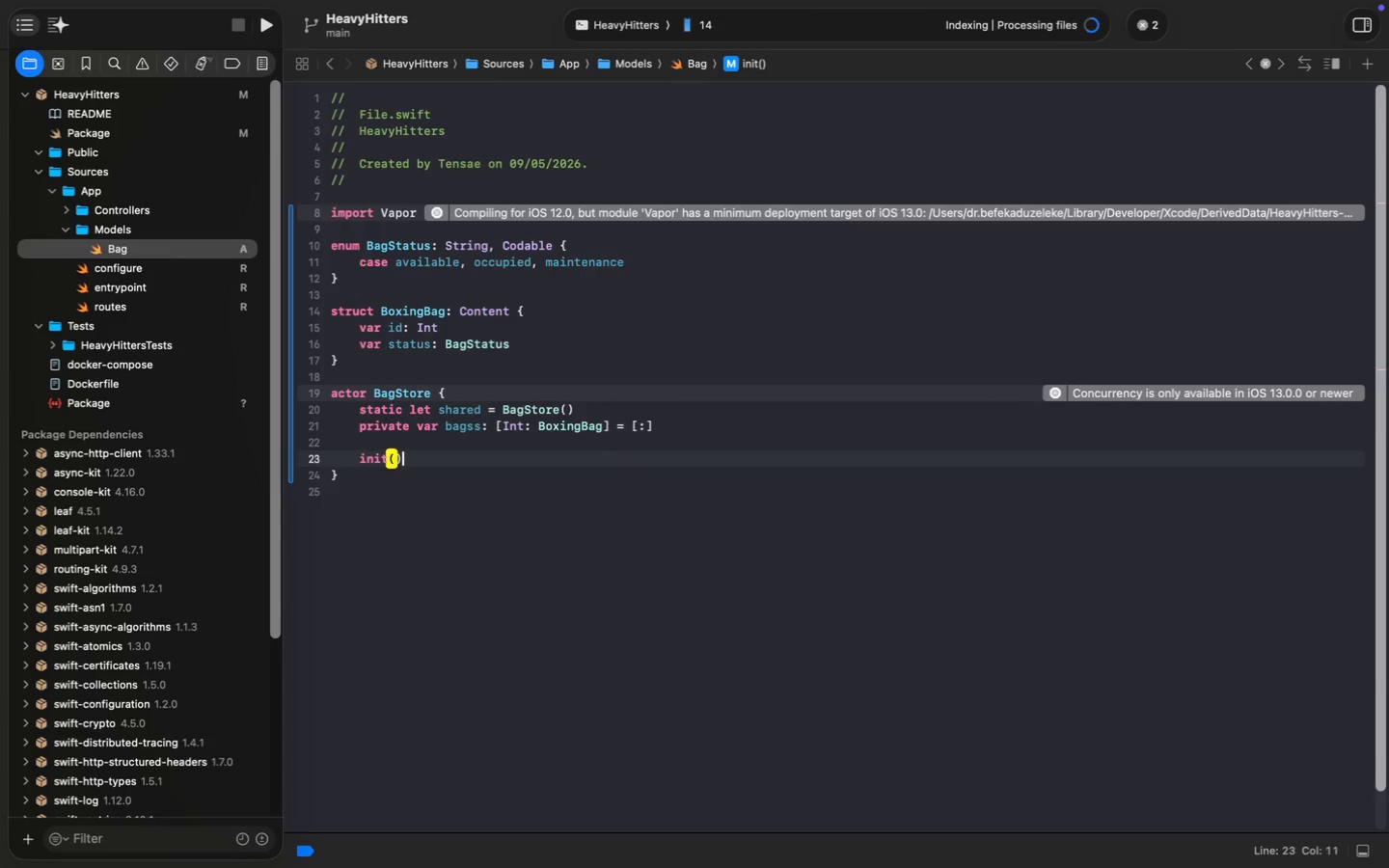 
key(Meta+ArrowRight)
 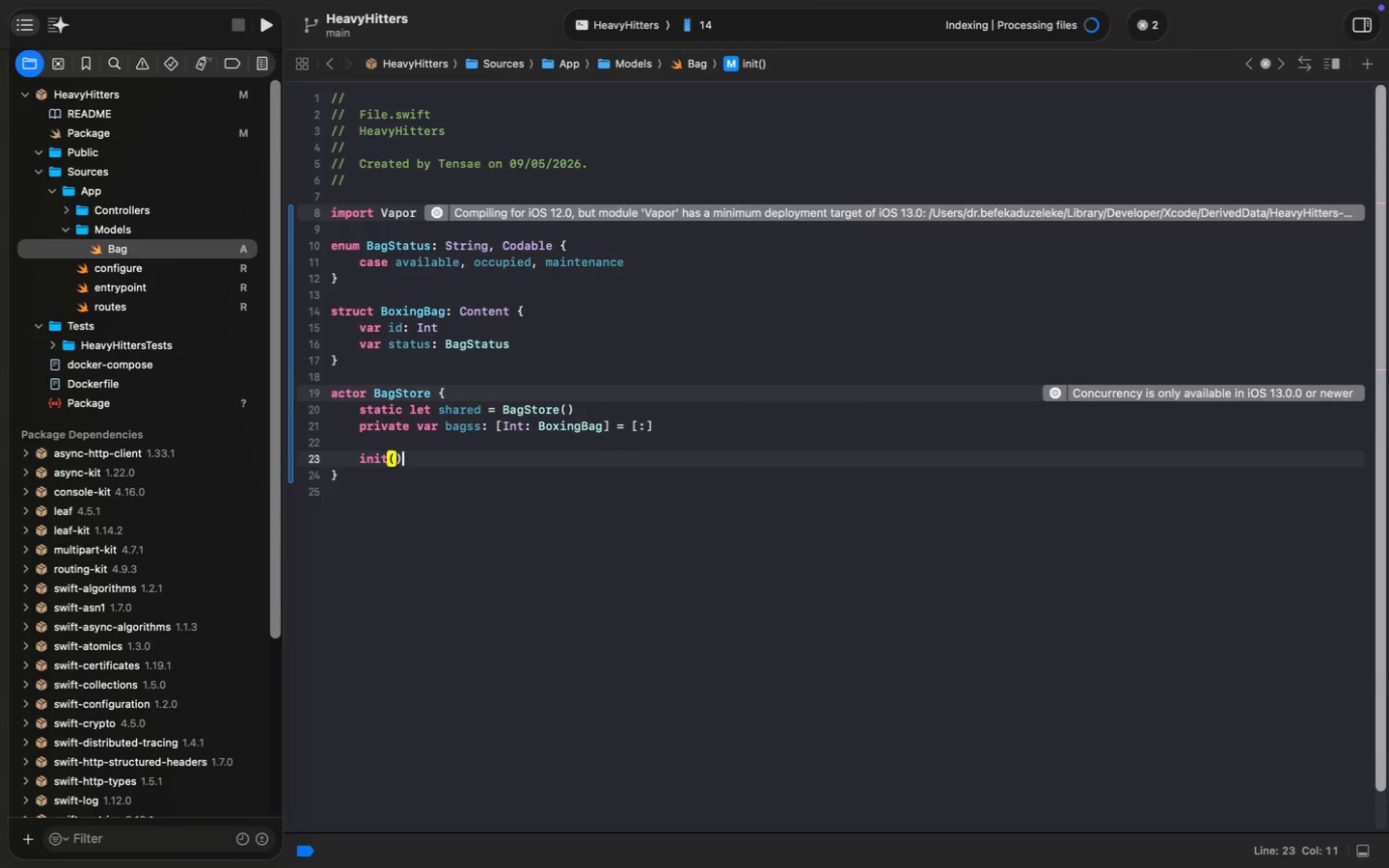 
key(Space)
 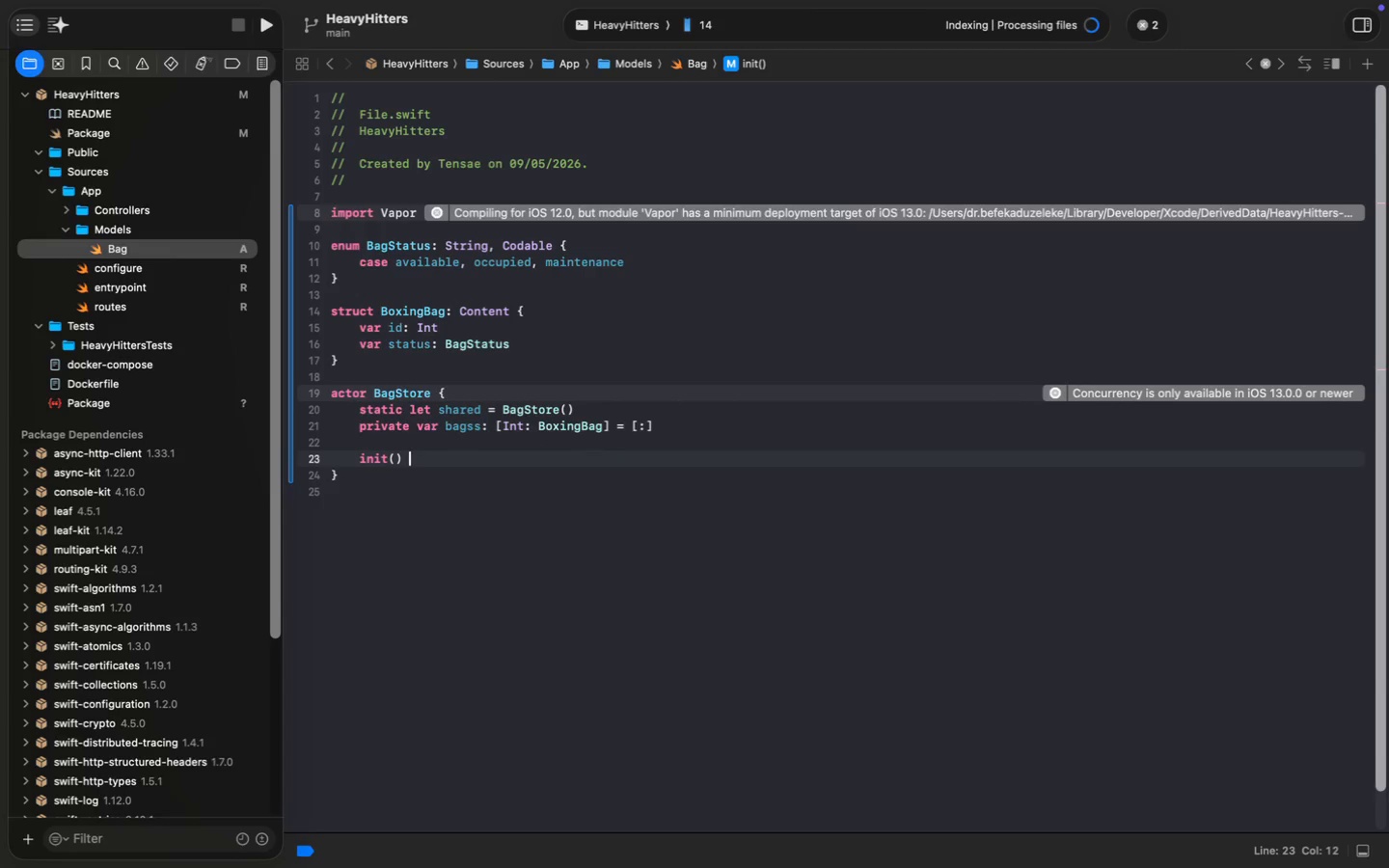 
key(Shift+ShiftLeft)
 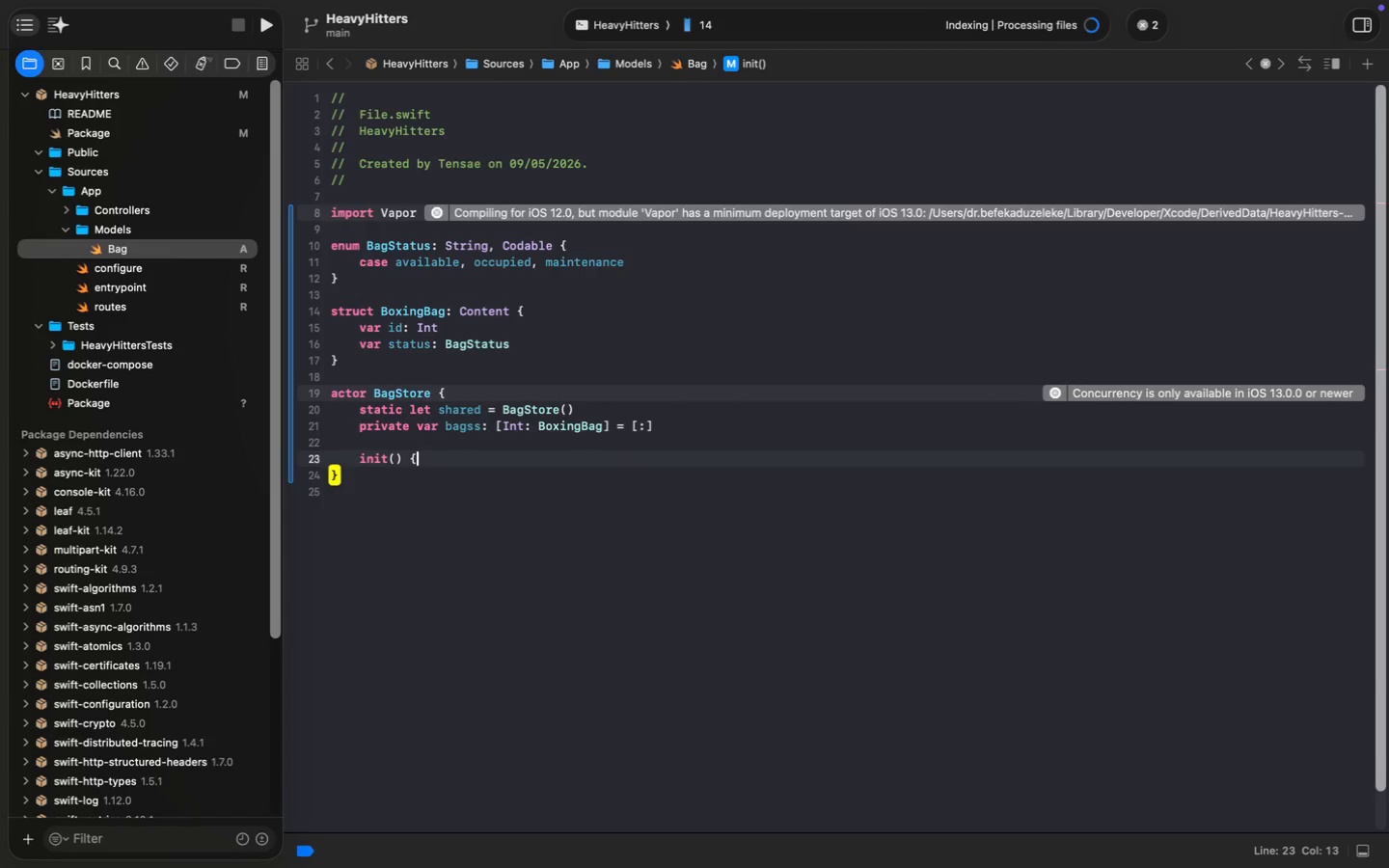 
key(Shift+BracketLeft)
 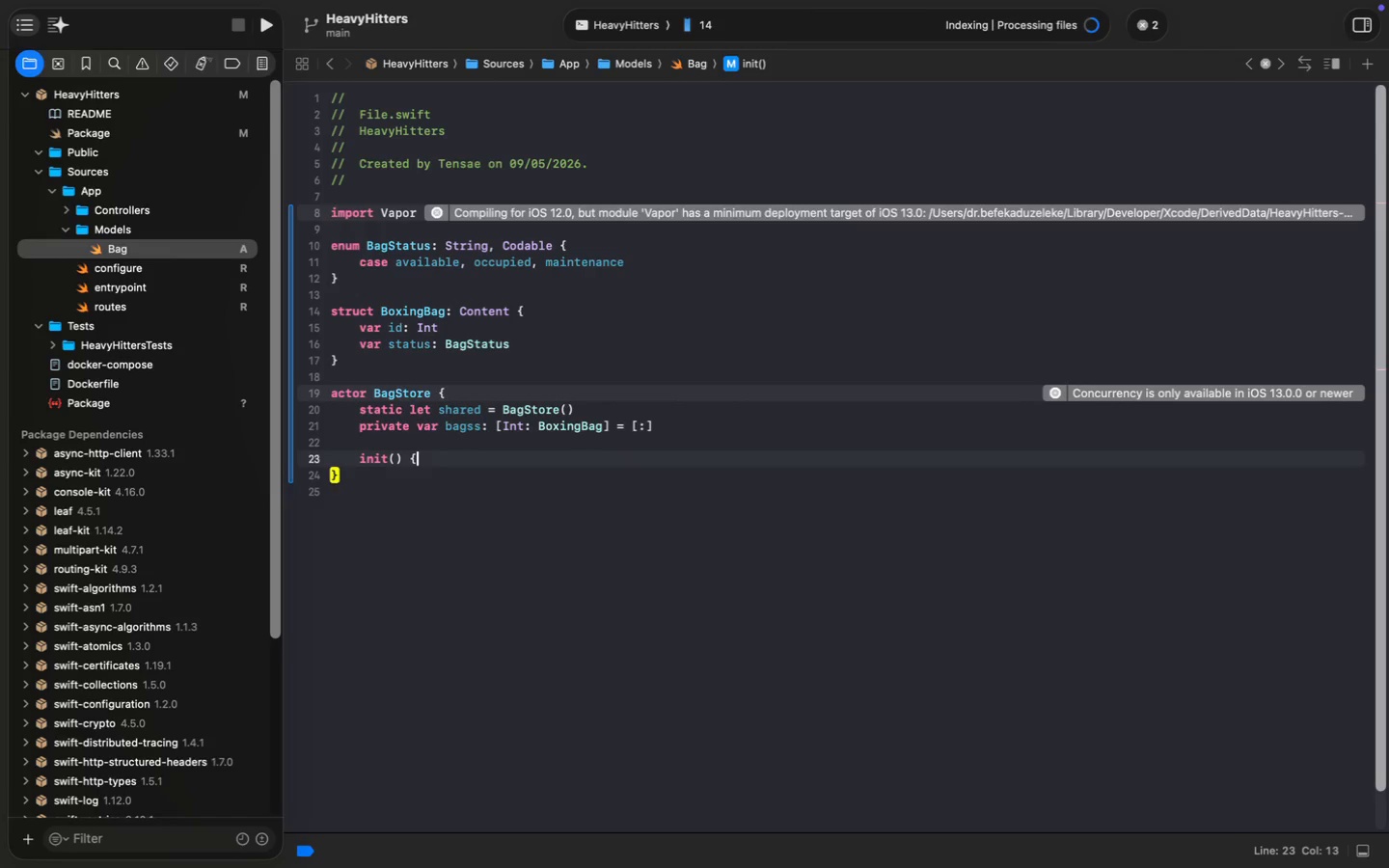 
key(Enter)
 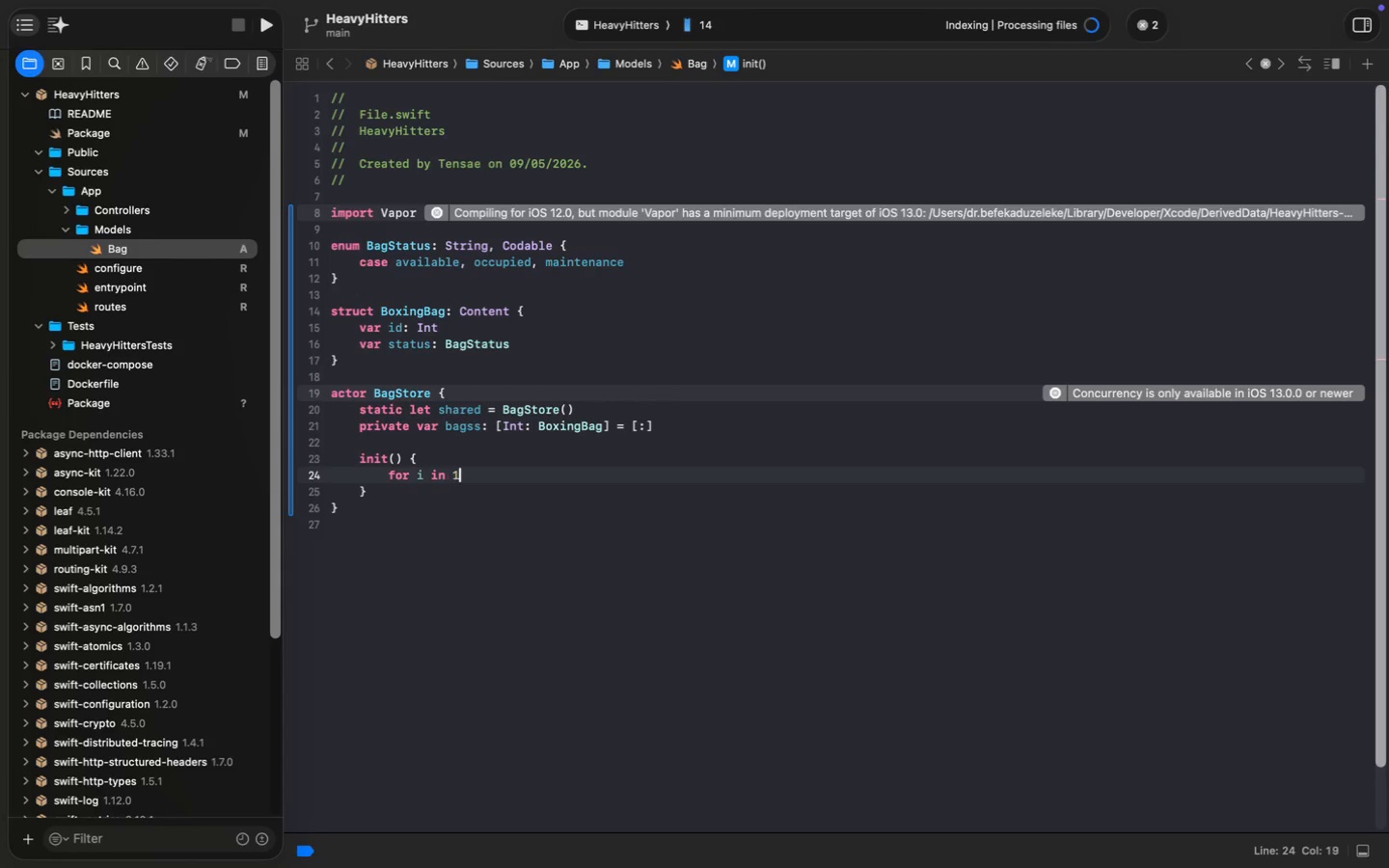 
type(for i in 1...12 {})
 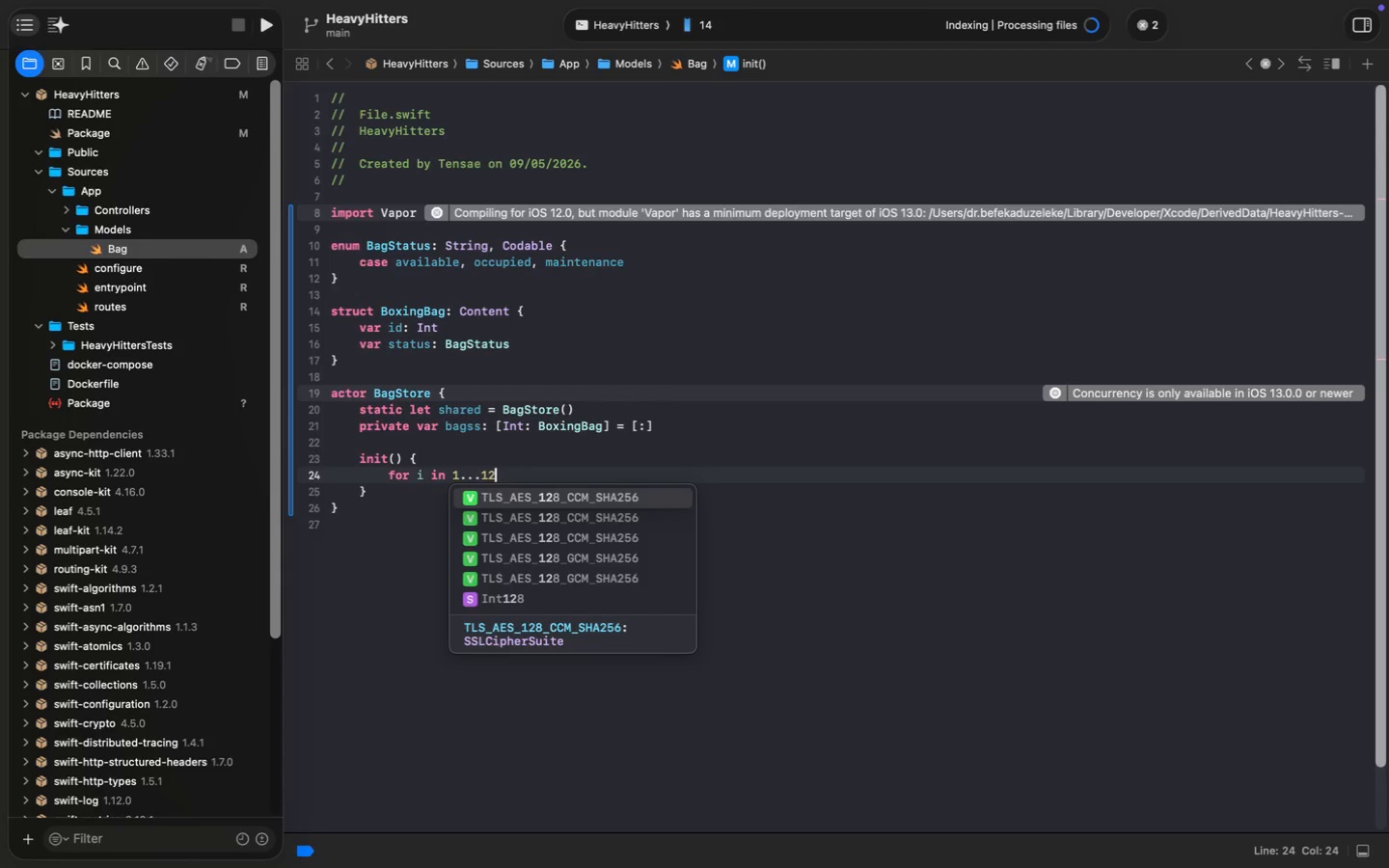 
 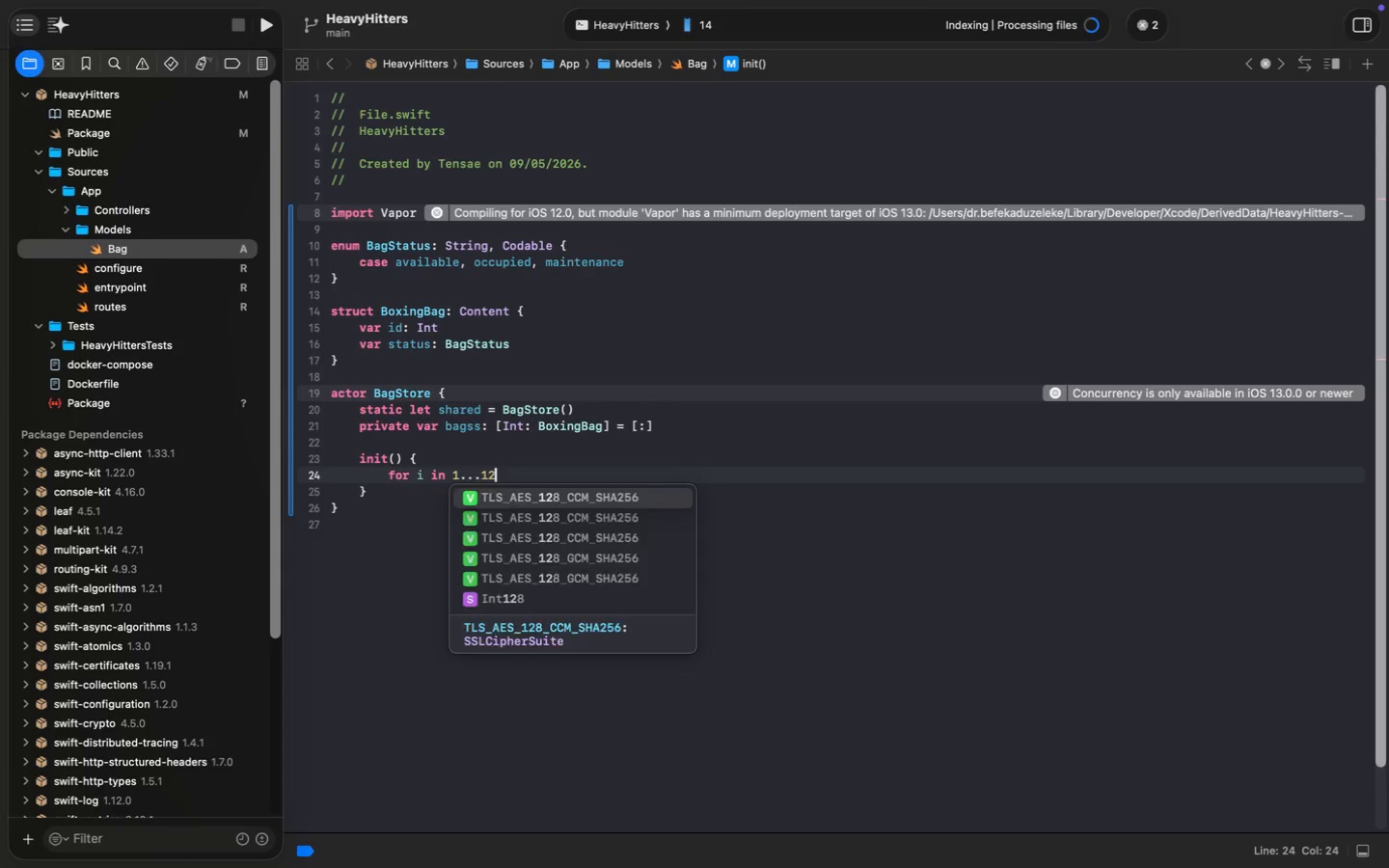 
key(ArrowLeft)
 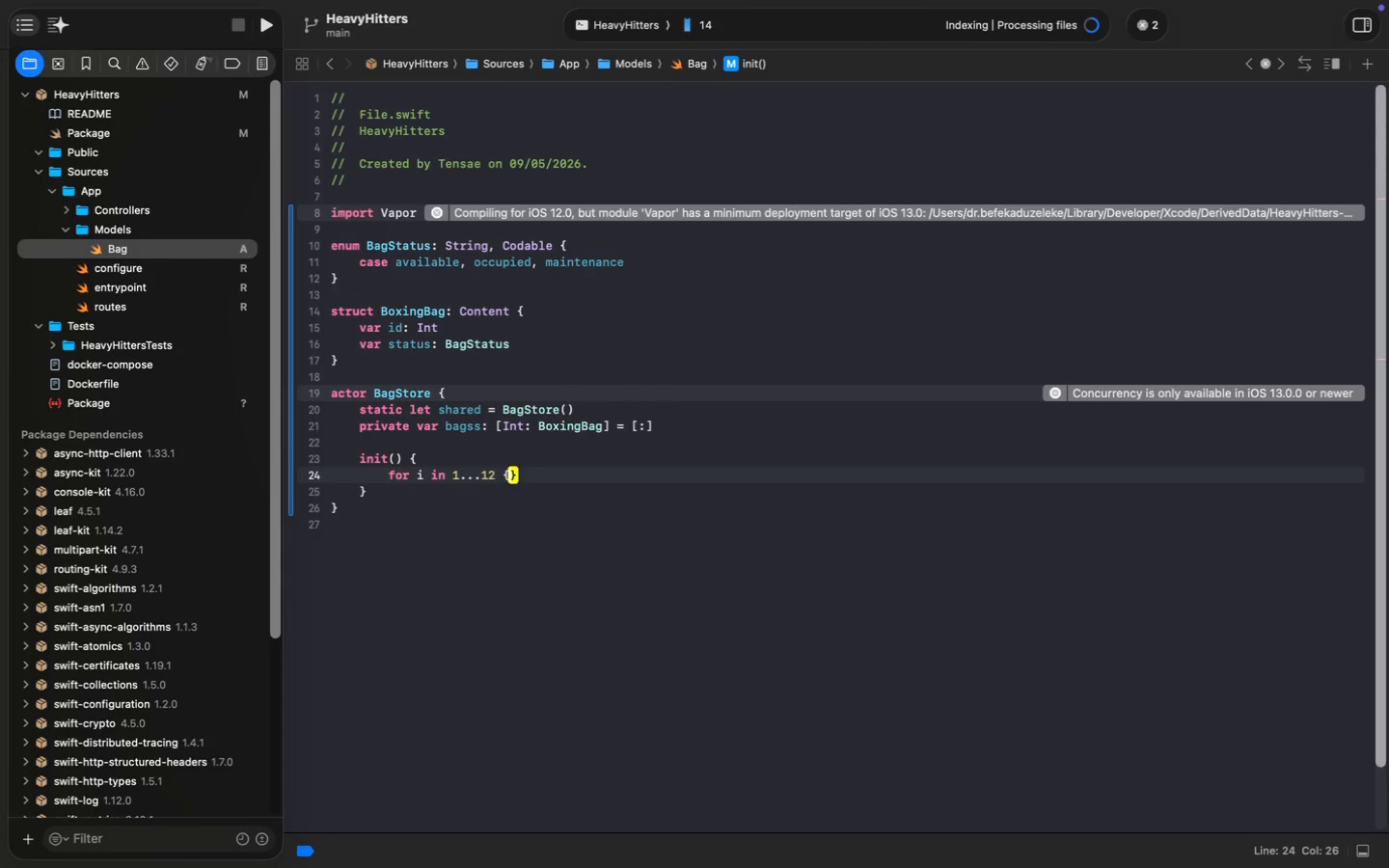 
key(Space)
 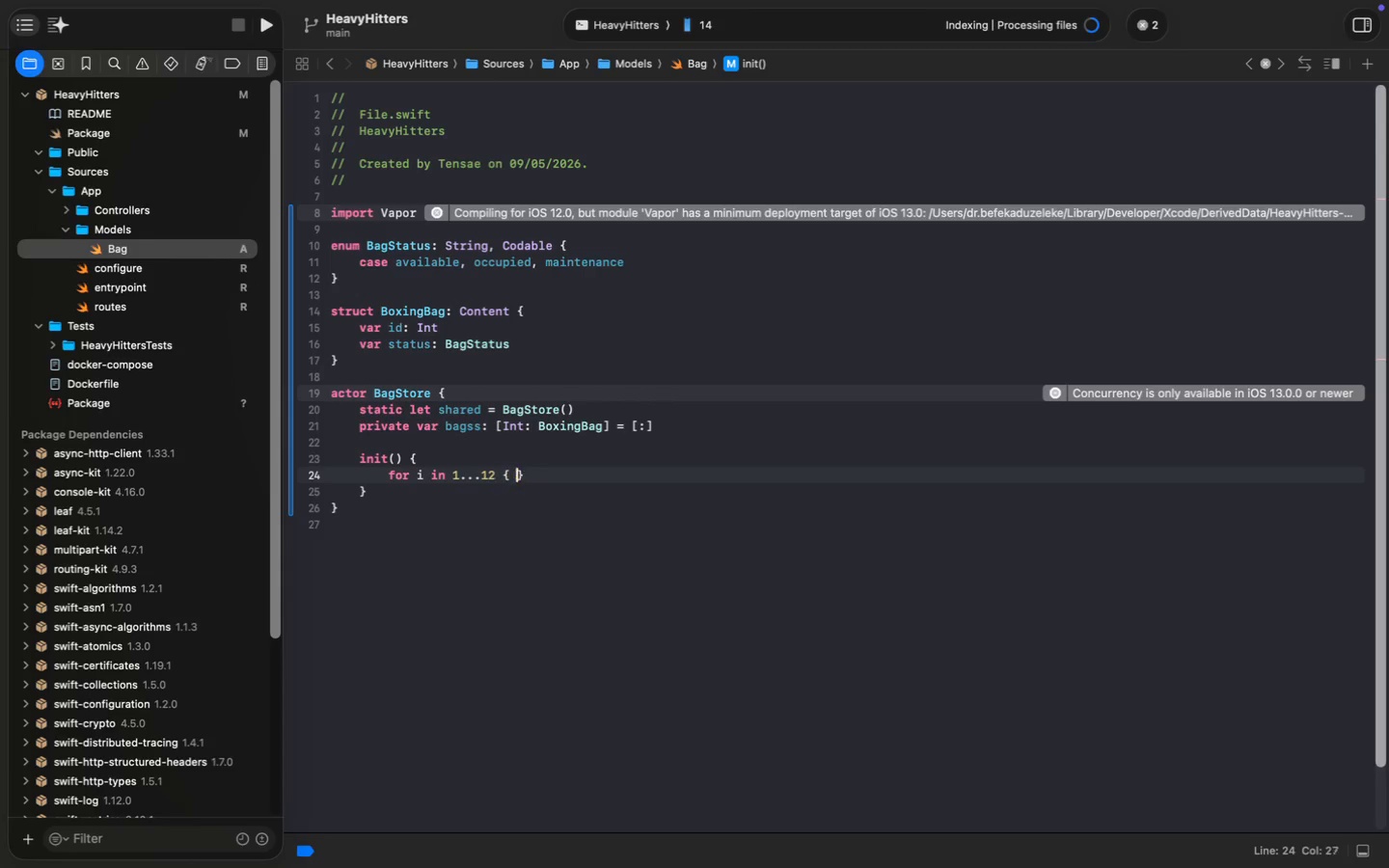 
key(ArrowLeft)
 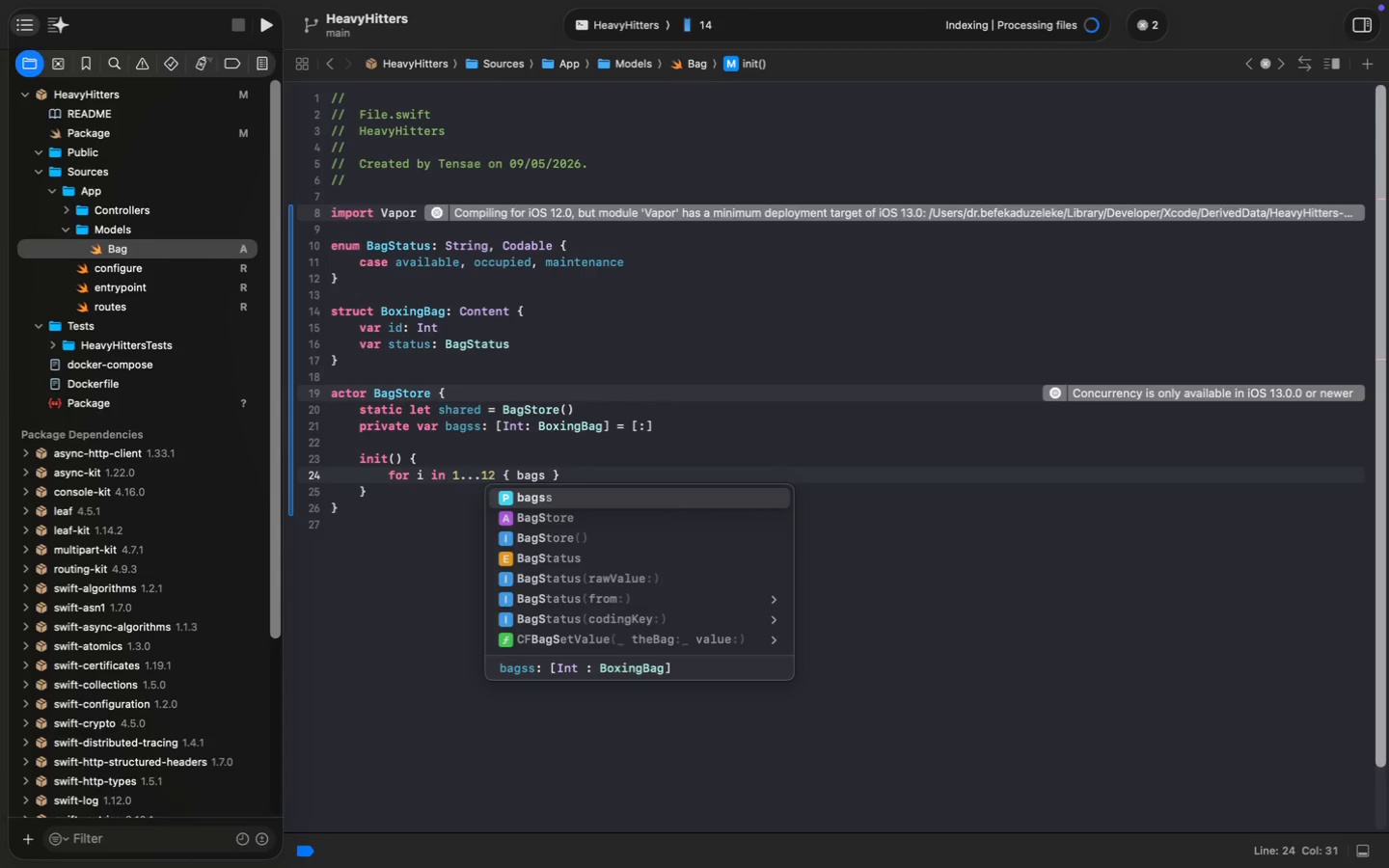 
type( bags)
 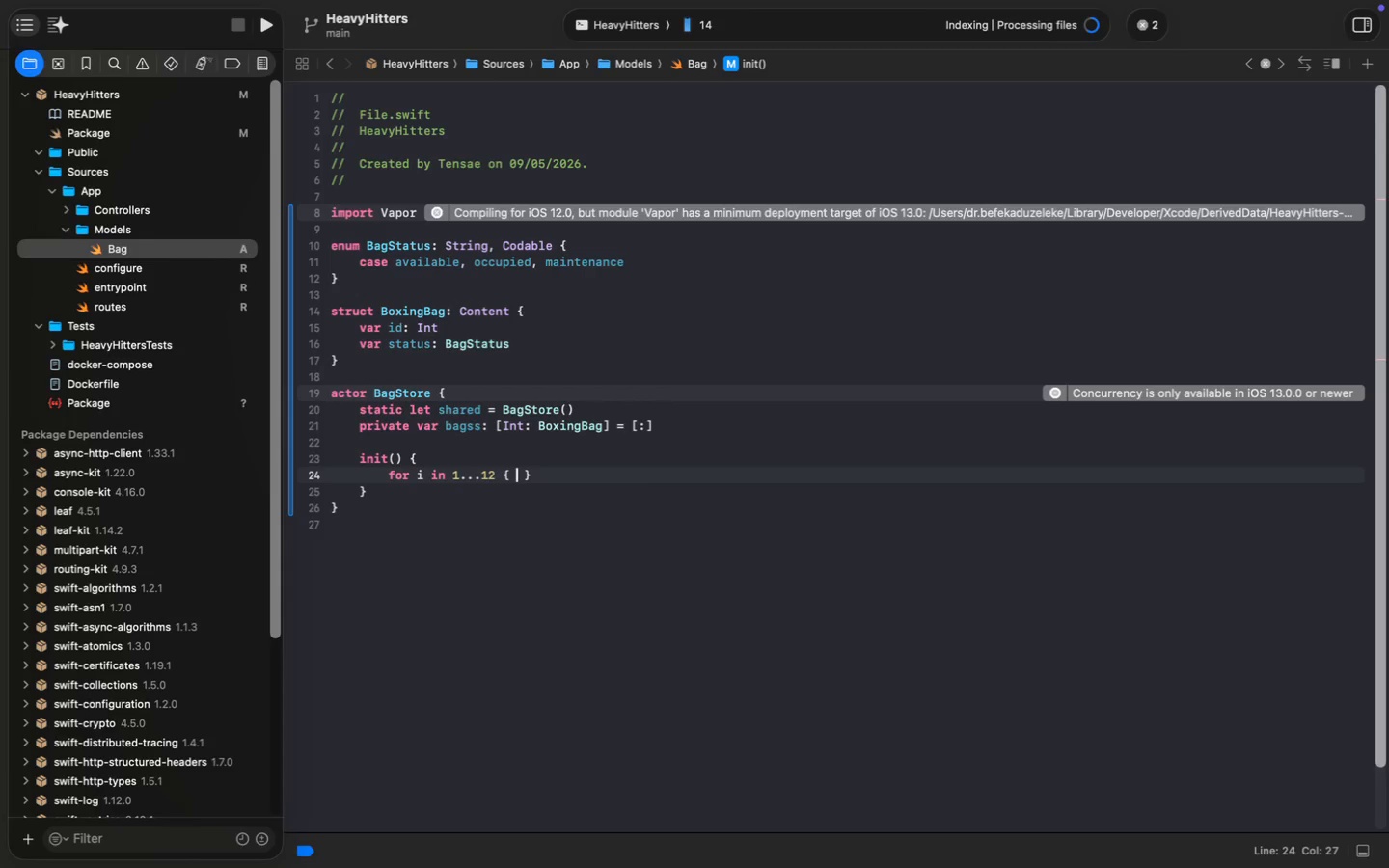 
key(Escape)
 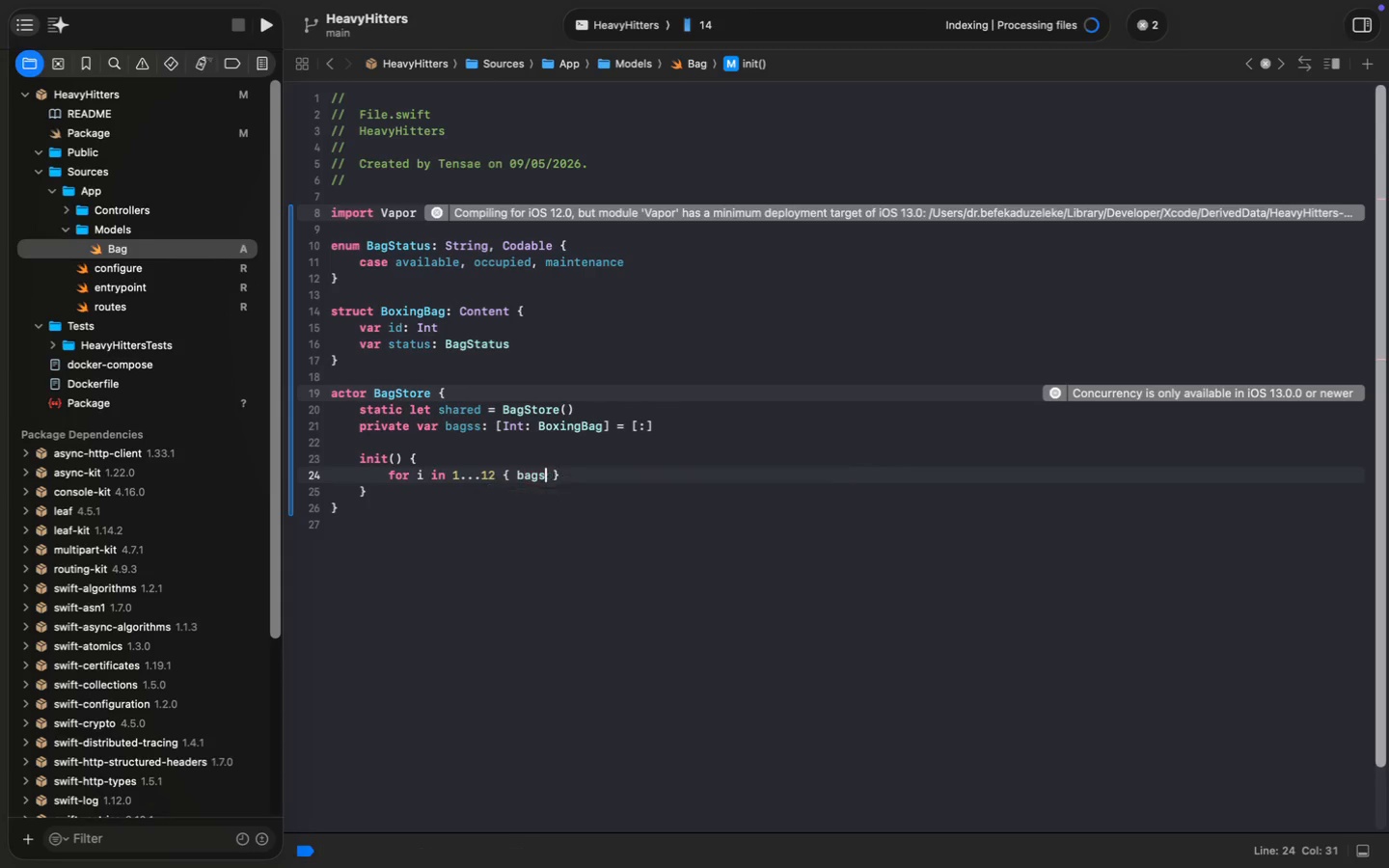 
key(ArrowUp)
 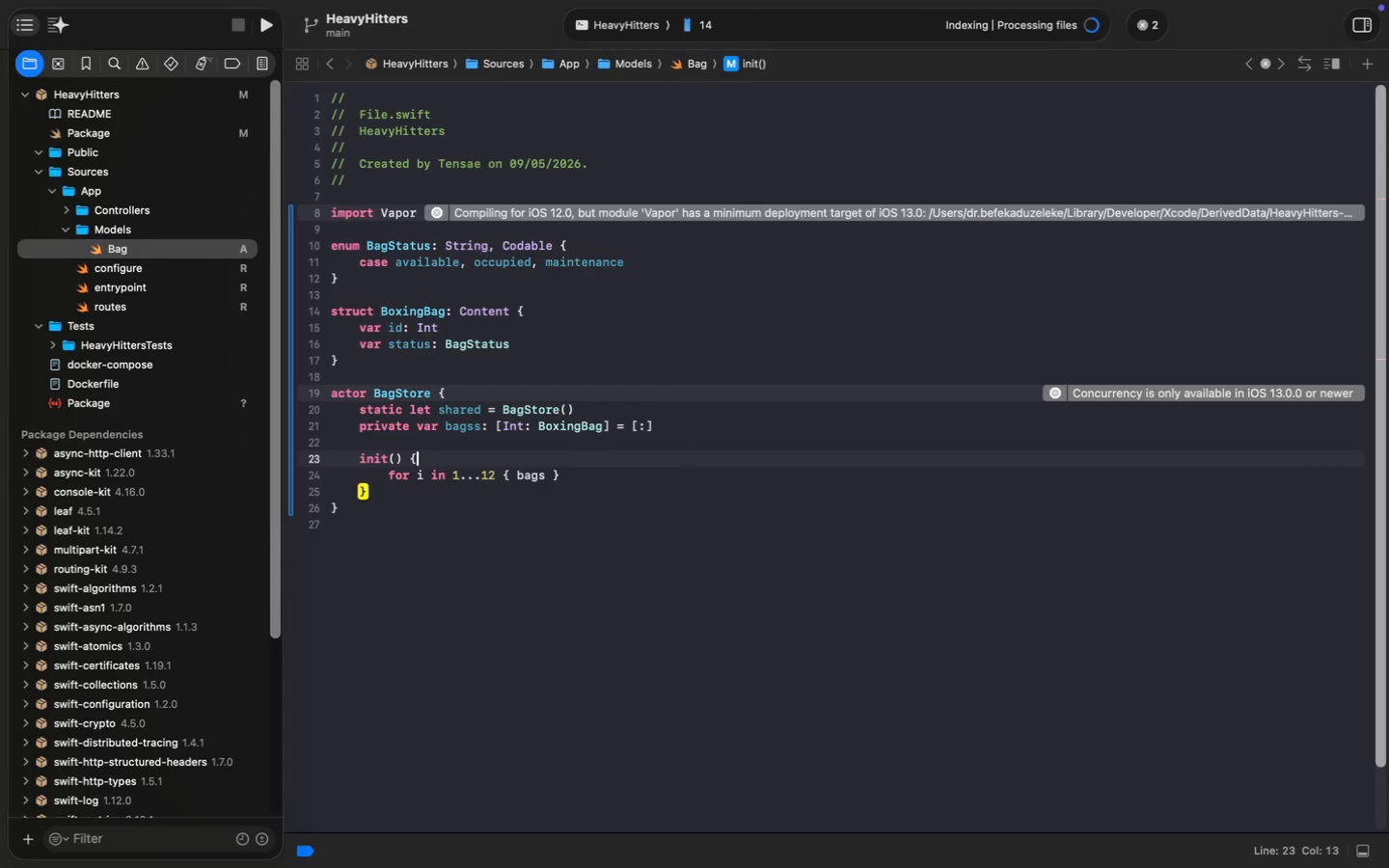 
key(ArrowUp)
 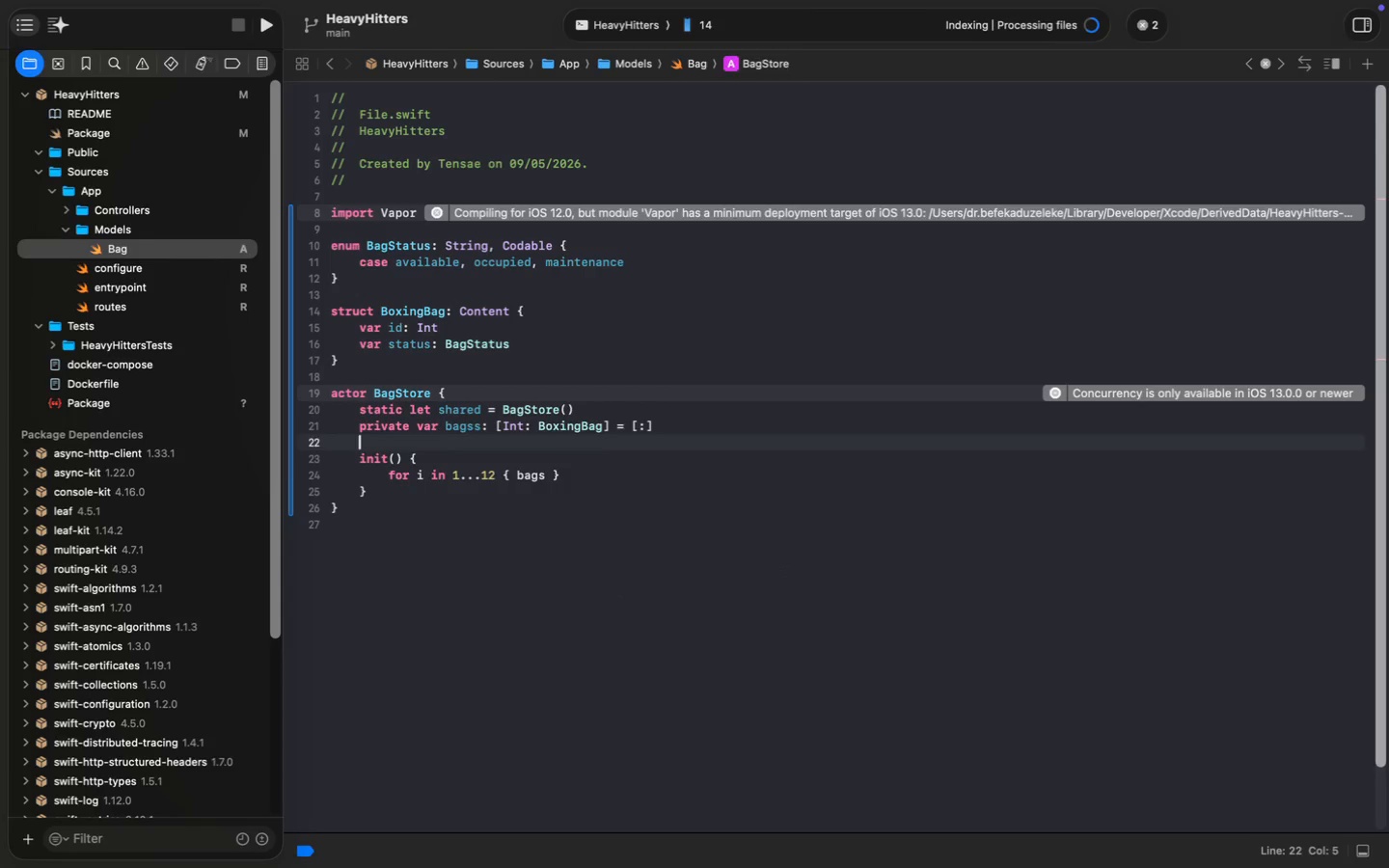 
key(ArrowUp)
 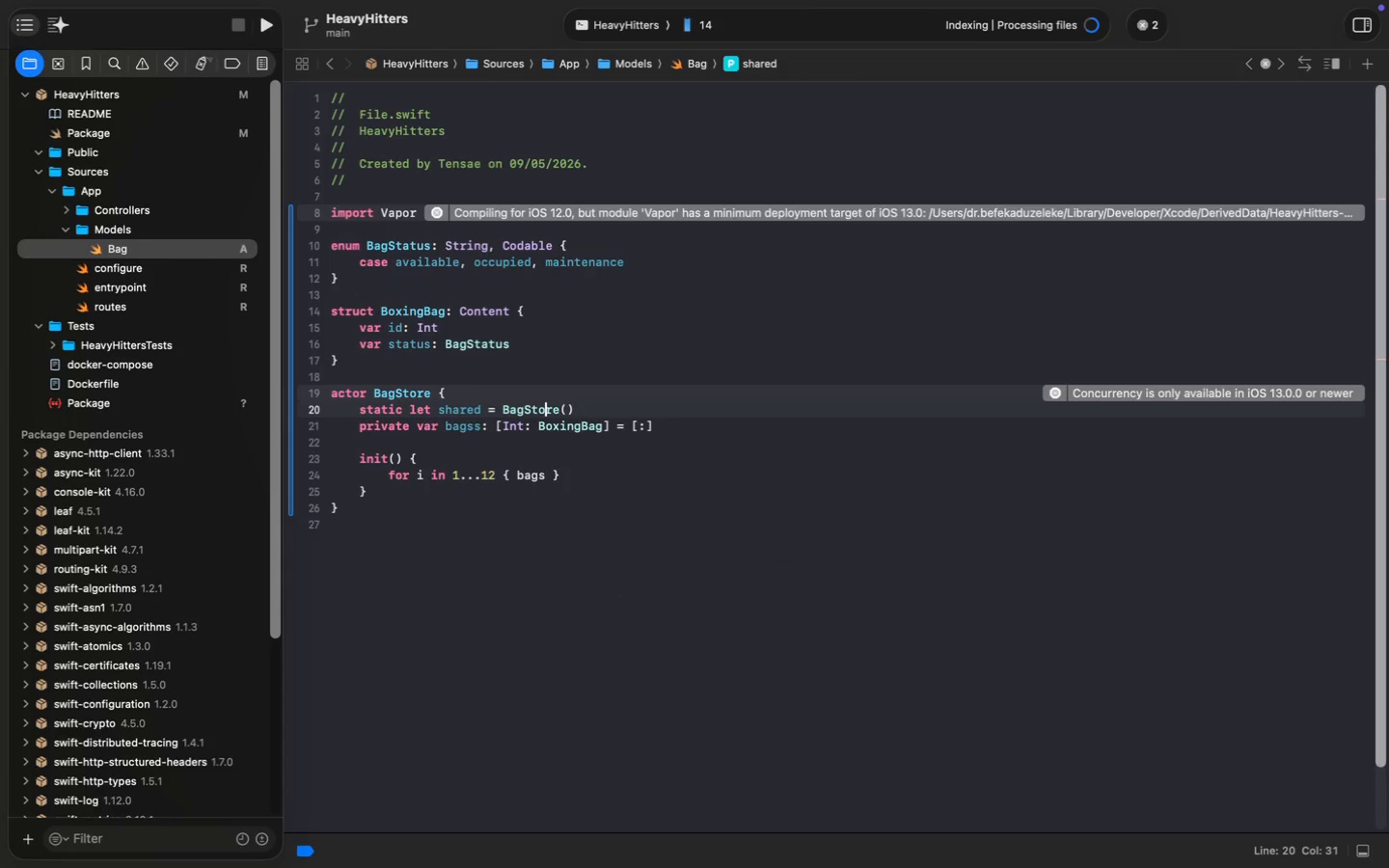 
key(ArrowUp)
 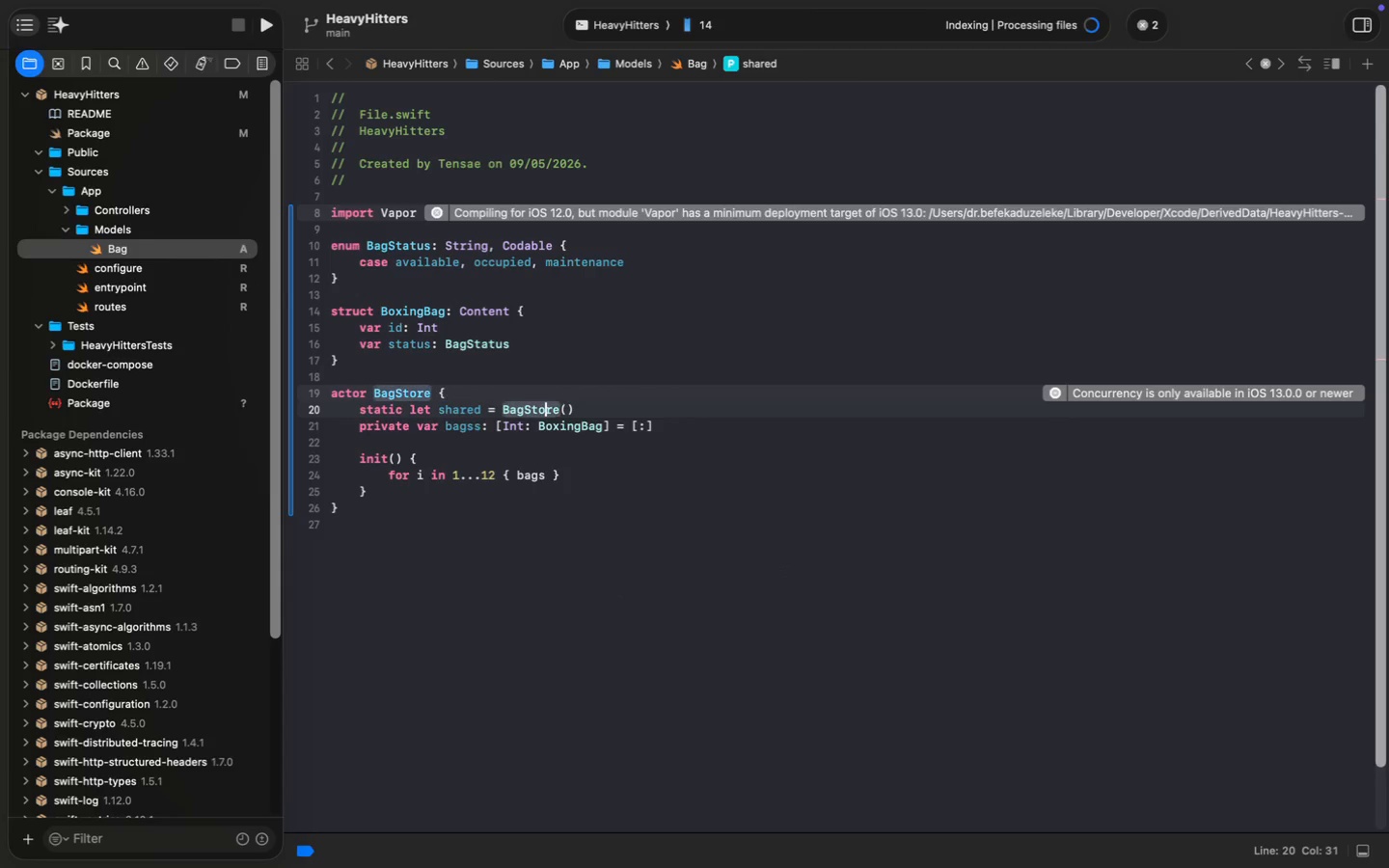 
key(ArrowLeft)
 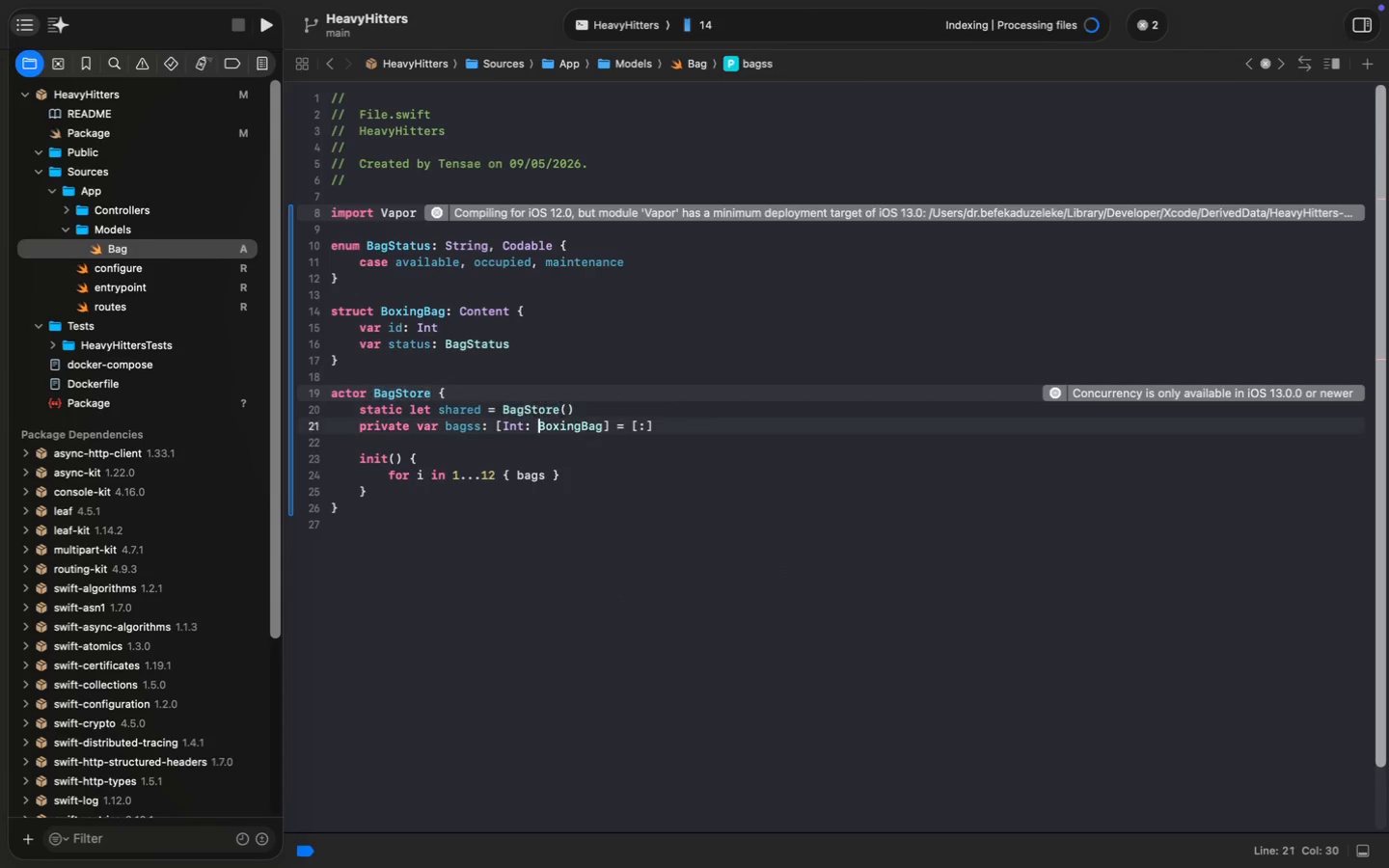 
key(ArrowDown)
 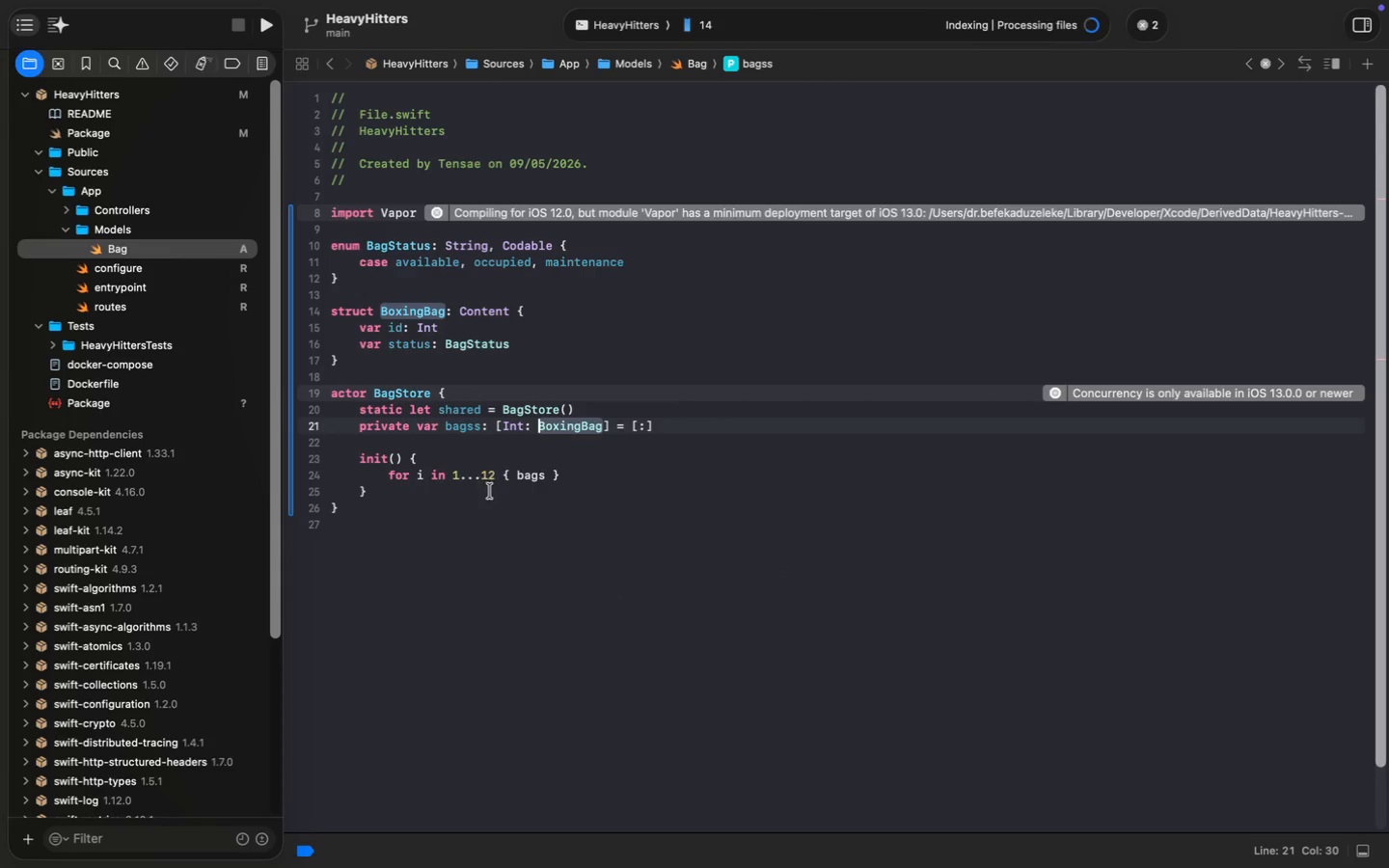 
left_click([474, 419])
 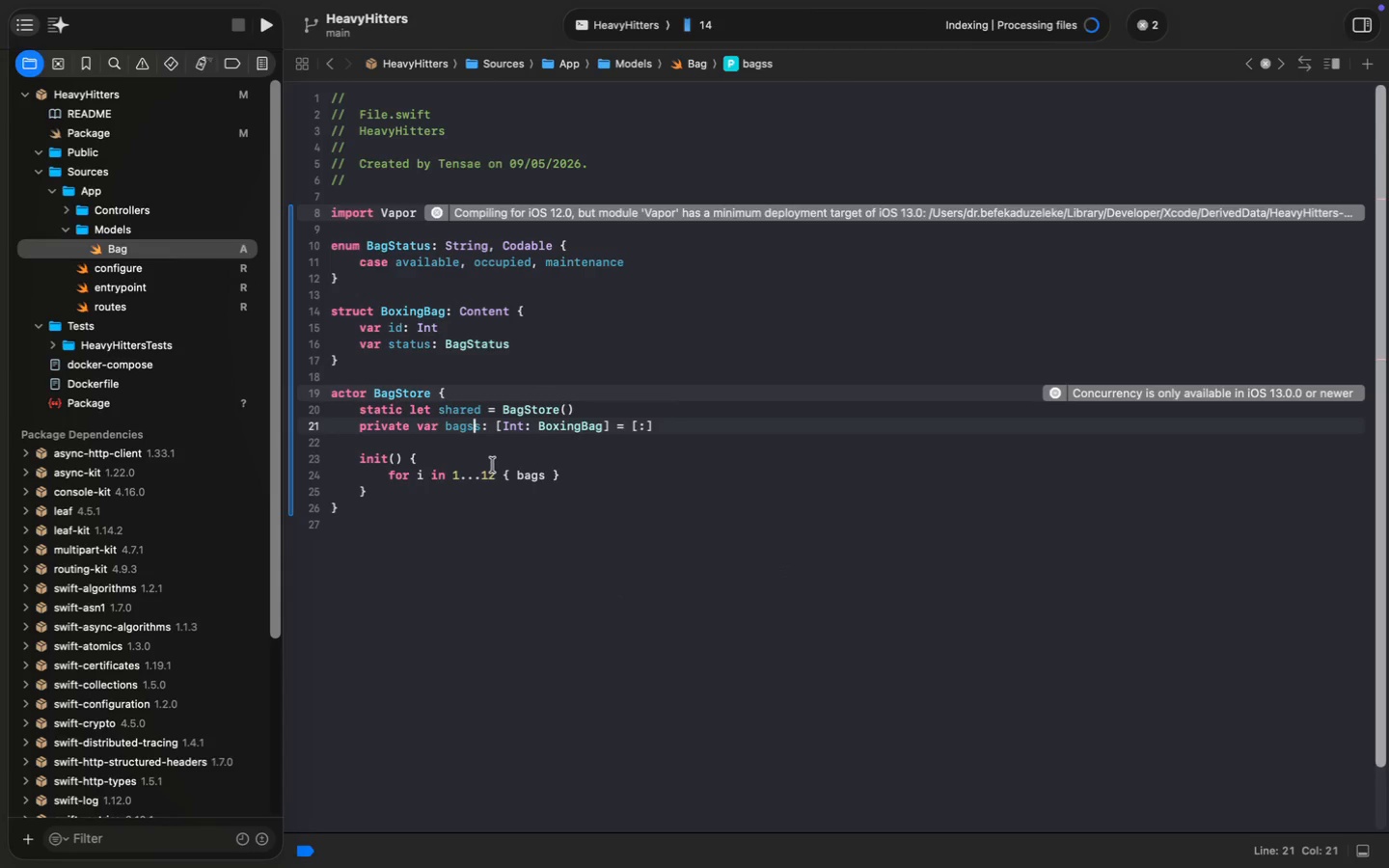 
key(Backspace)
 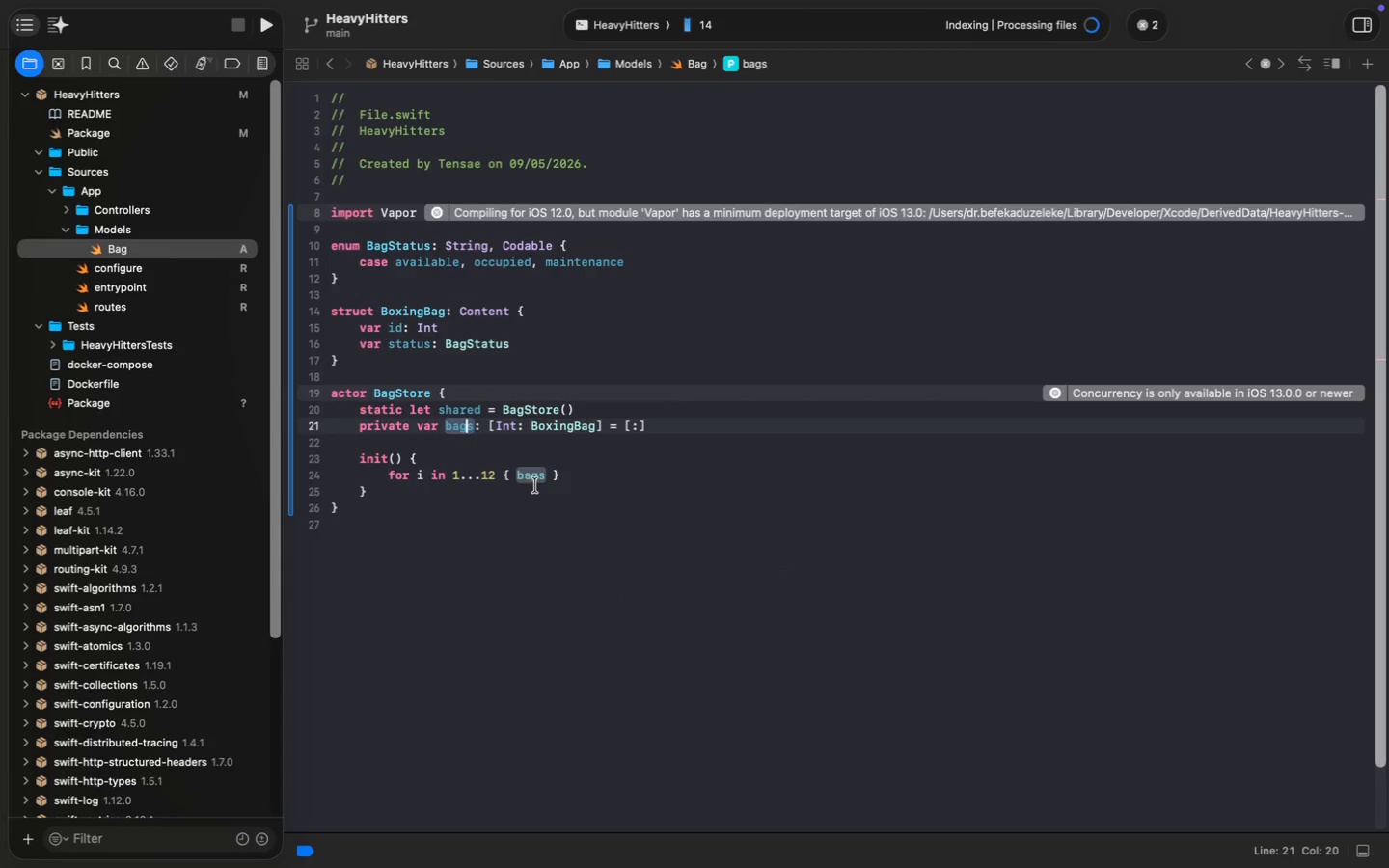 
left_click([547, 476])
 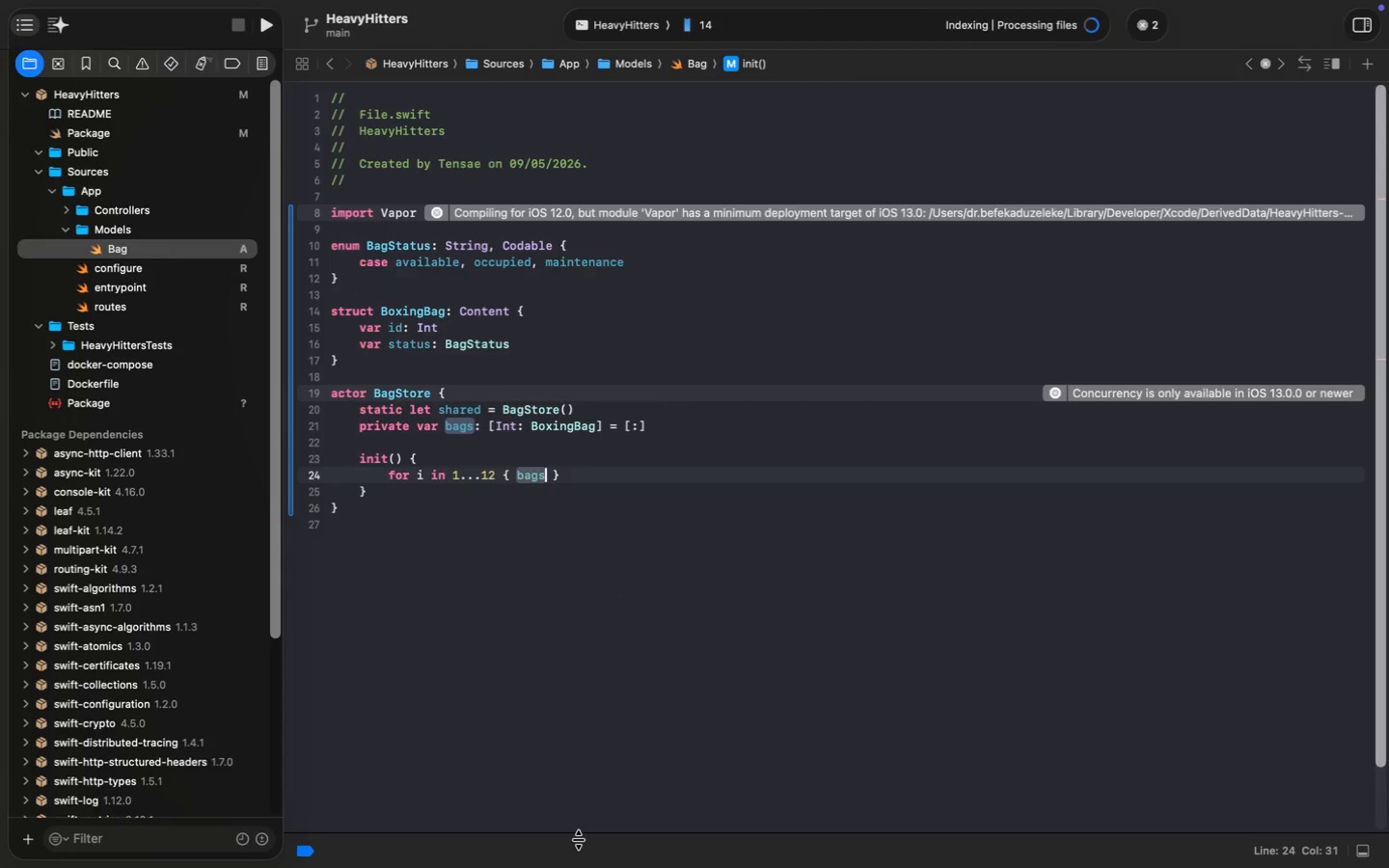 
key(BracketLeft)
 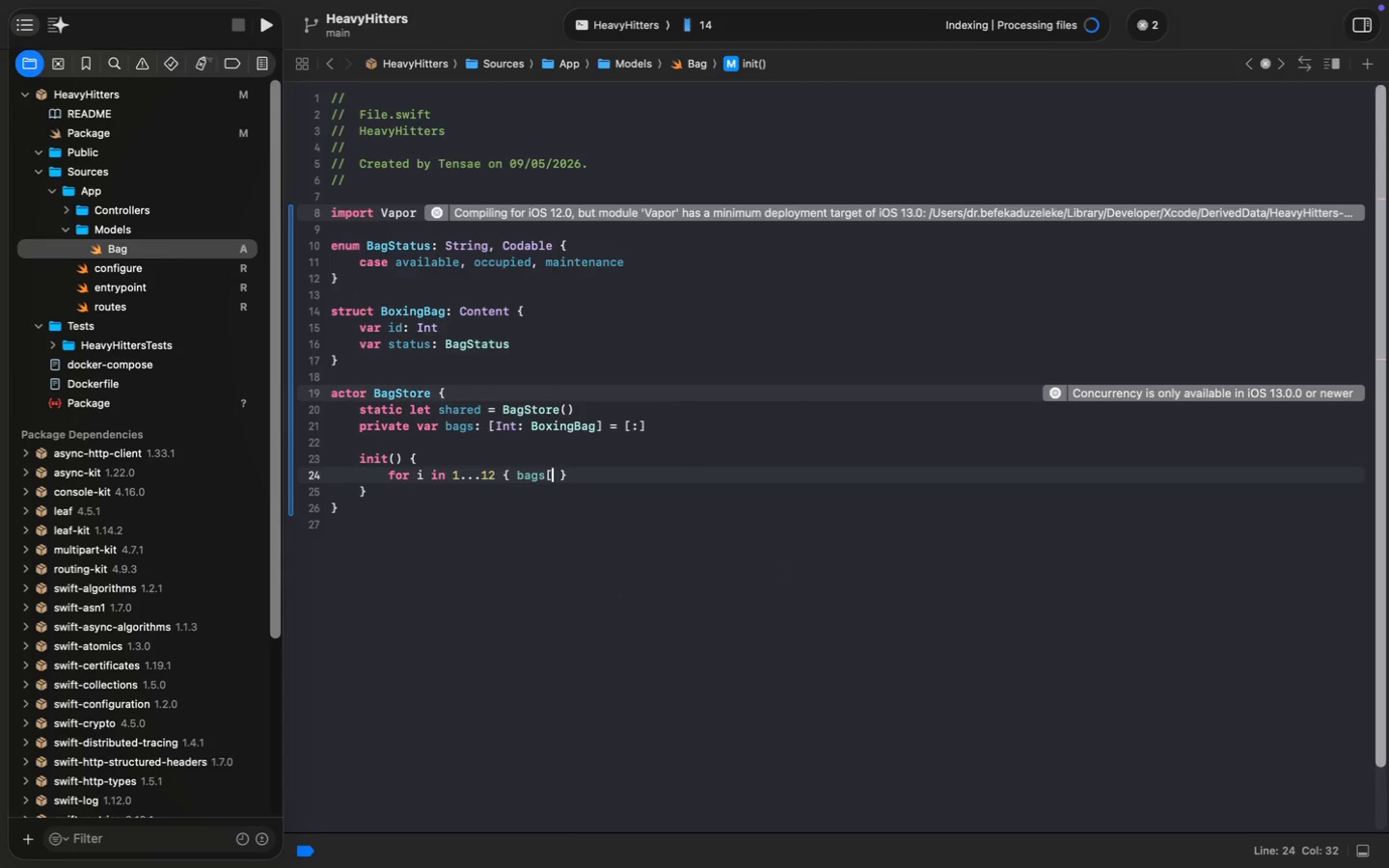 
key(I)
 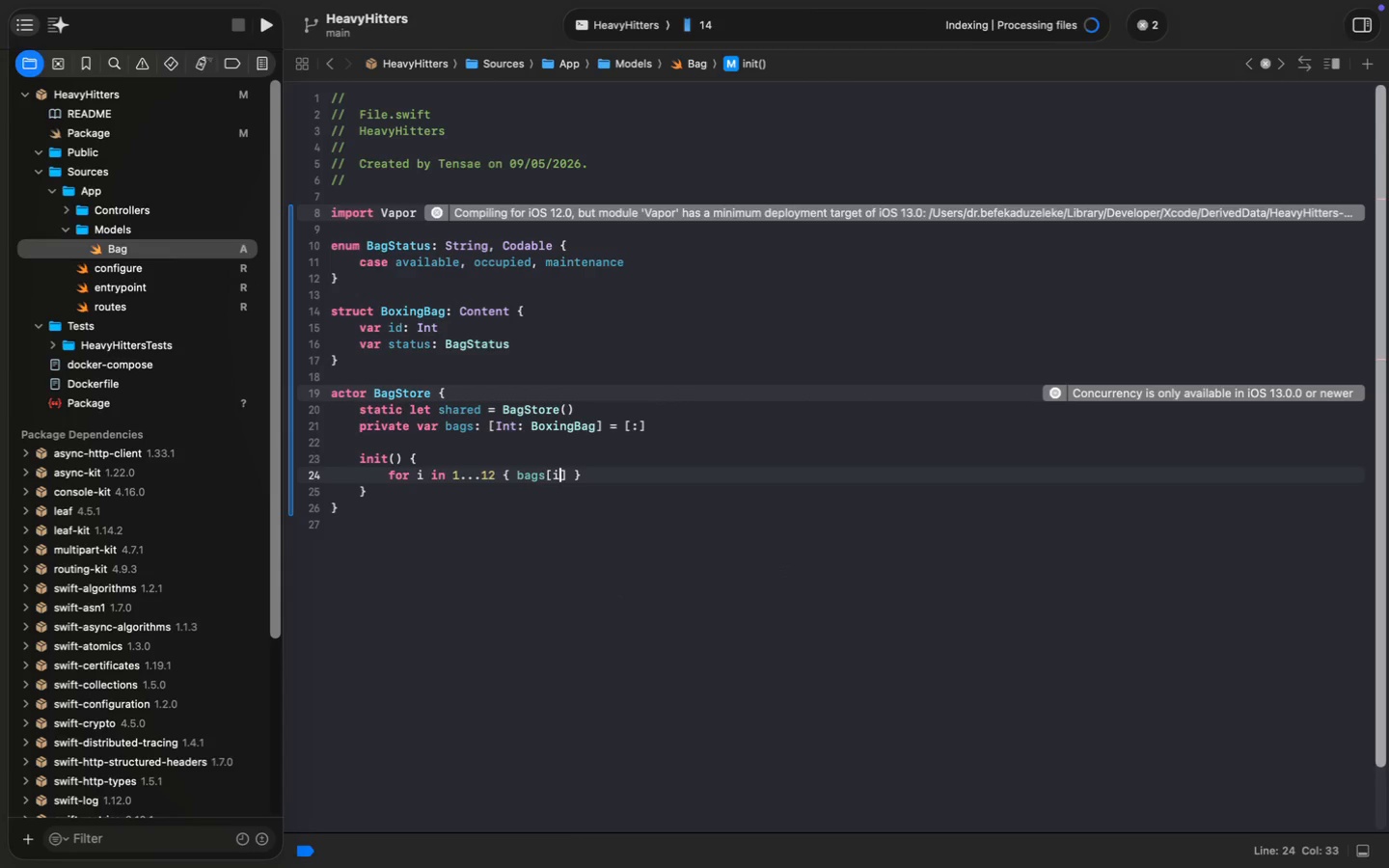 
key(ArrowRight)
 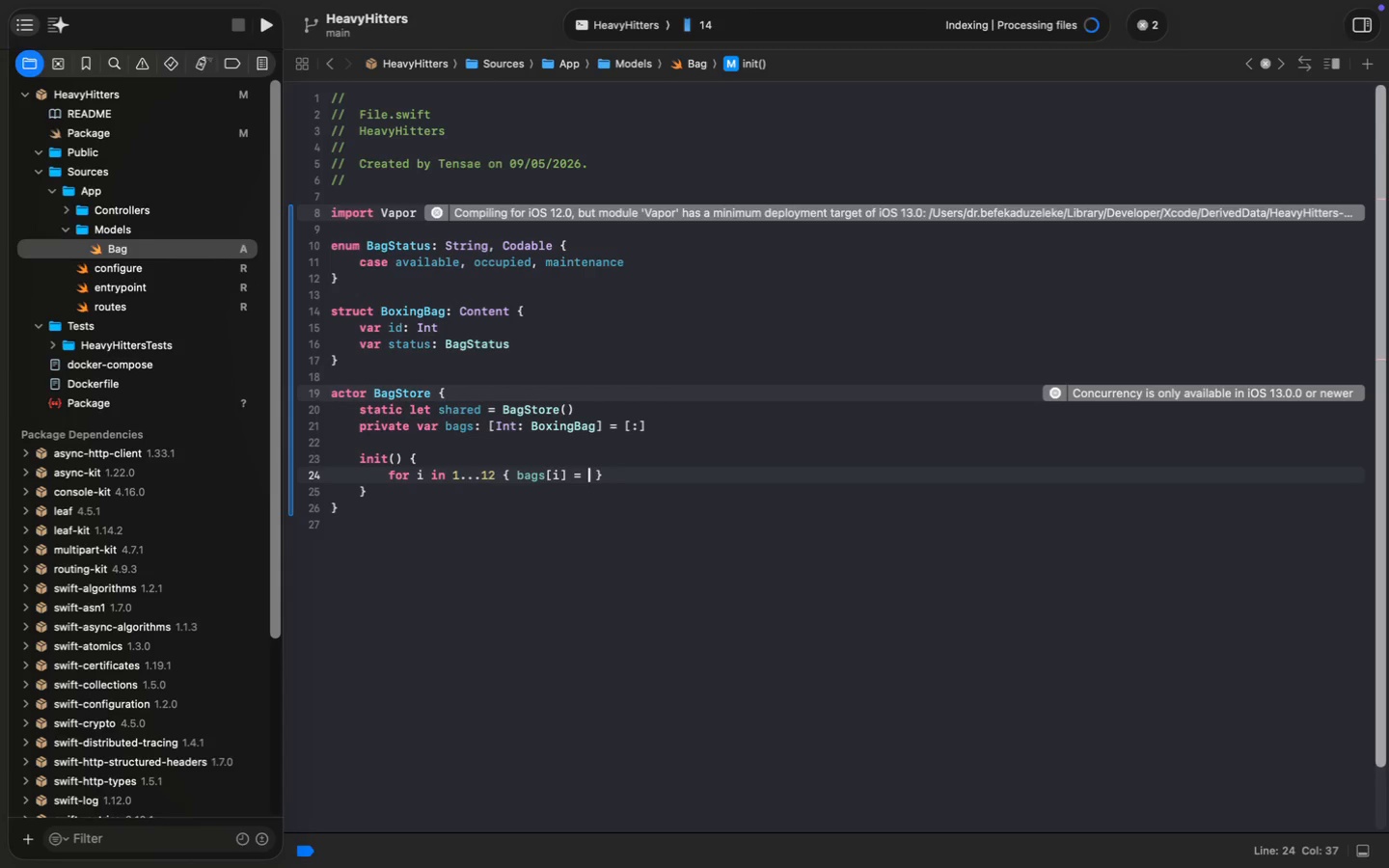 
type( - )
key(Backspace)
key(Backspace)
type(= .av)
key(Backspace)
type(vailable)
 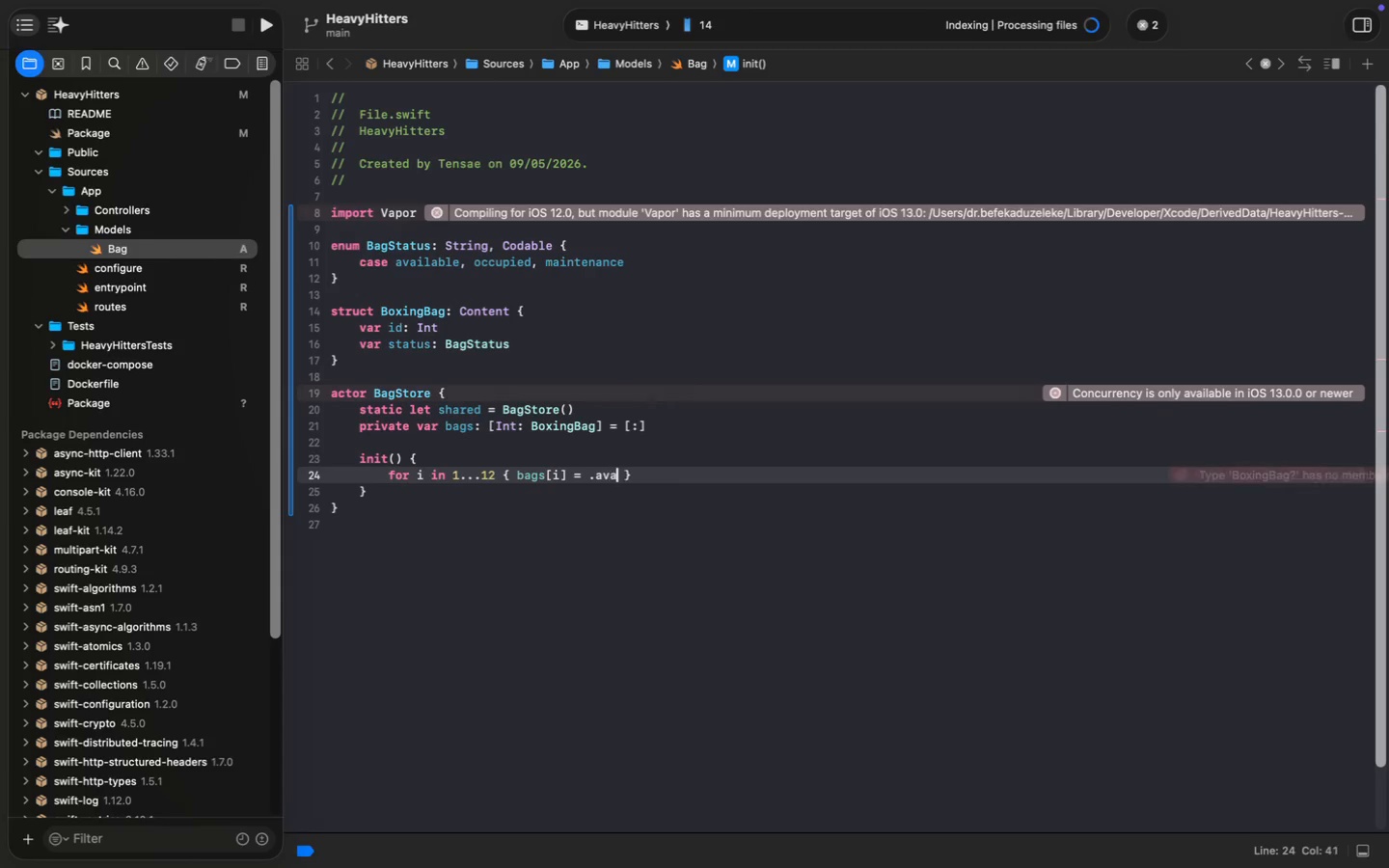 
key(Enter)
 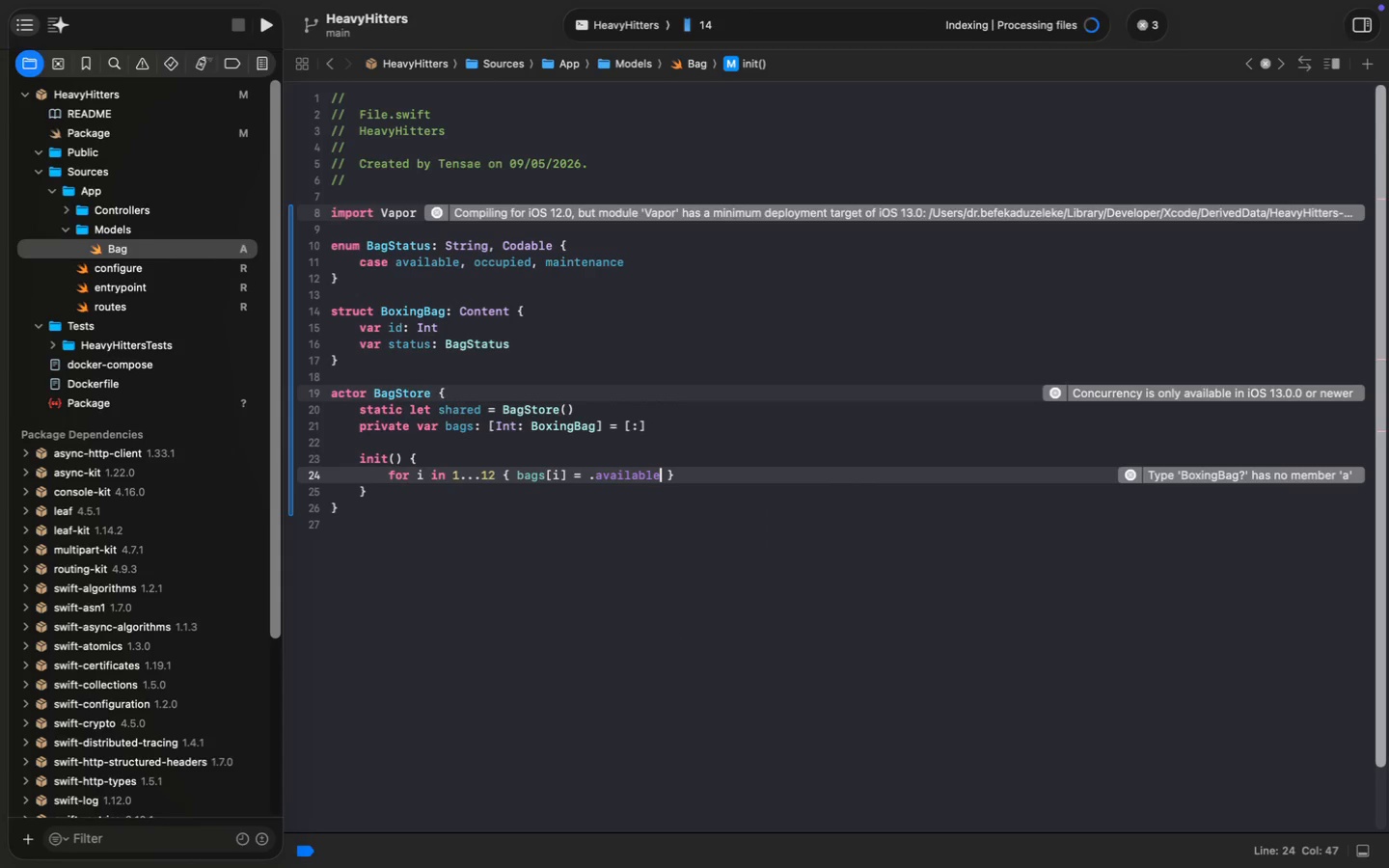 
key(Meta+S)
 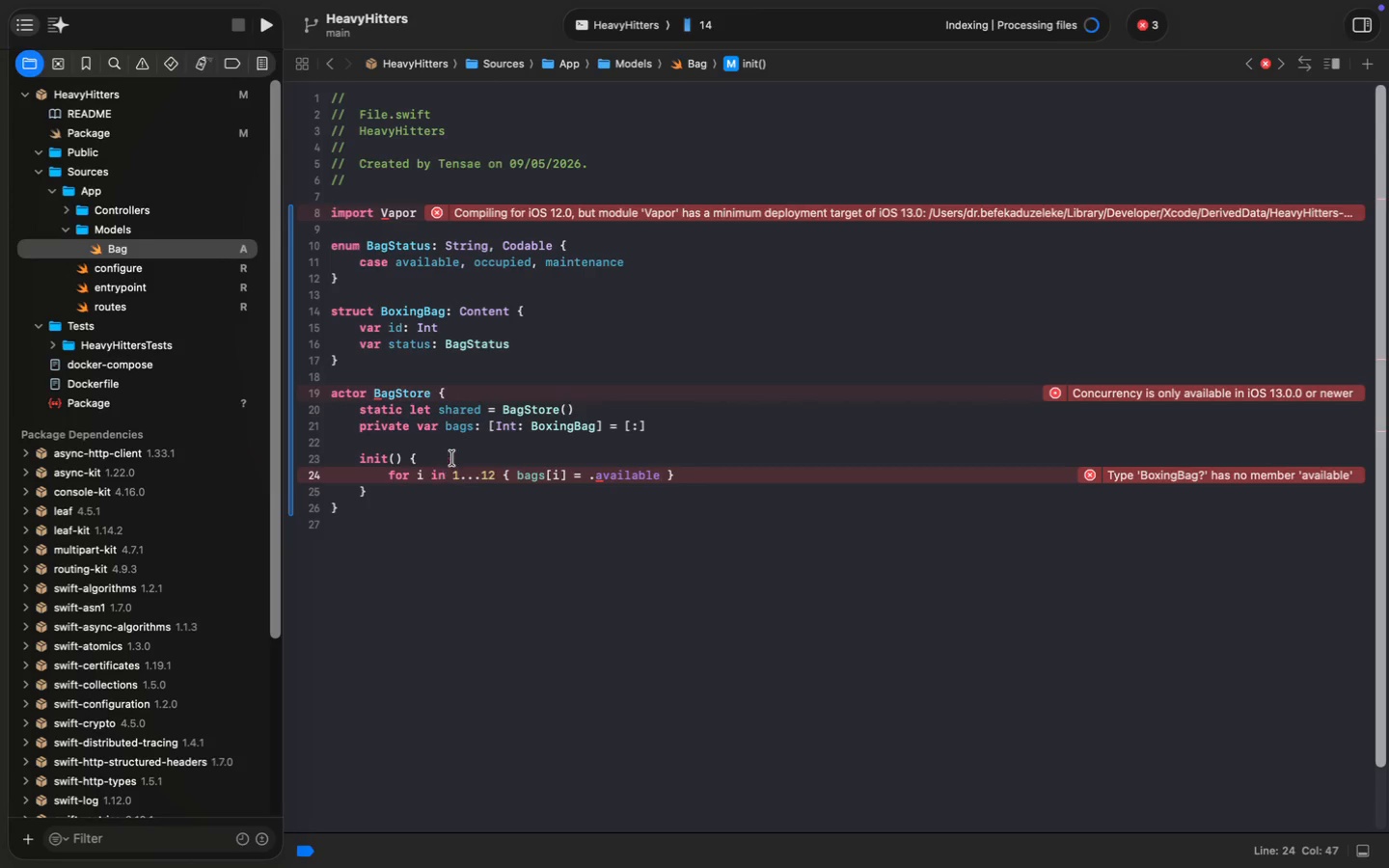 
double_click([436, 261])
 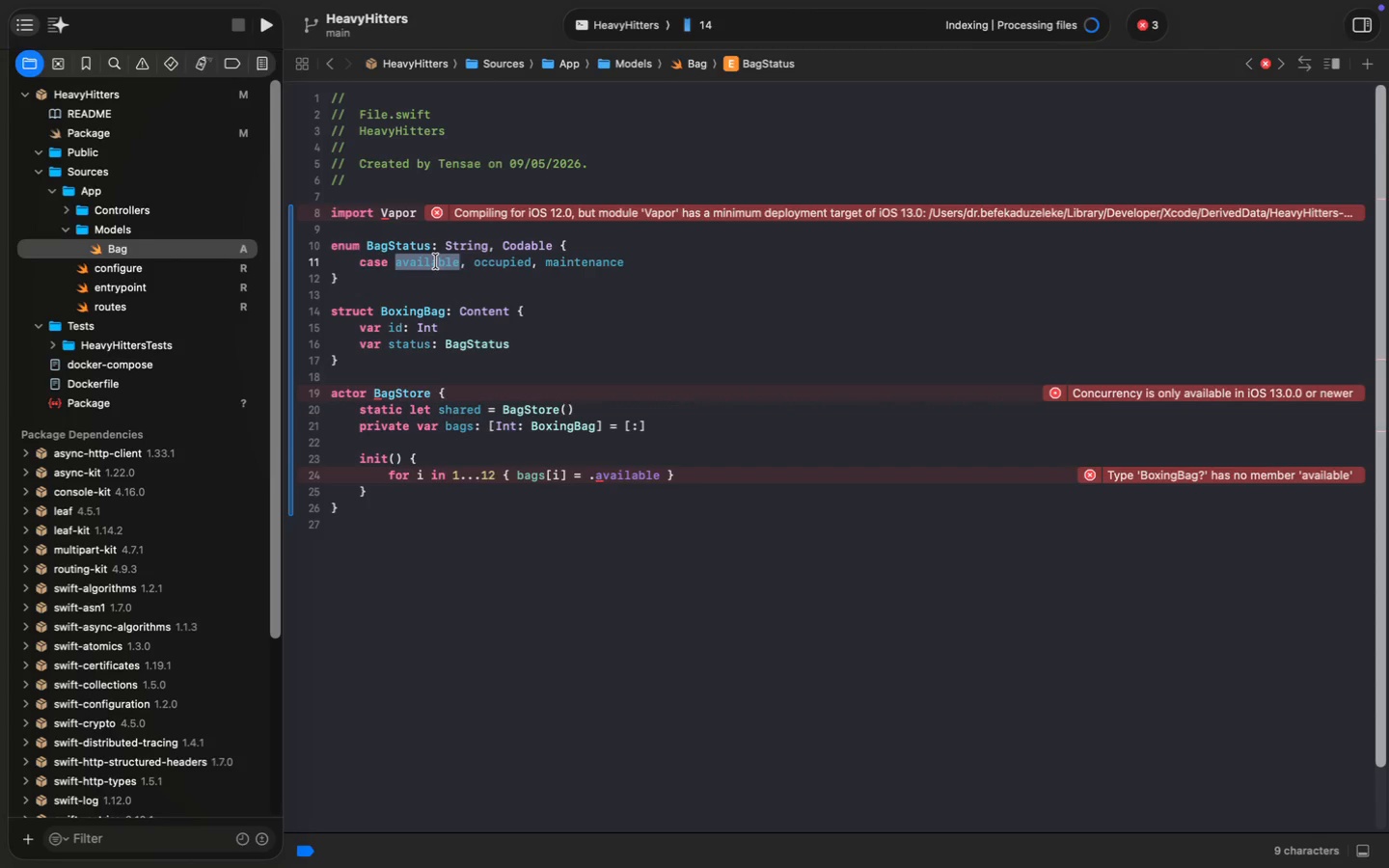 
key(Meta+C)
 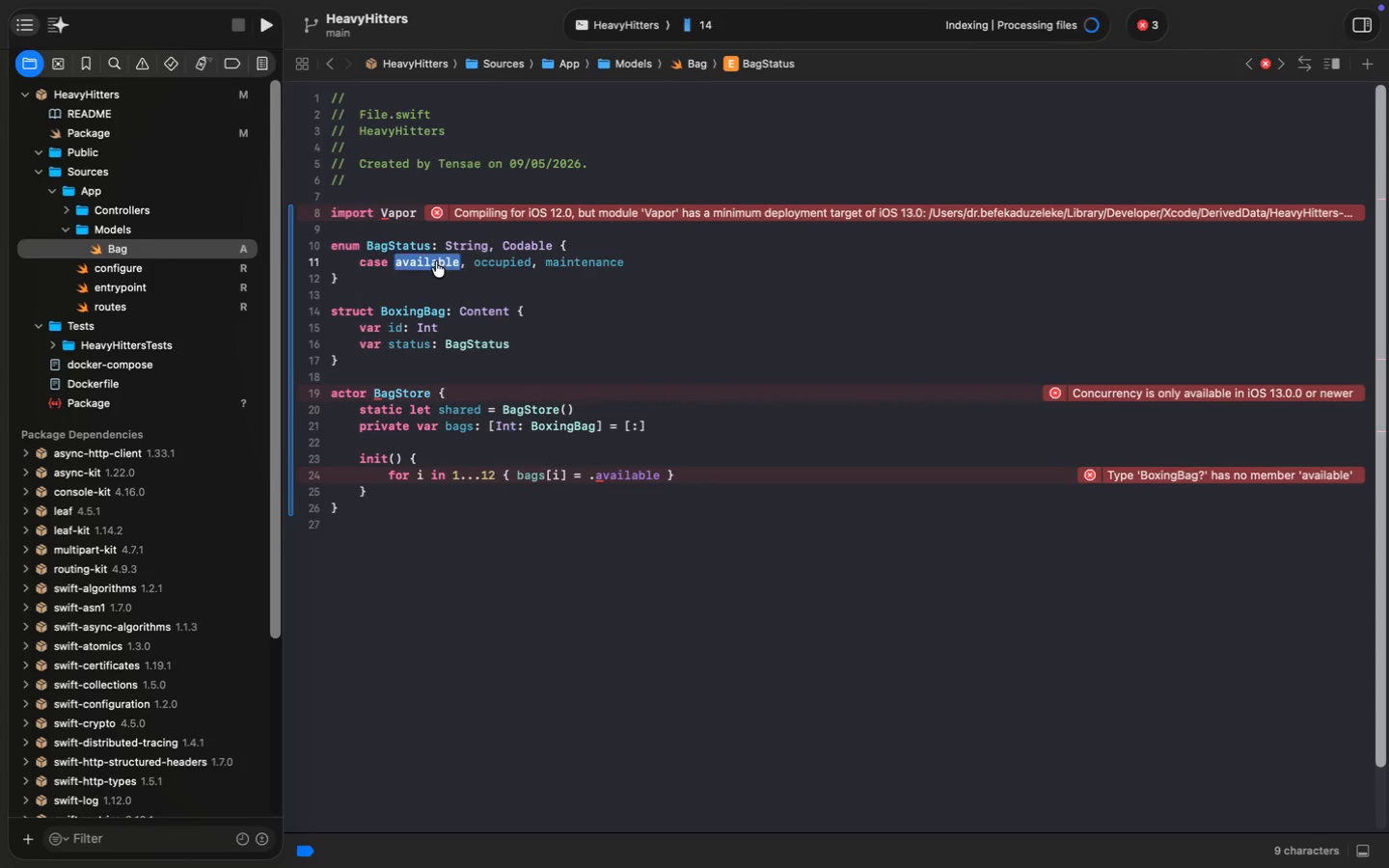 
key(Meta+C)
 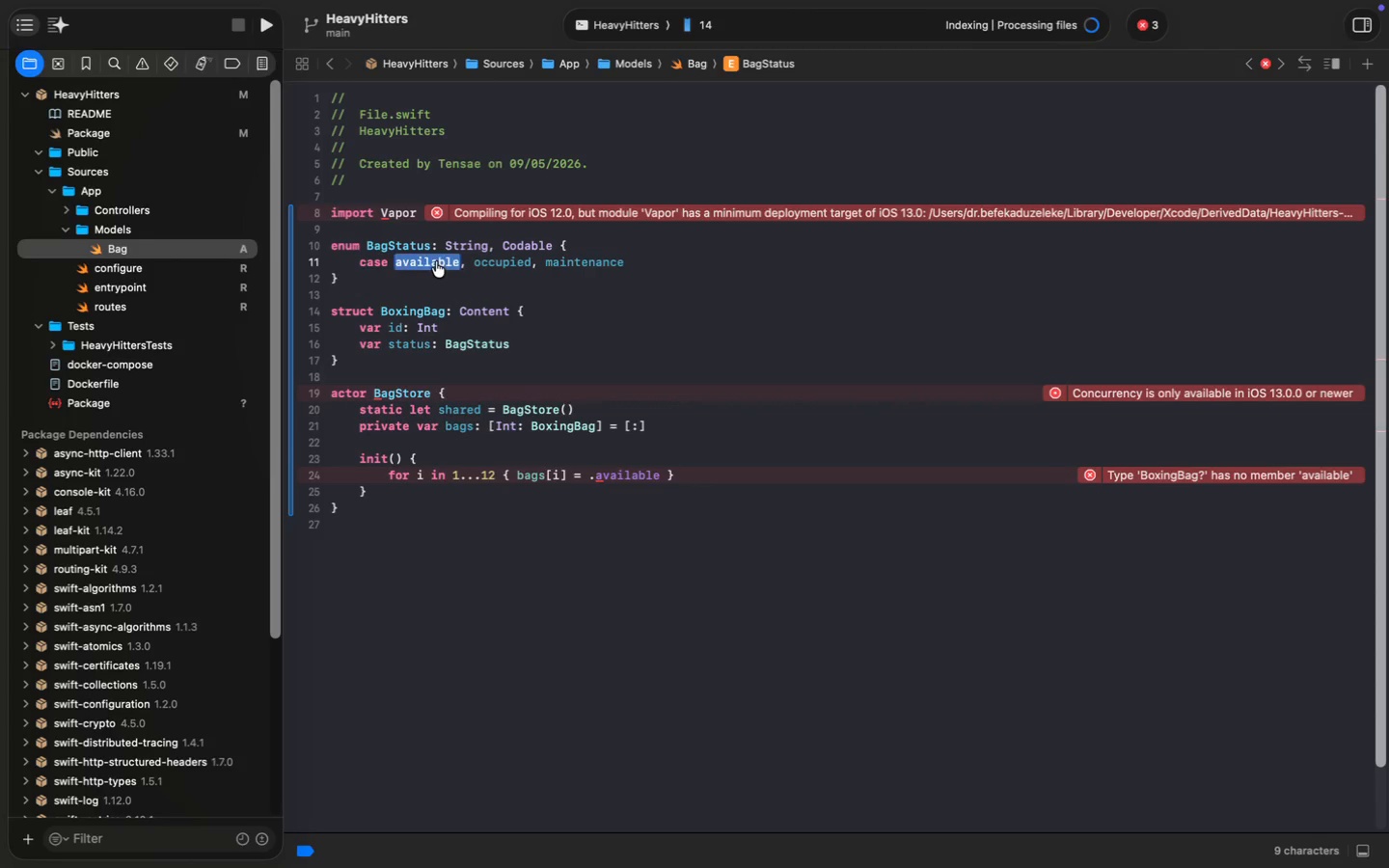 
double_click([619, 474])
 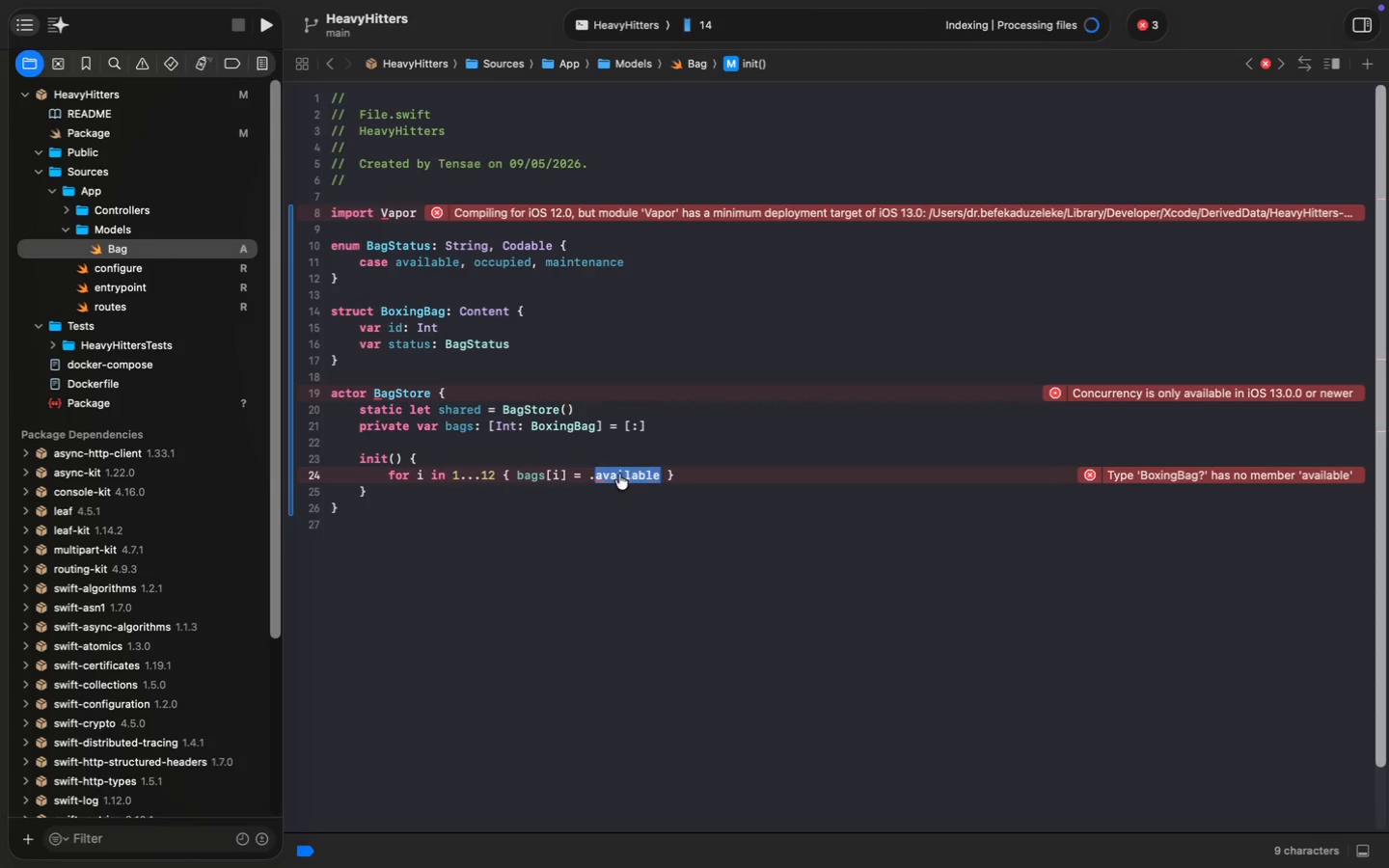 
key(Meta+V)
 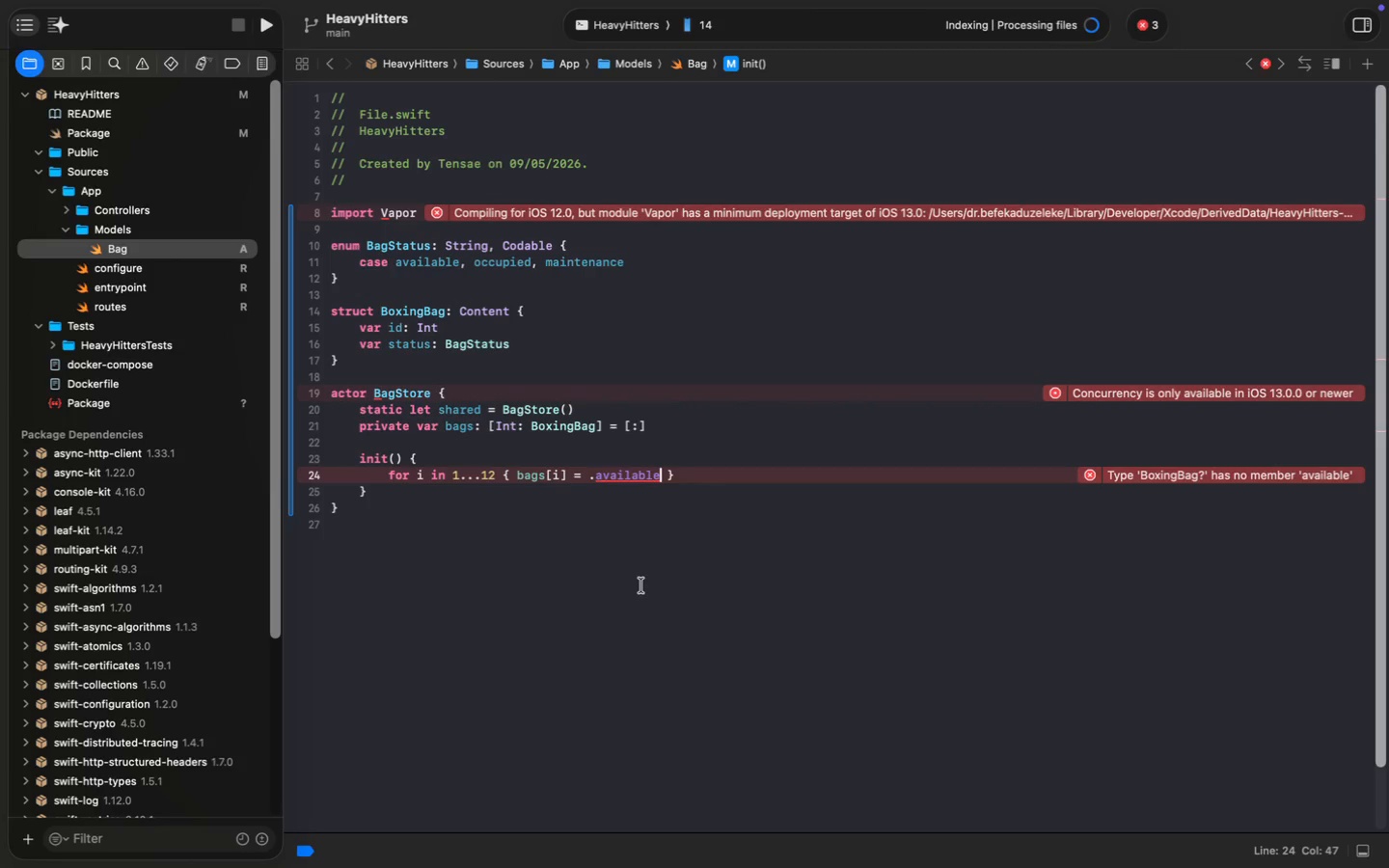 
wait(8.38)
 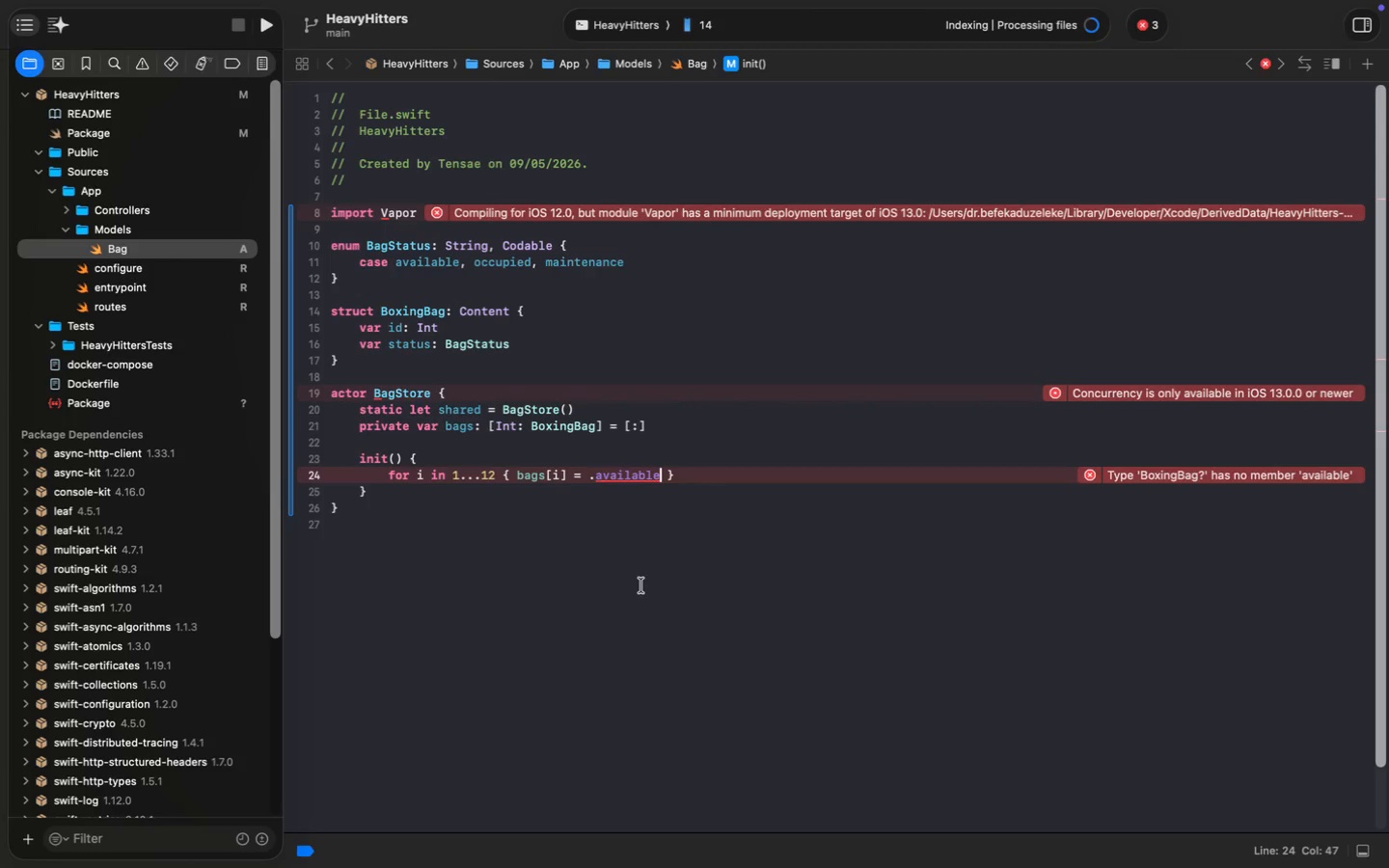 
mouse_move([778, 841])
 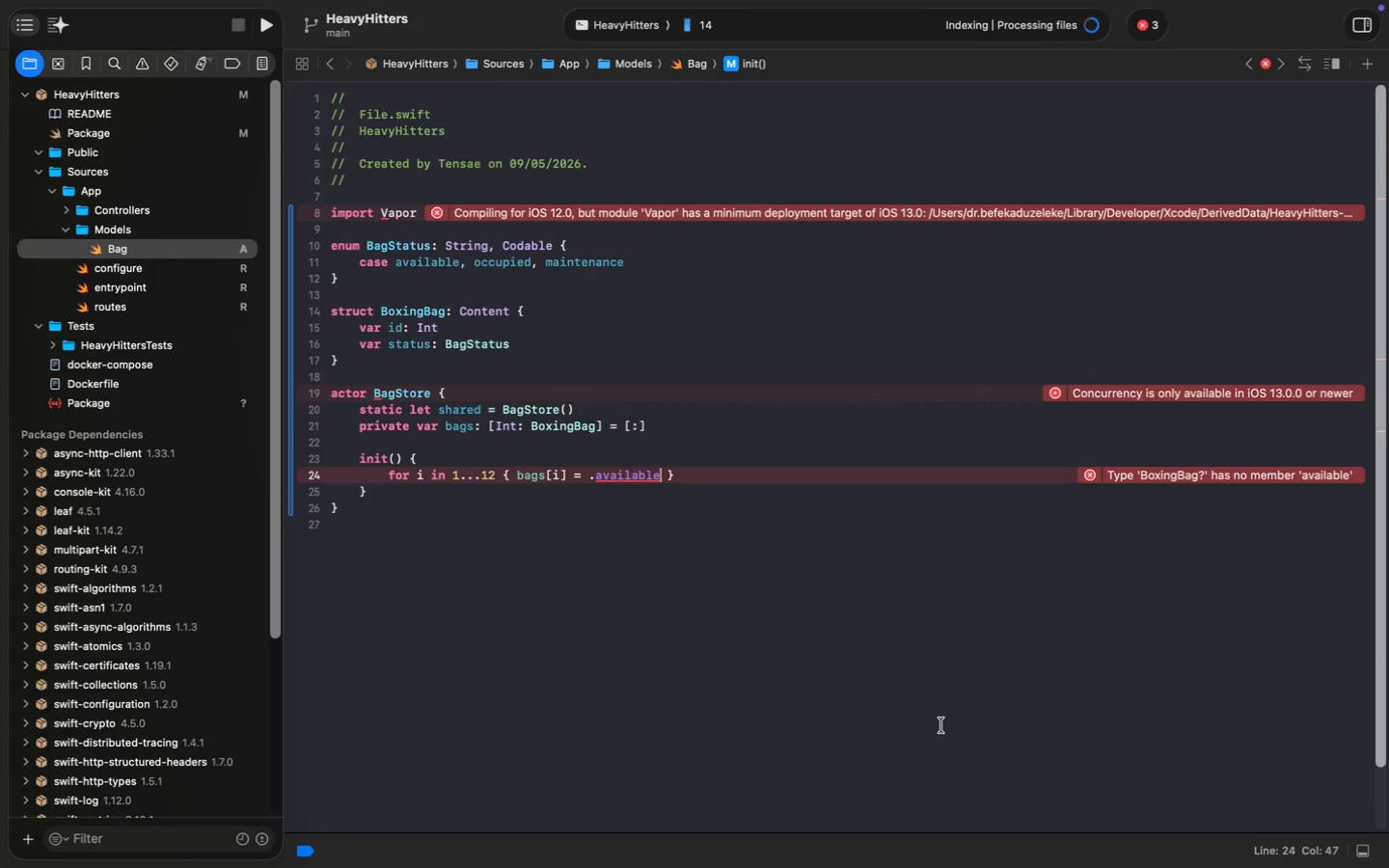 
wait(10.16)
 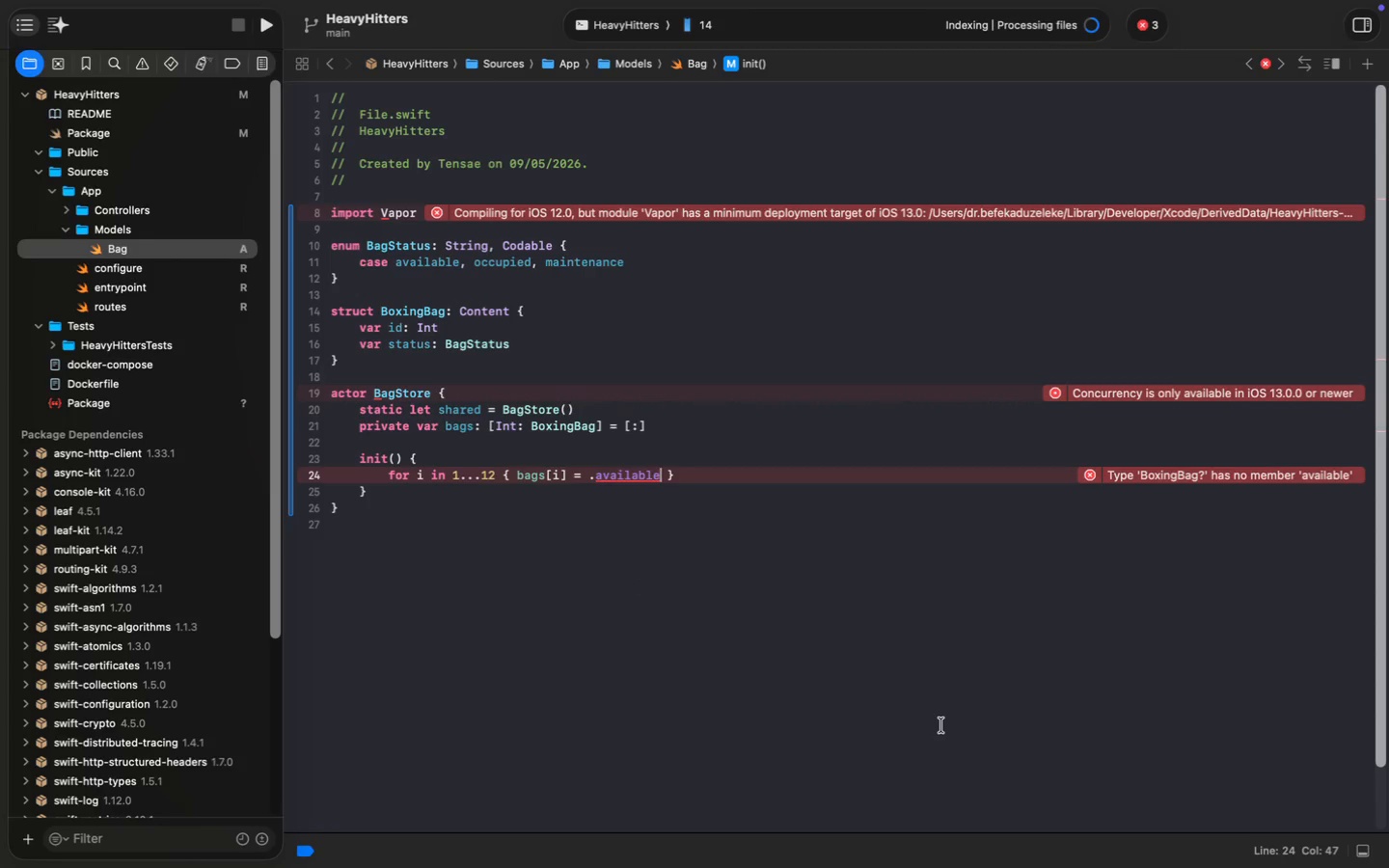 
double_click([425, 262])
 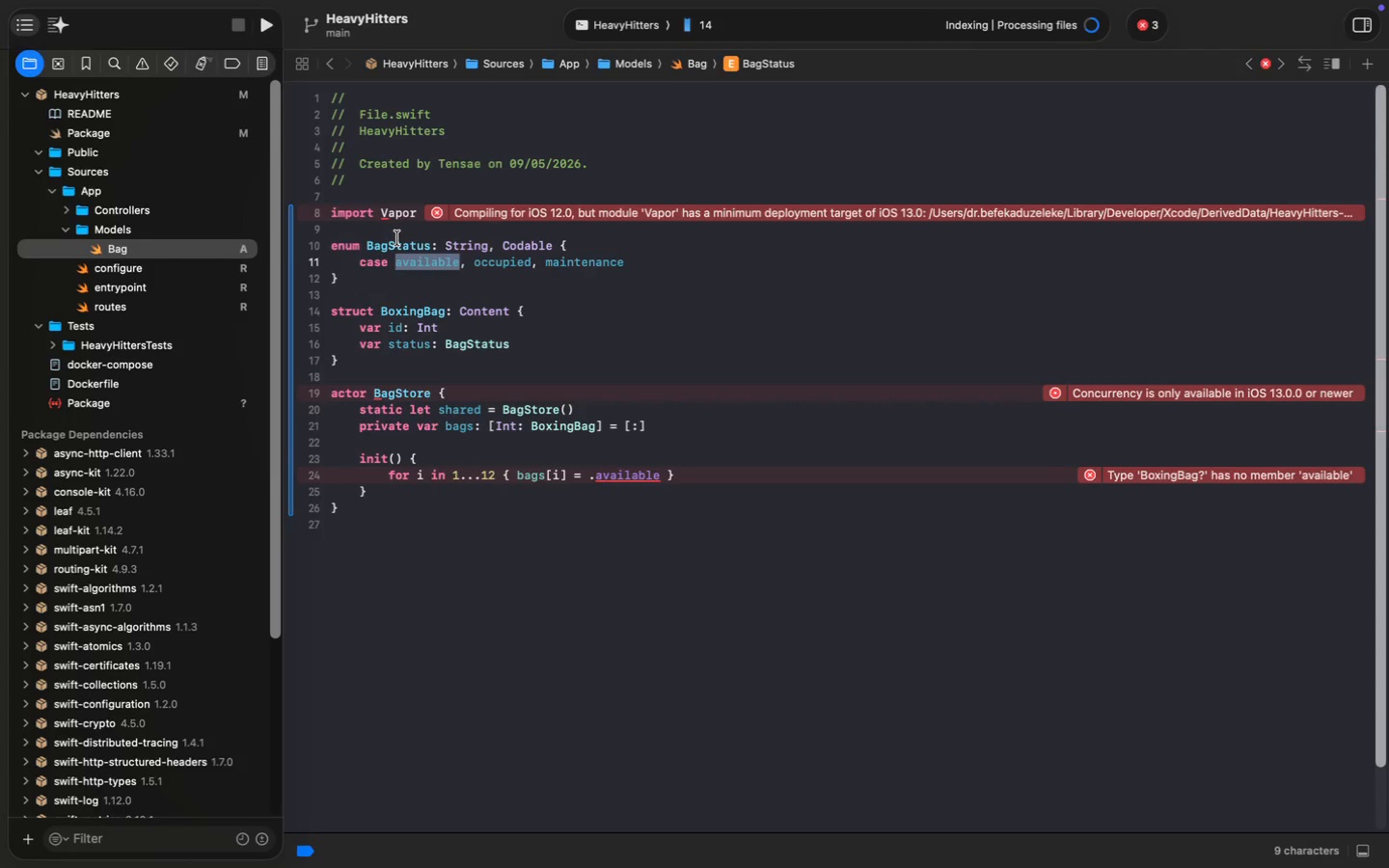 
double_click([396, 249])
 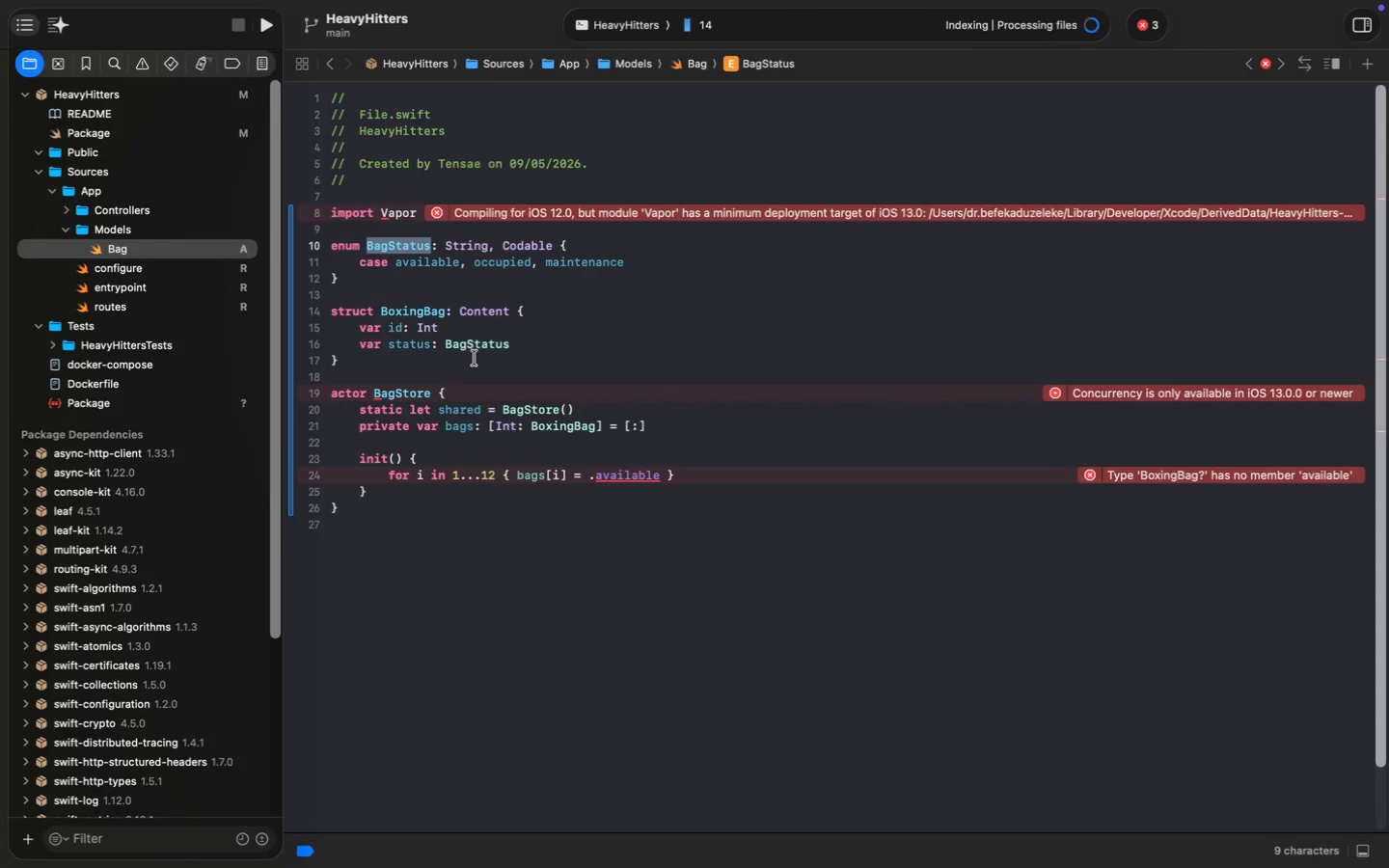 
double_click([478, 348])
 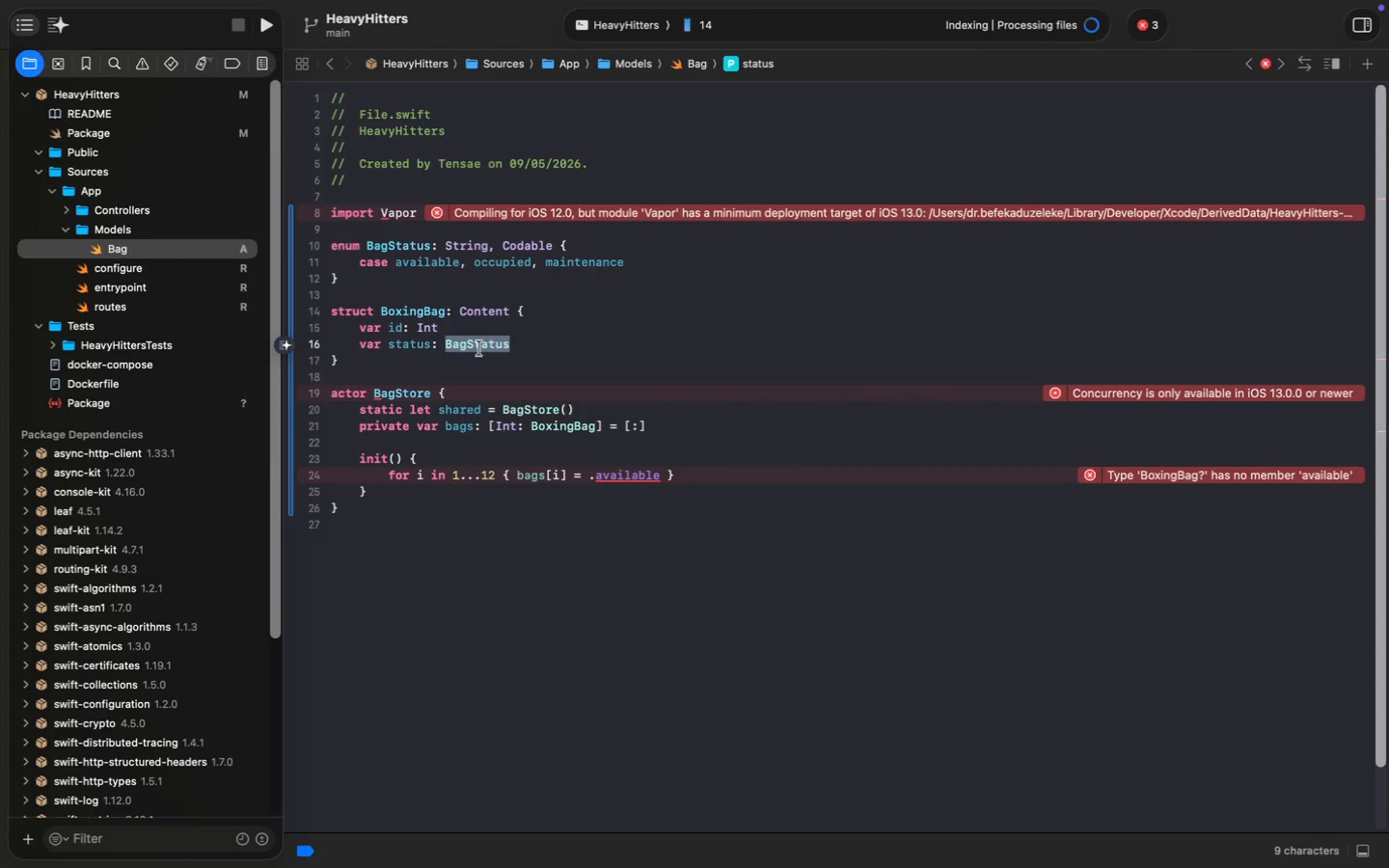 
wait(88.59)
 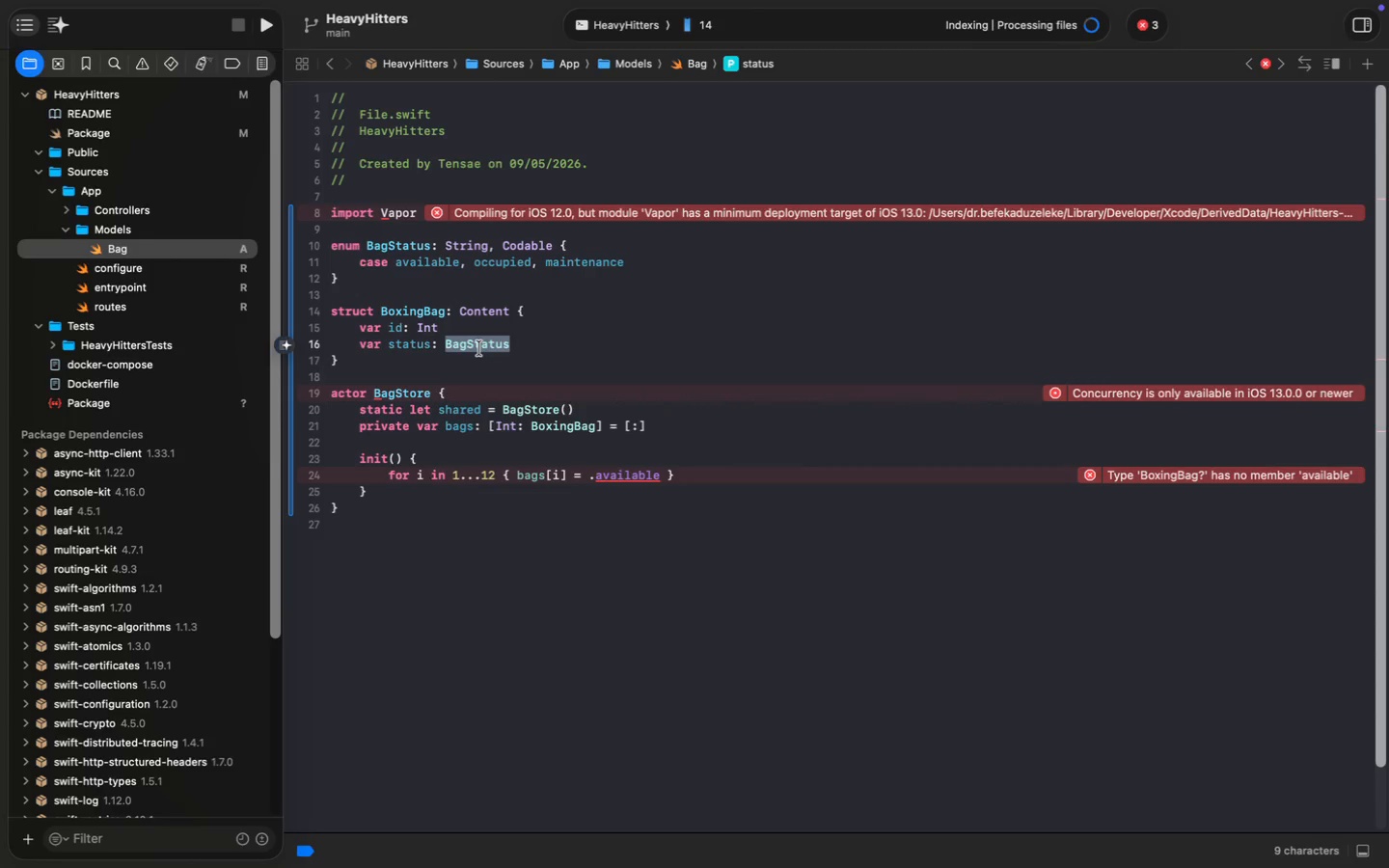 
left_click([1097, 23])
 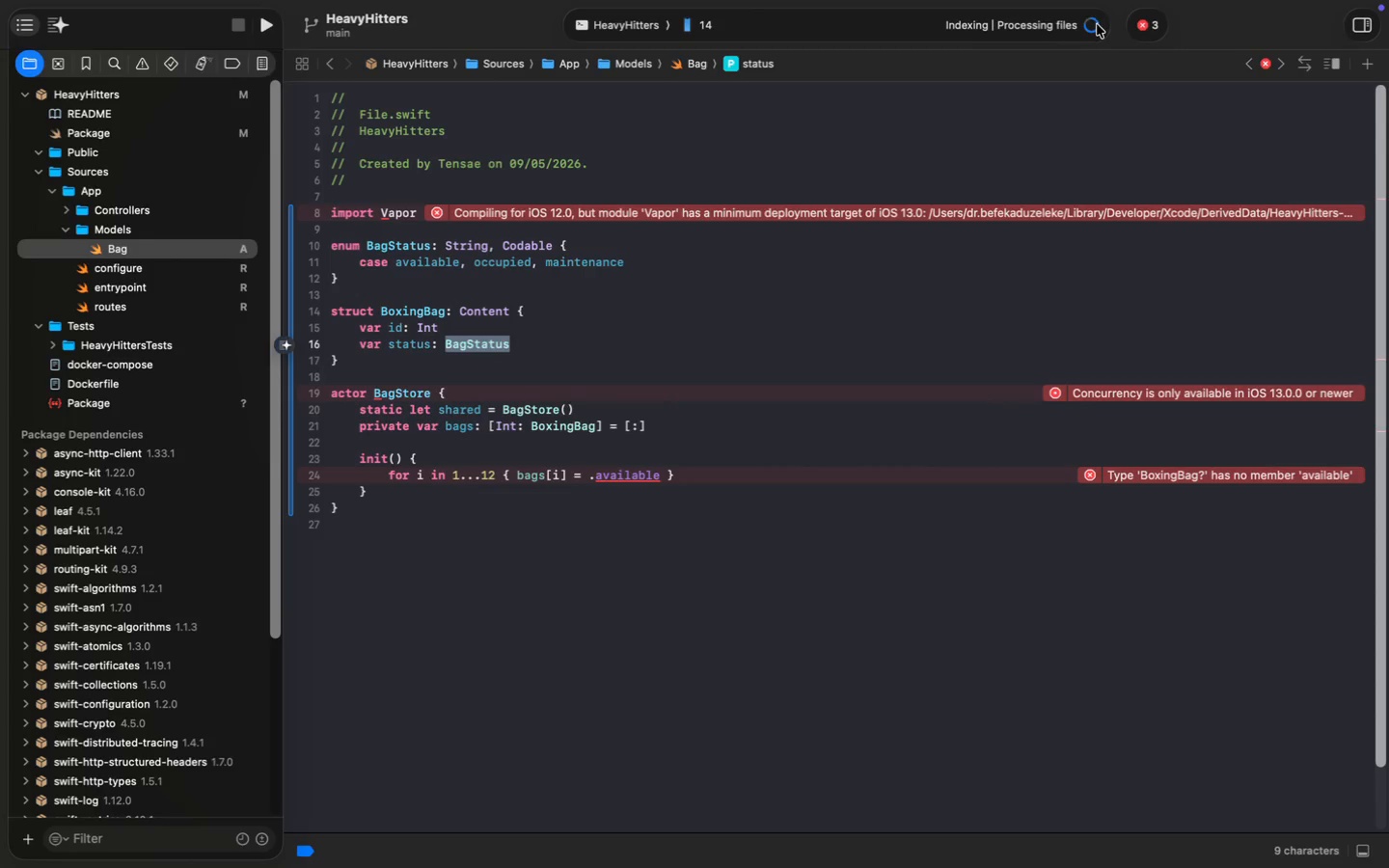 
left_click([1075, 28])
 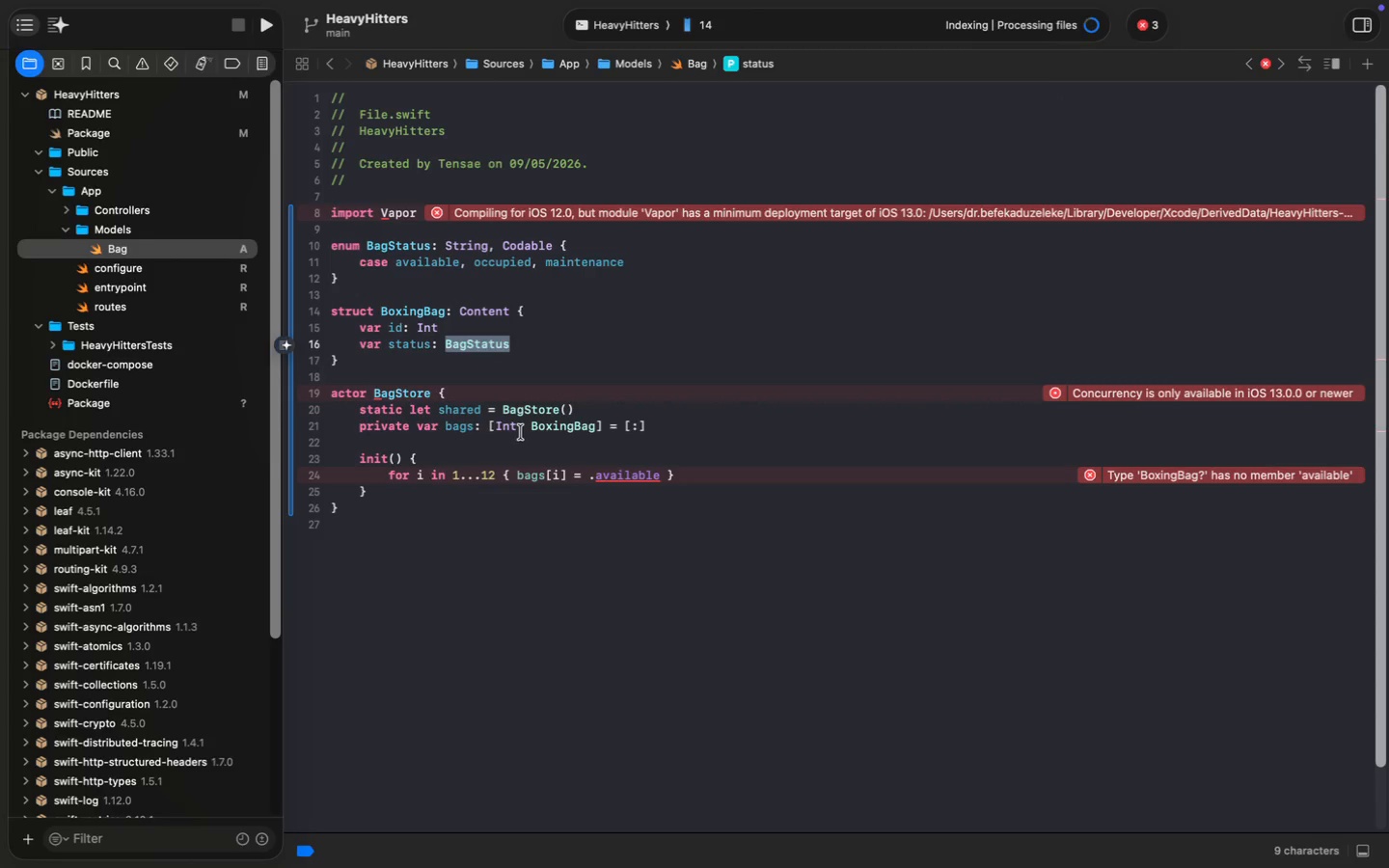 
wait(8.46)
 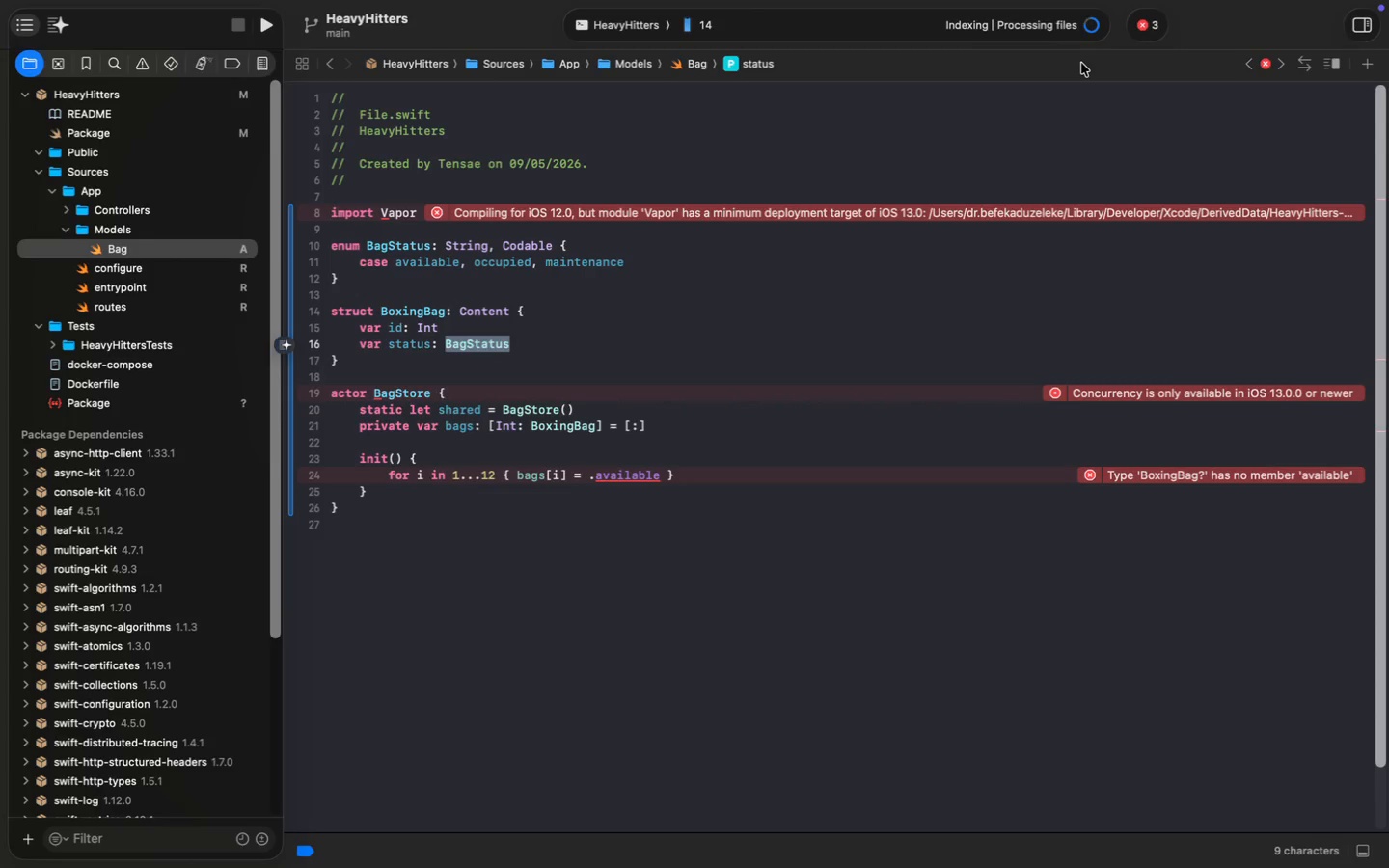 
key(Enter)
 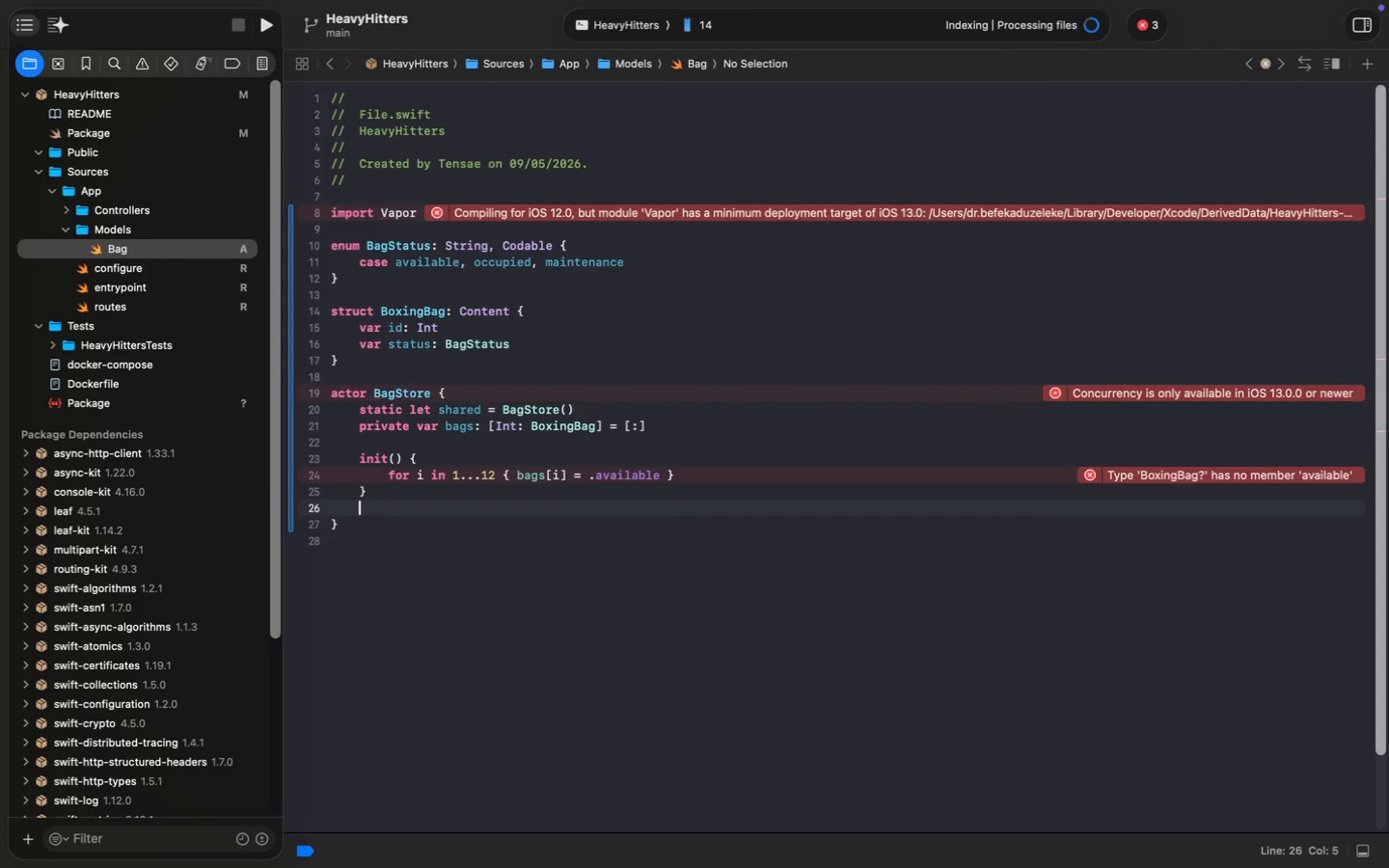 
key(Enter)
 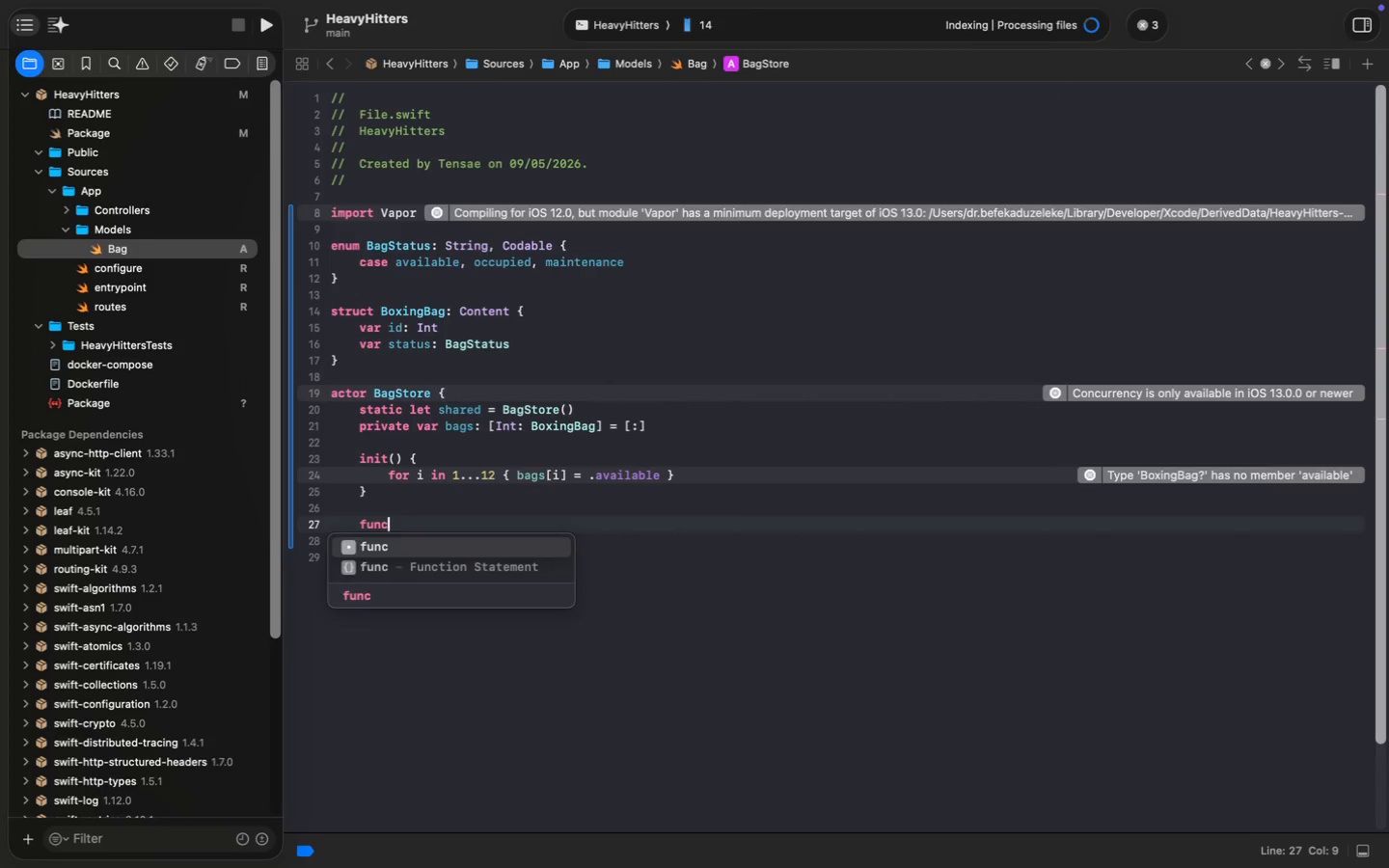 
type(func getAll))
key(Backspace)
type(() -> [Boxing)
key(Tab)
 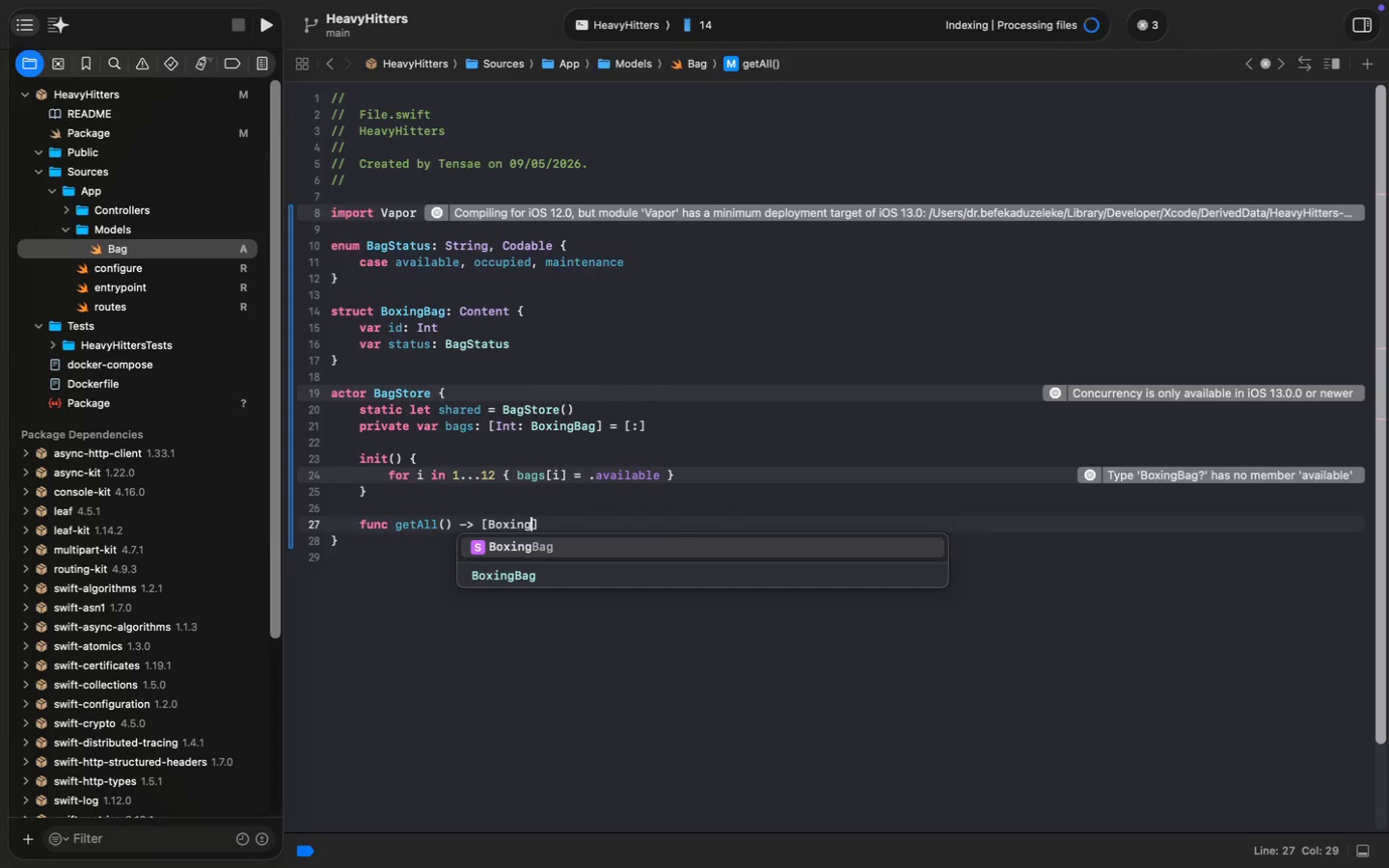 
key(Alt+ArrowRight)
 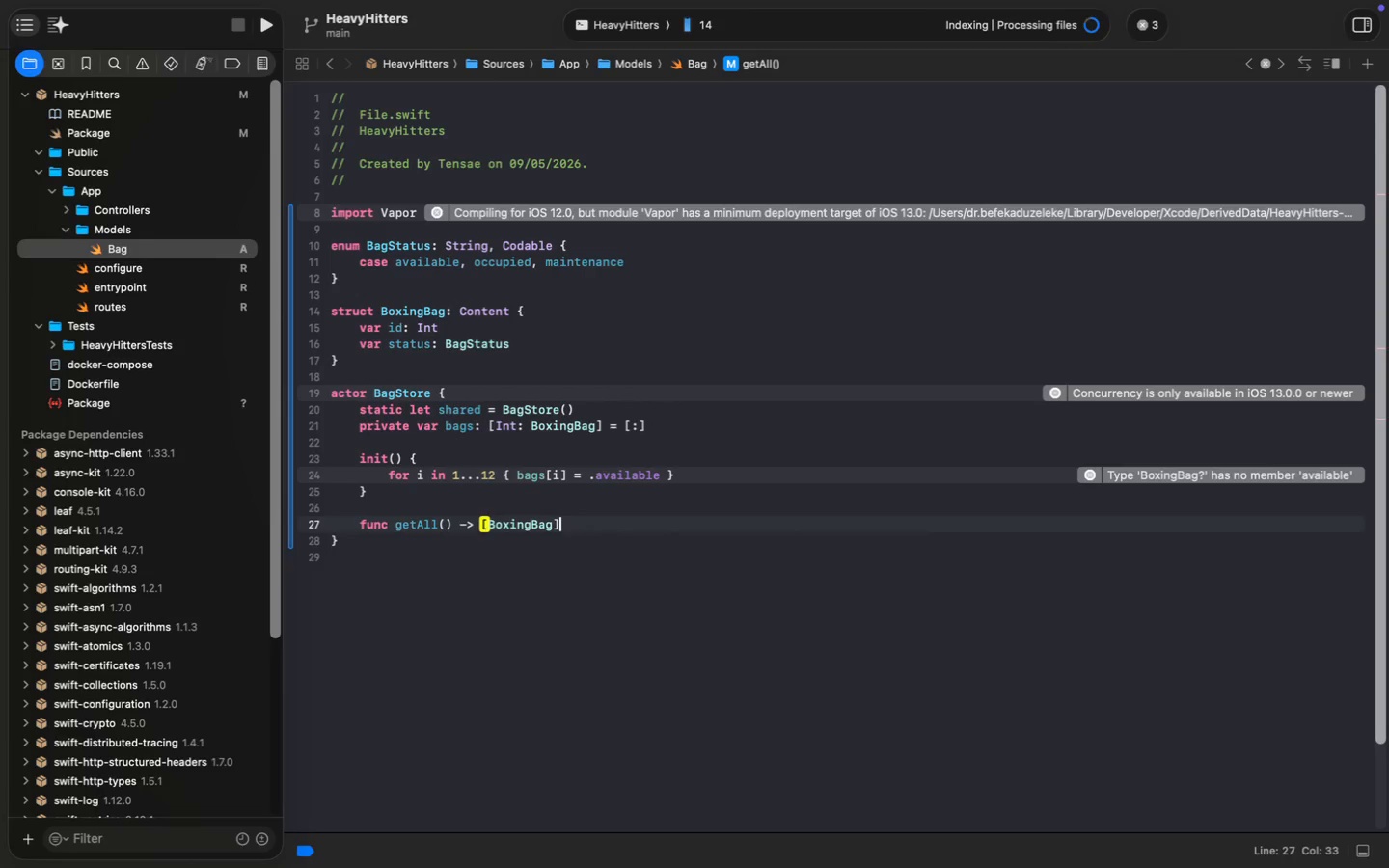 
key(Space)
 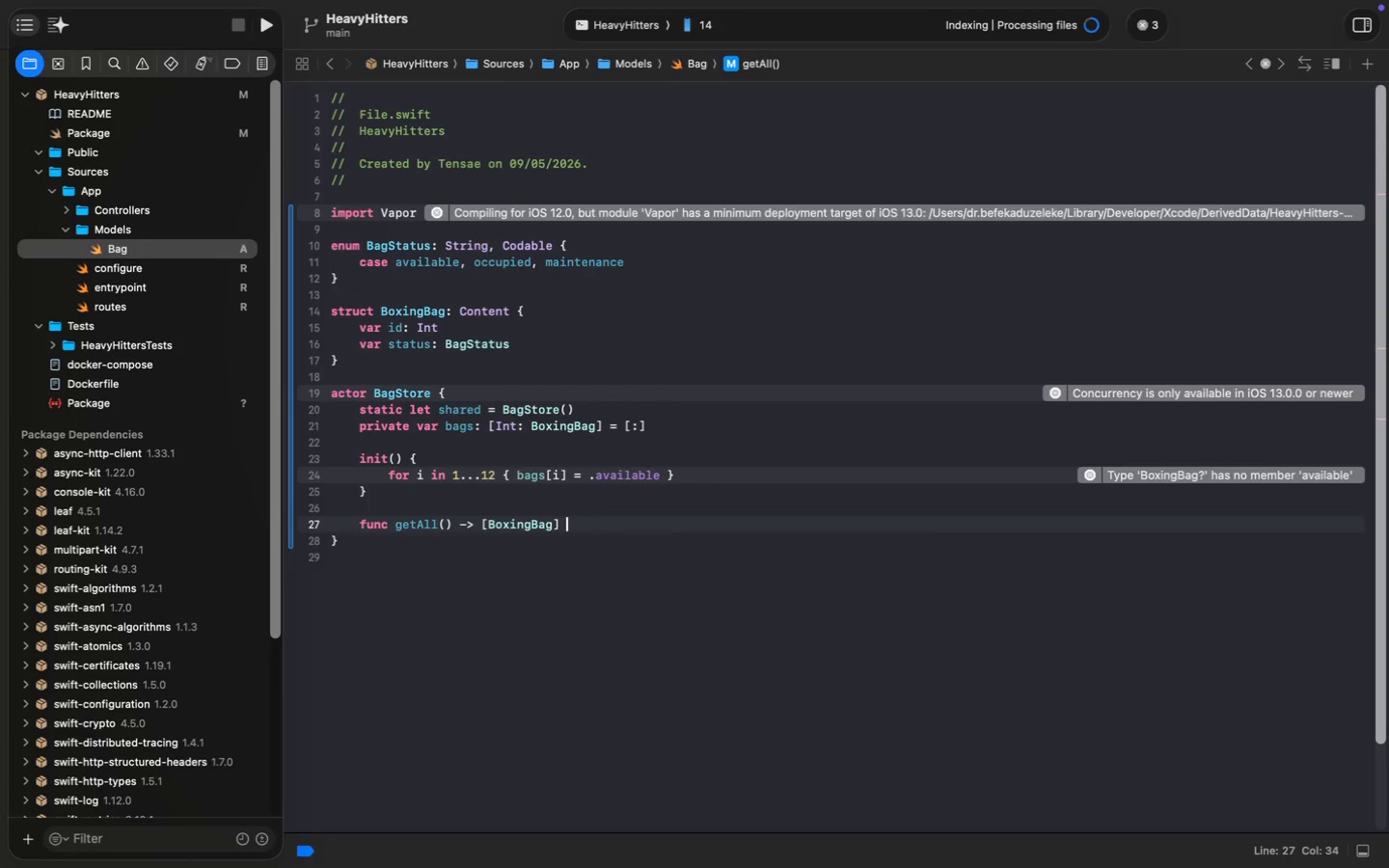 
key(Shift+ShiftLeft)
 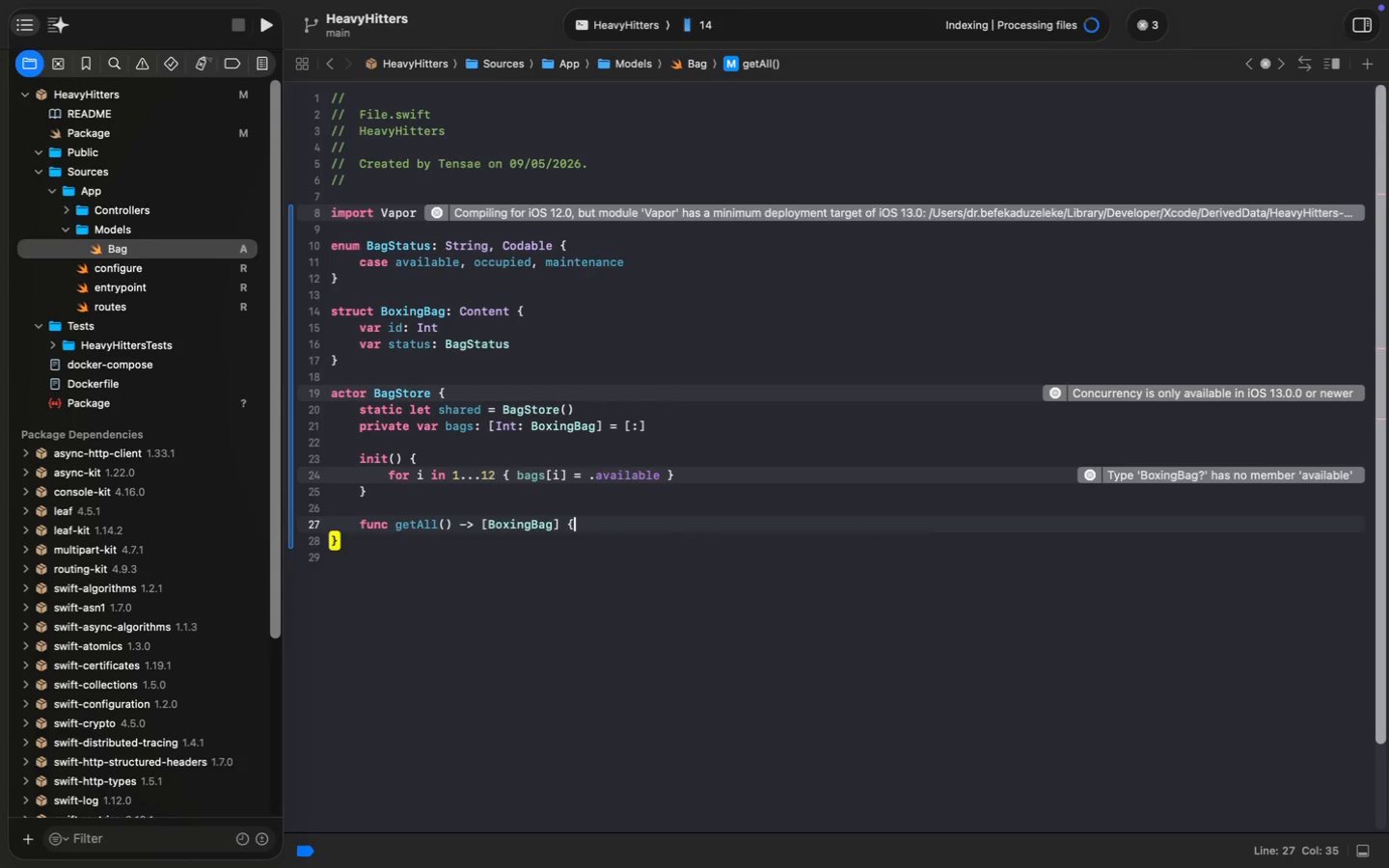 
key(Shift+BracketLeft)
 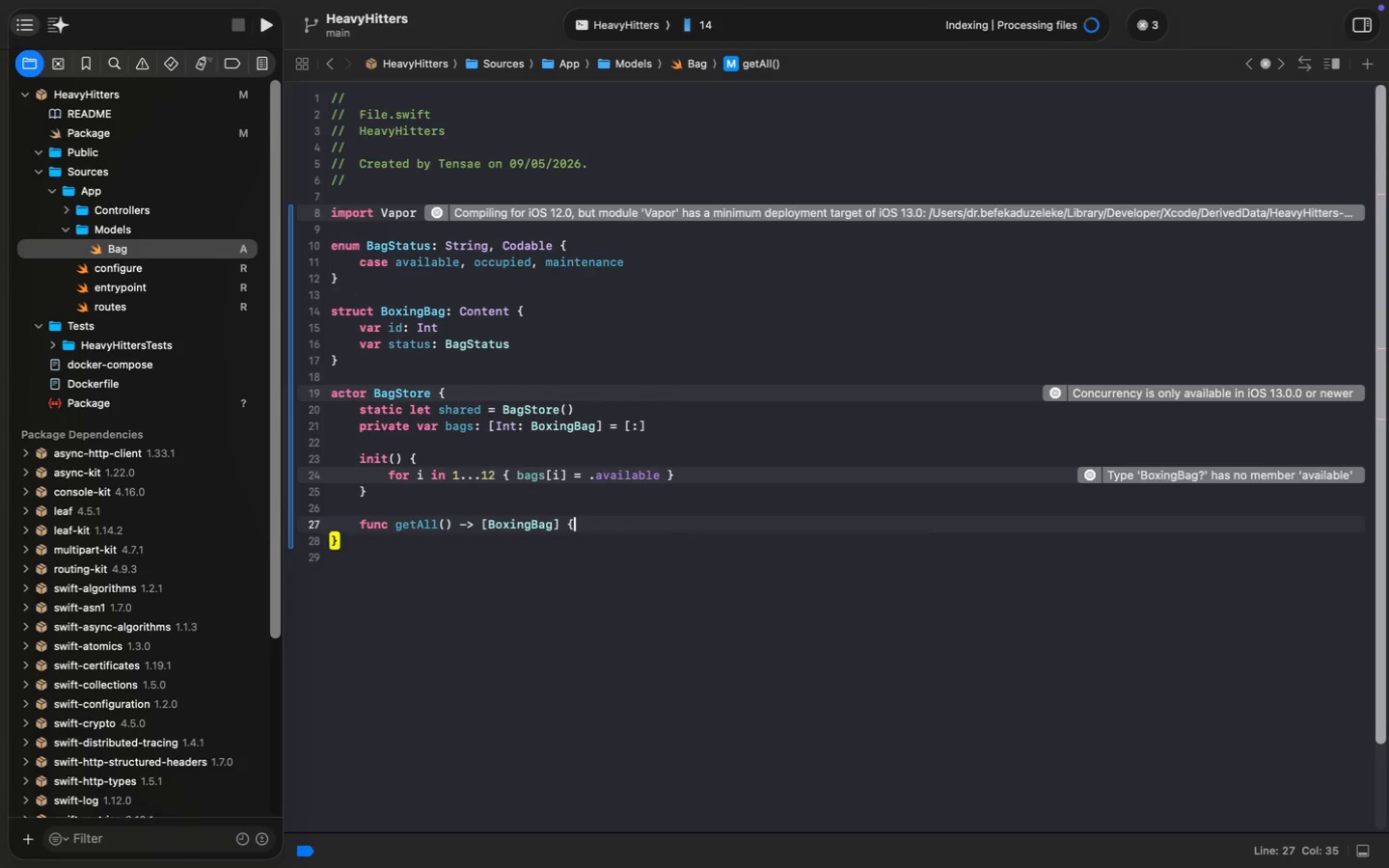 
key(Enter)
 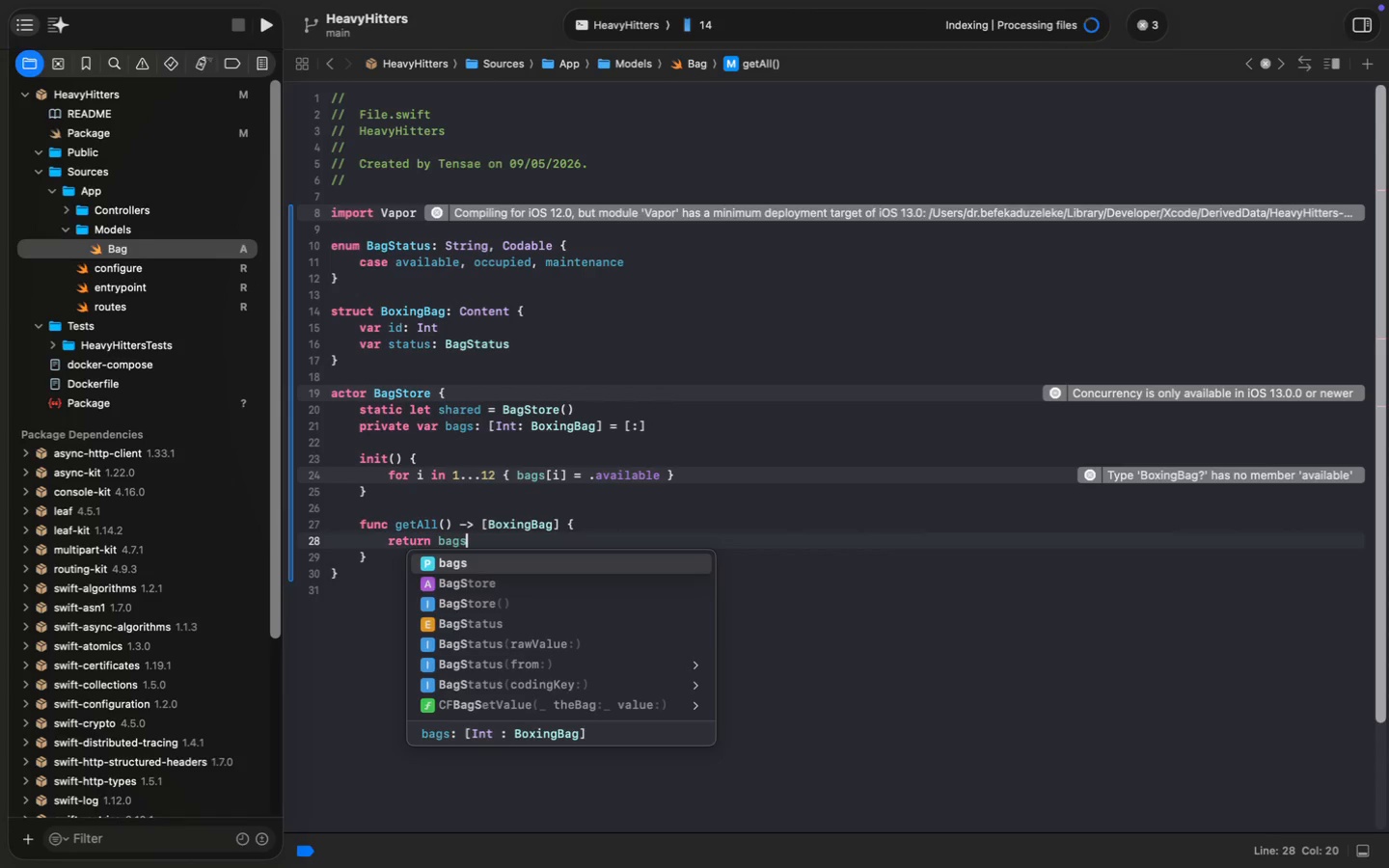 
type(return bags.key)
 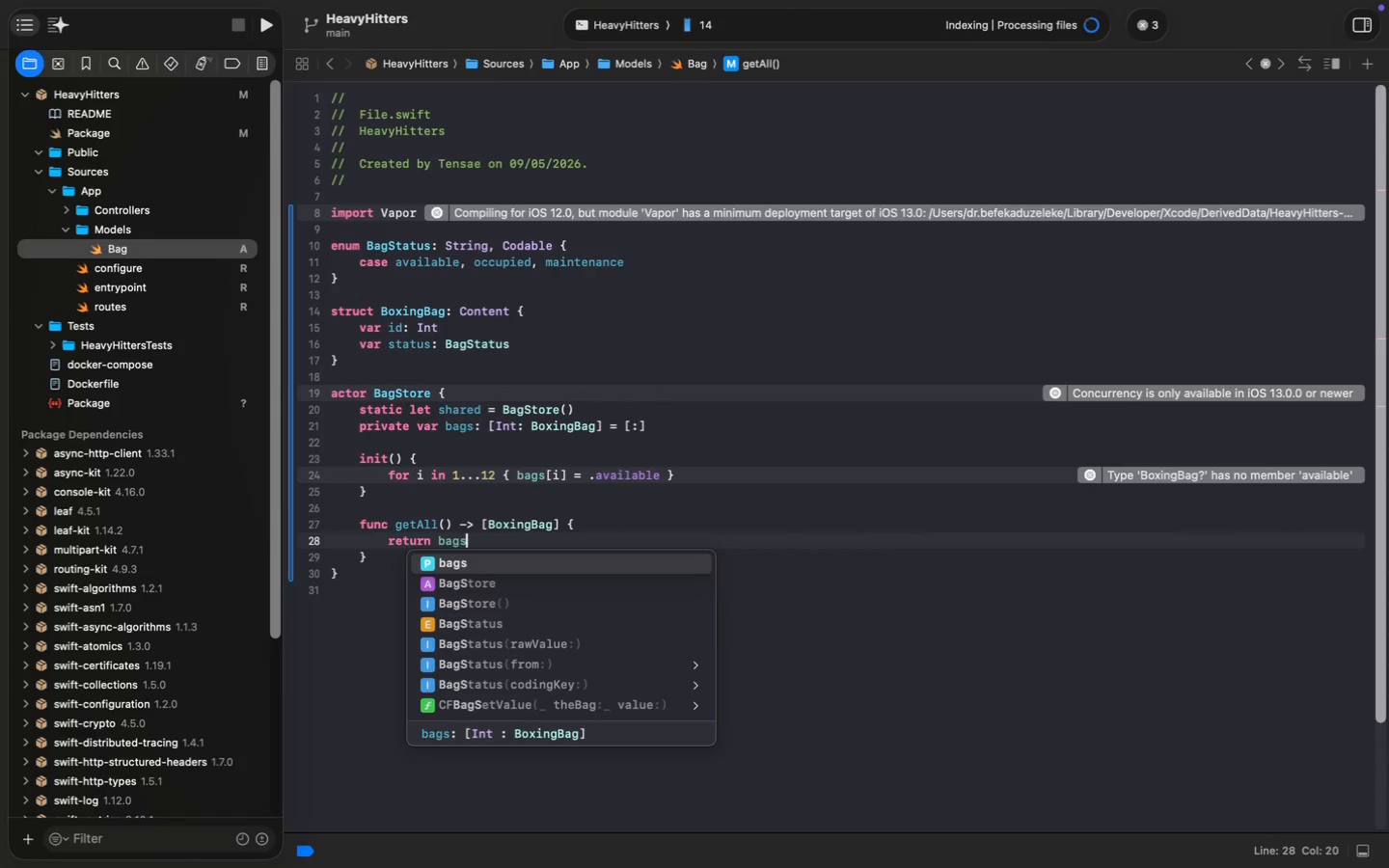 
key(Enter)
 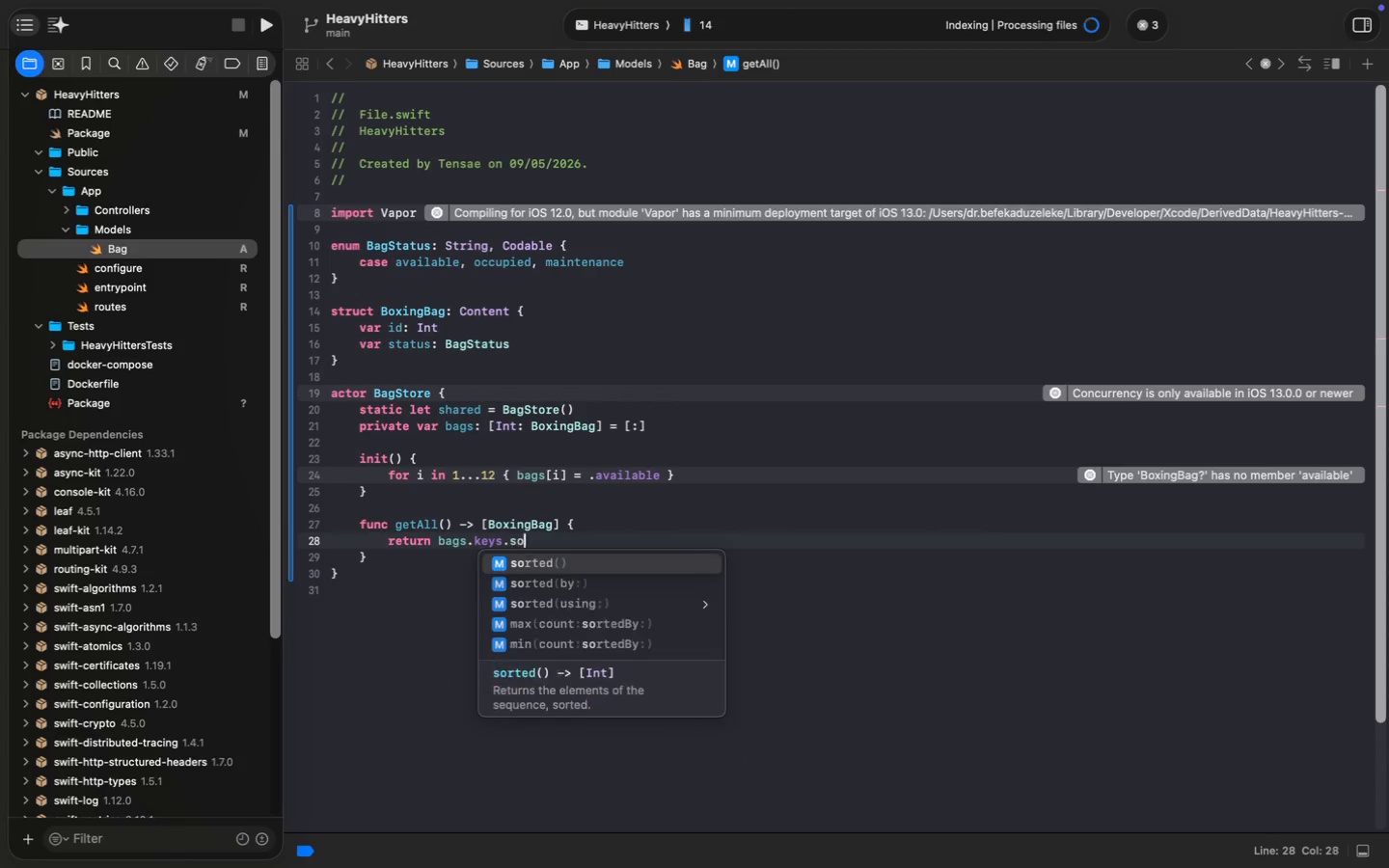 
type(.sor)
 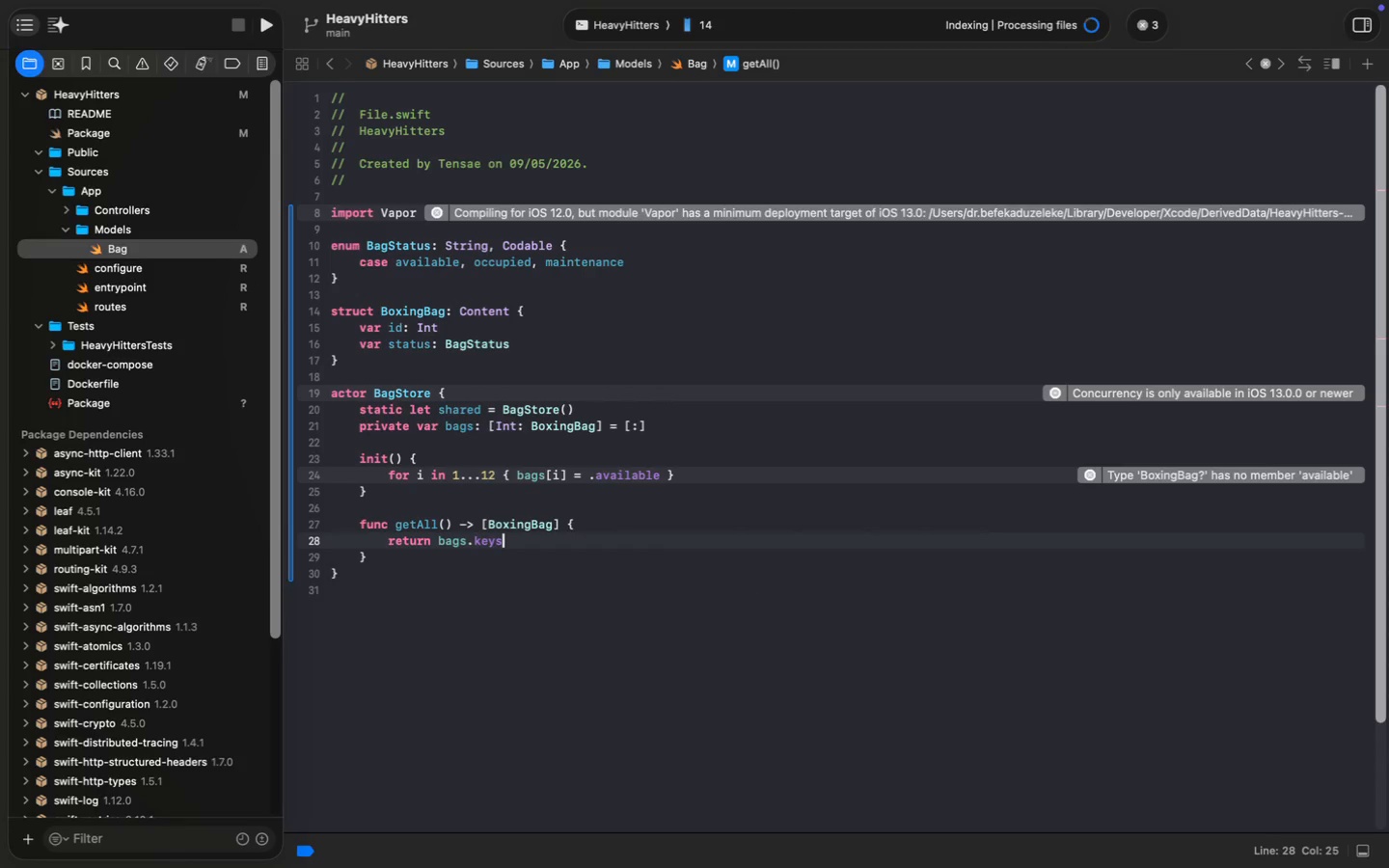 
key(Enter)
 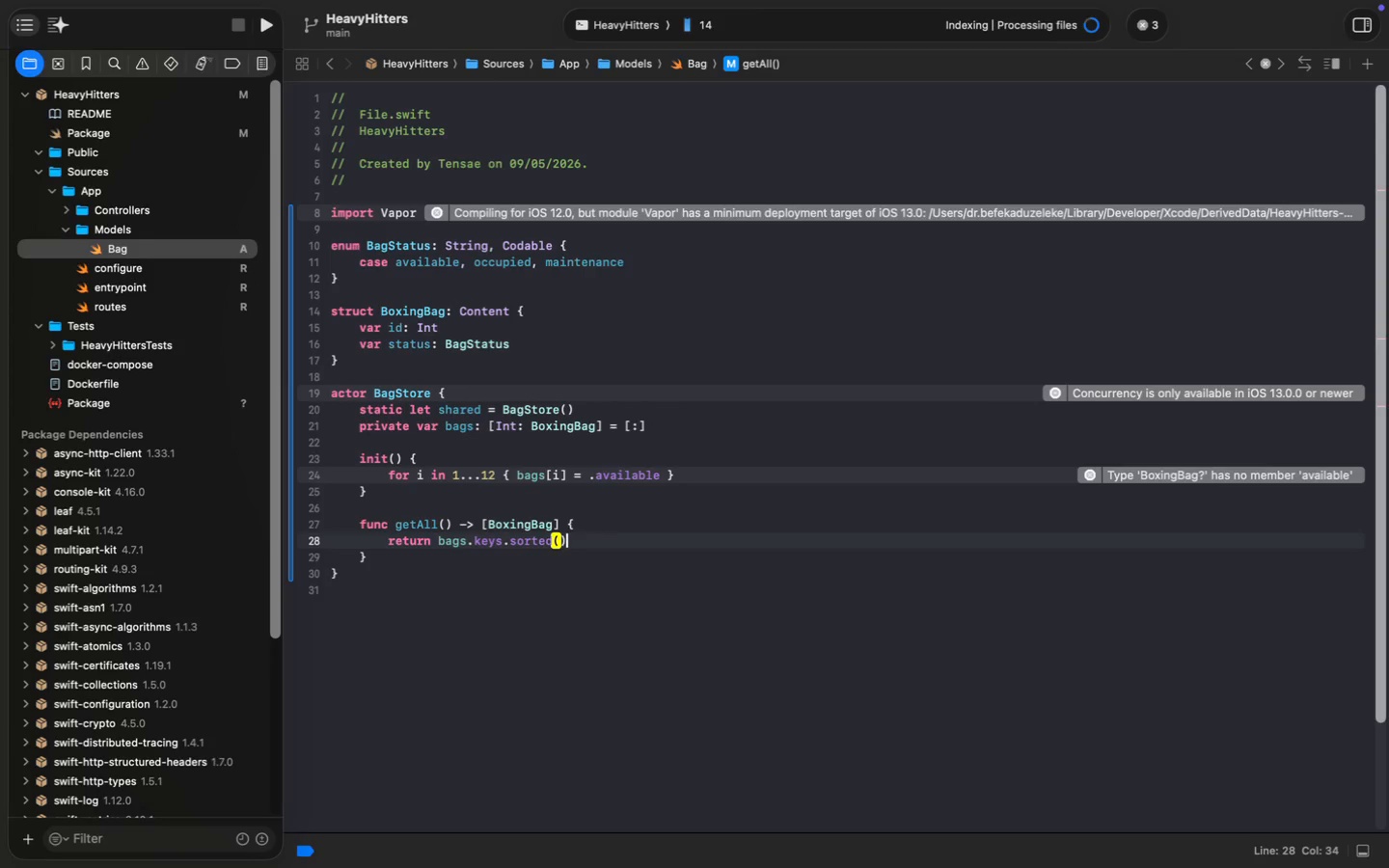 
type(.map)
 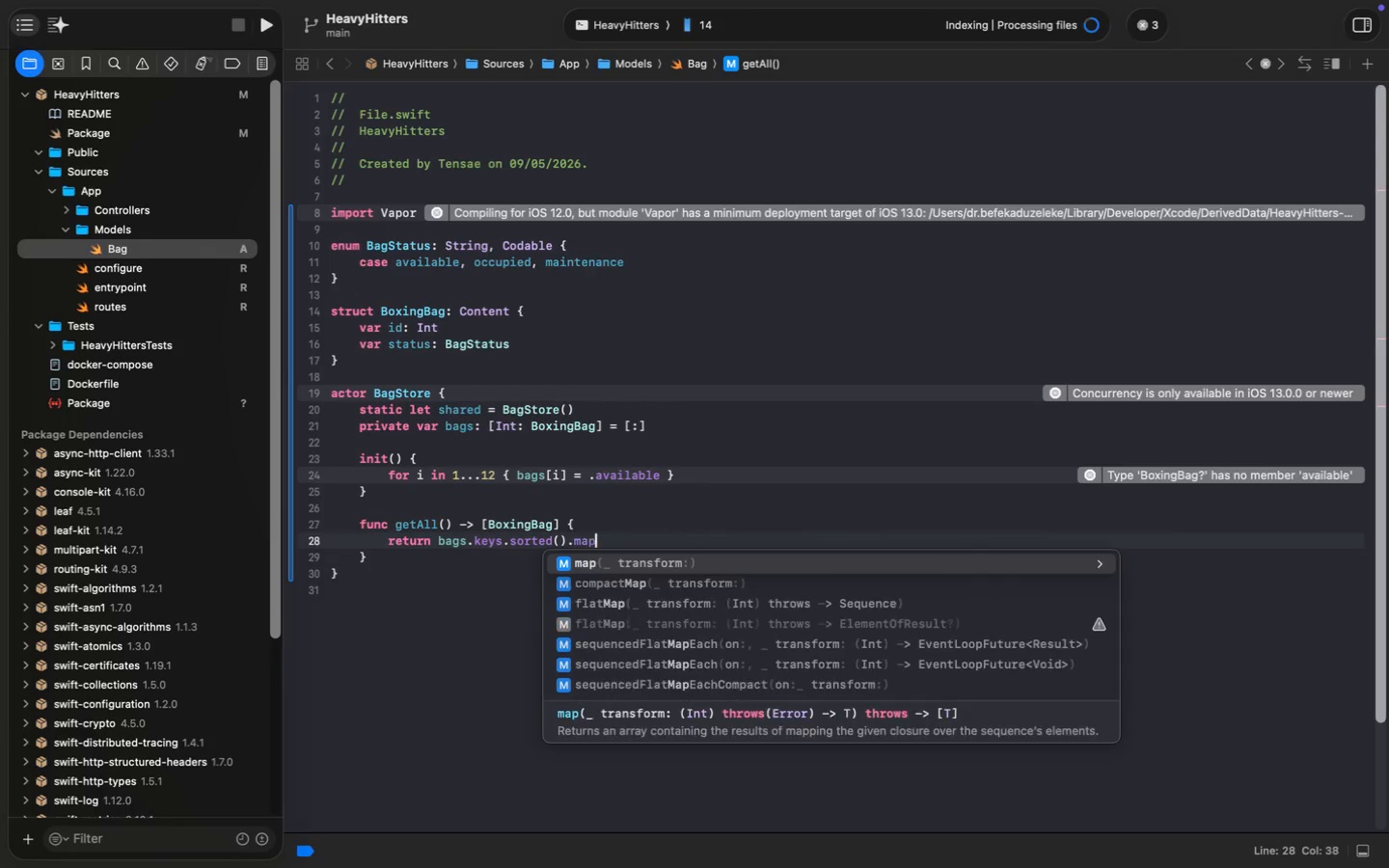 
key(Enter)
 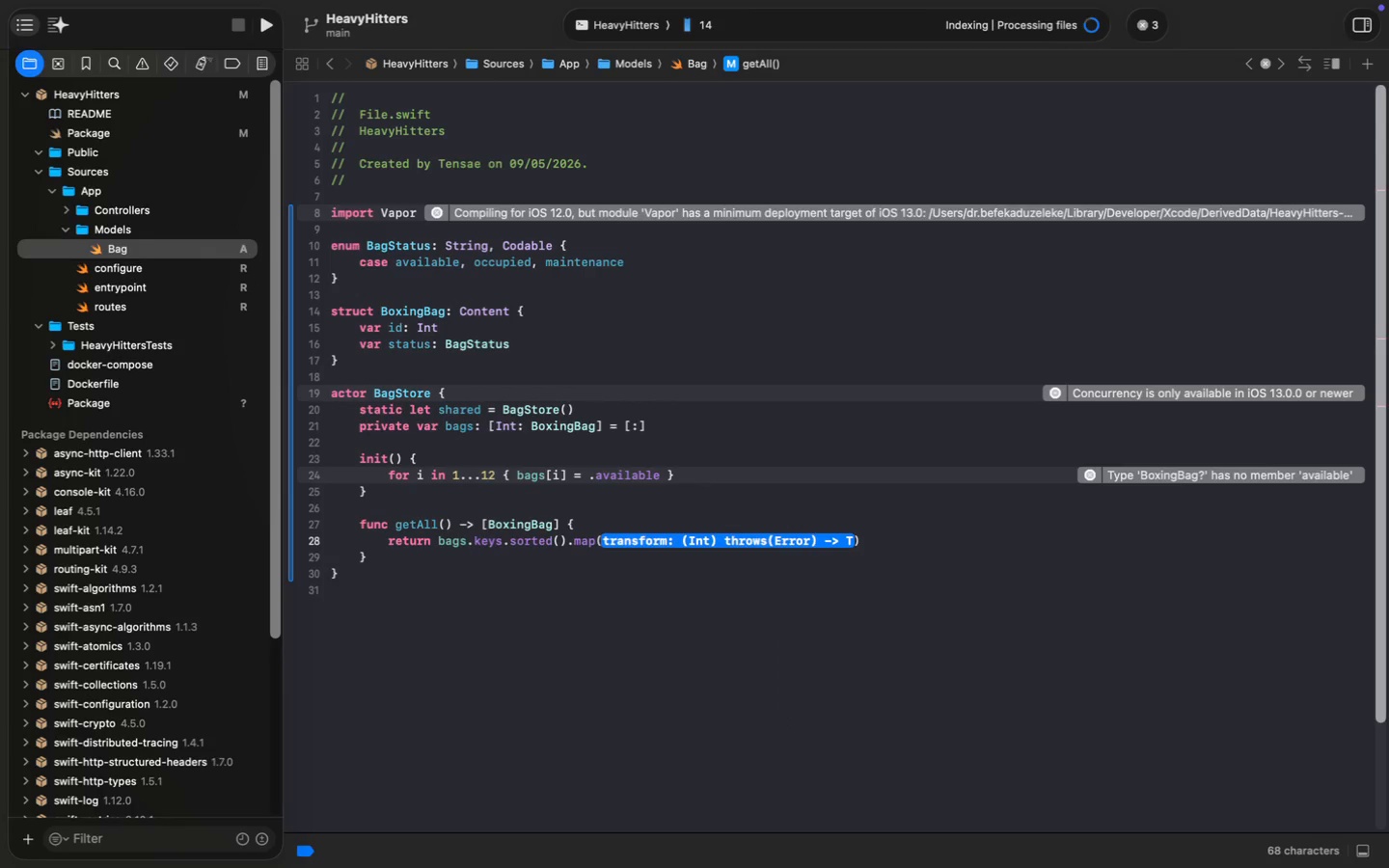 
hold_key(key=ShiftLeft, duration=0.72)
 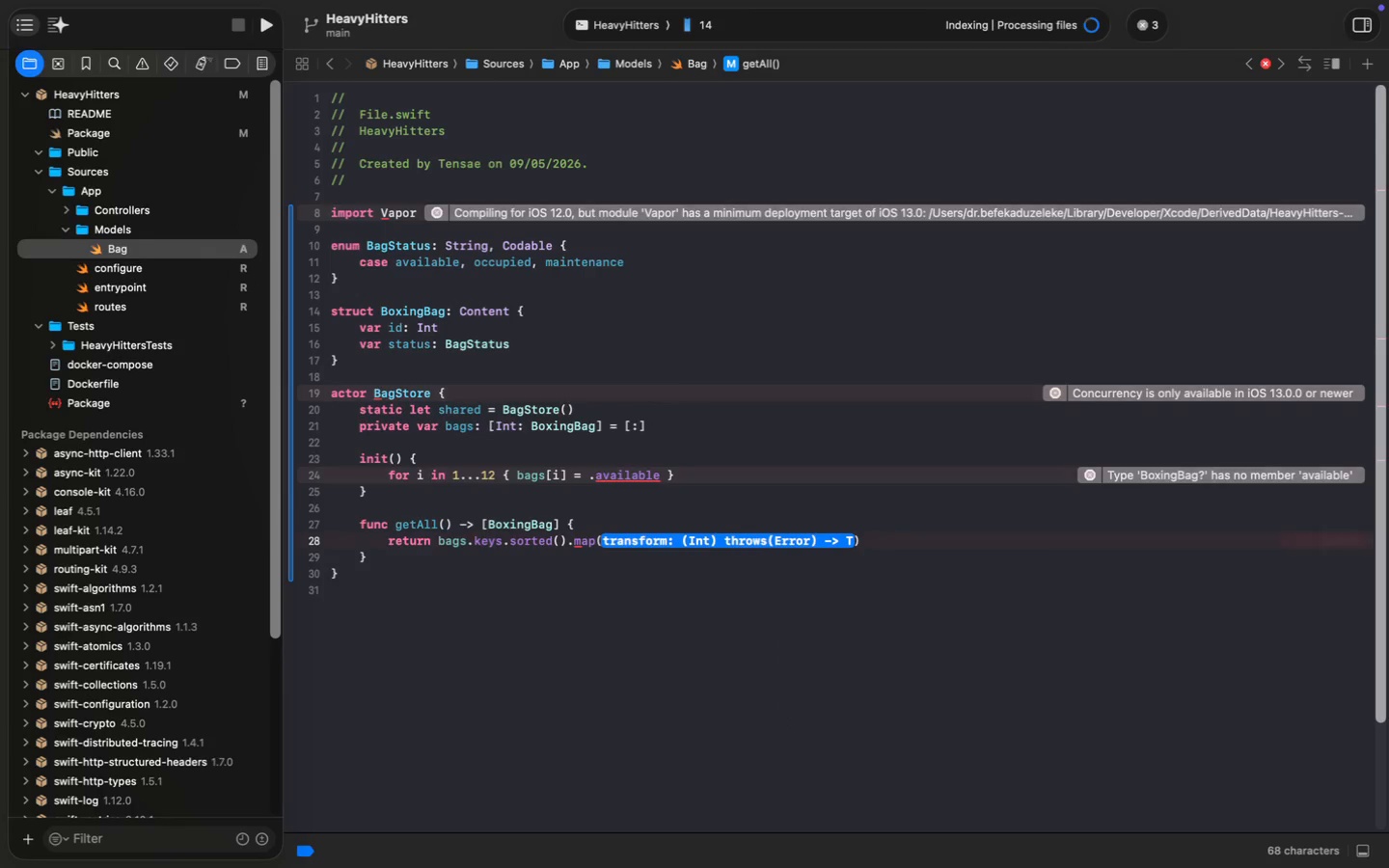 
key(Backspace)
 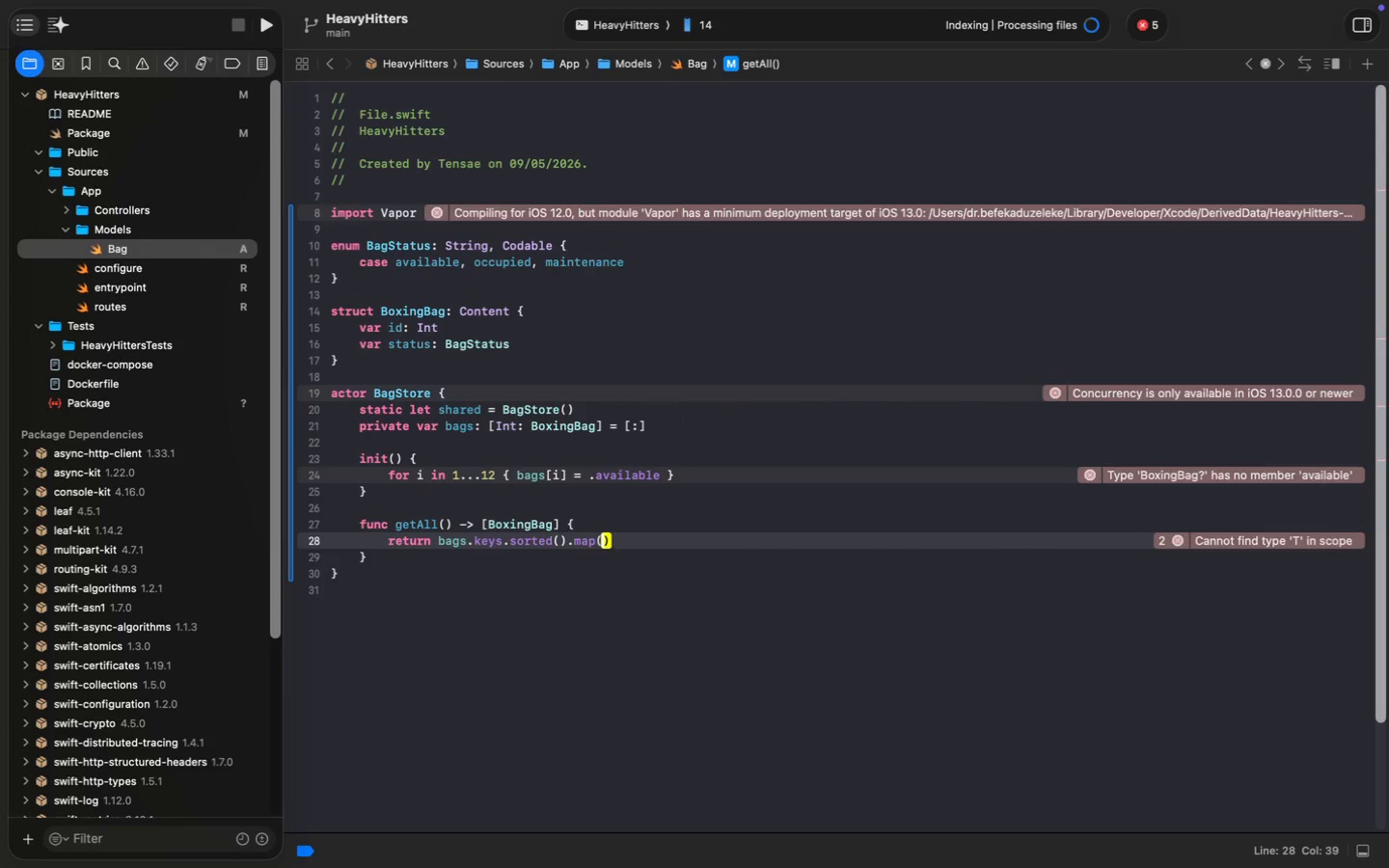 
key(Backspace)
 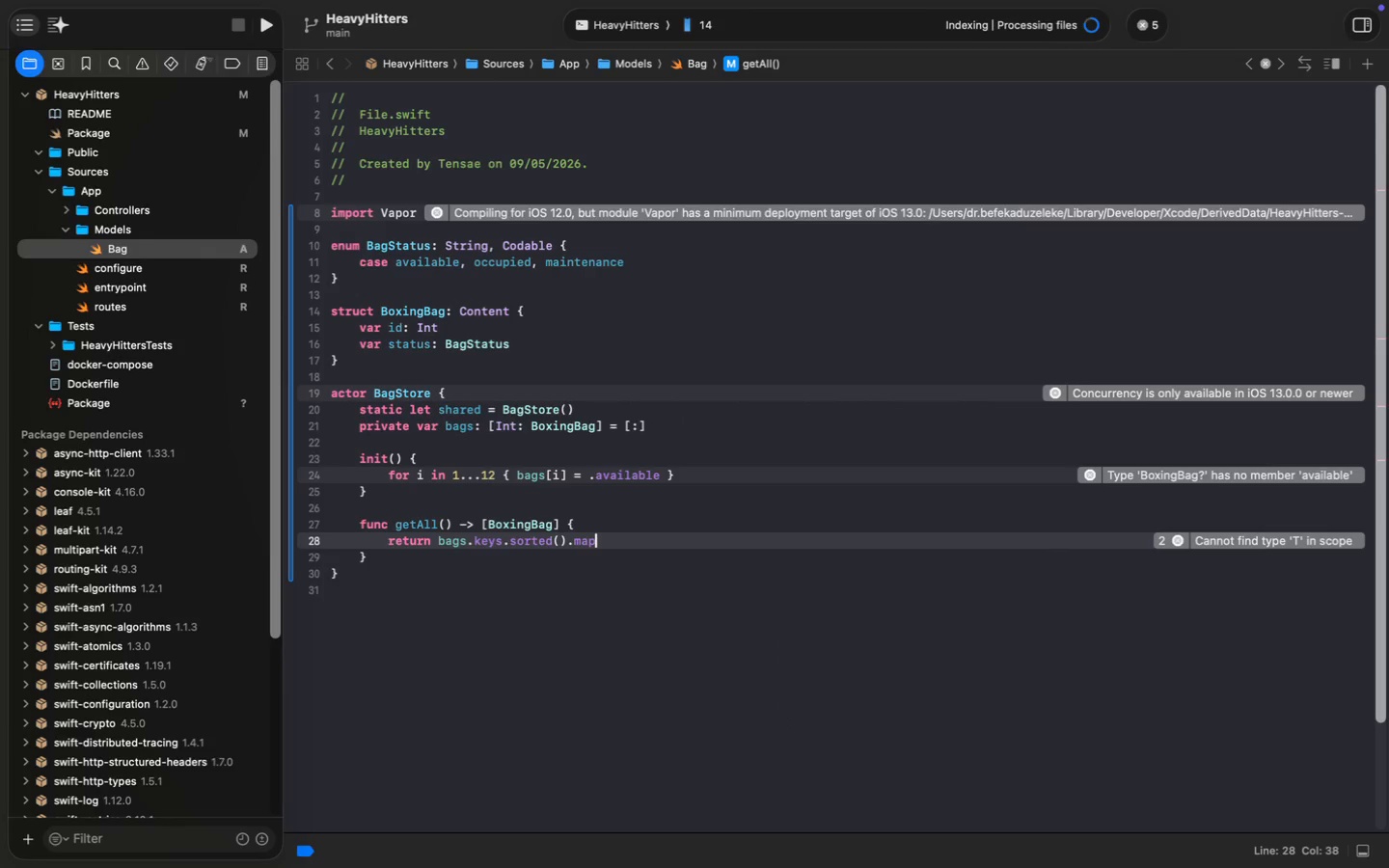 
key(Space)
 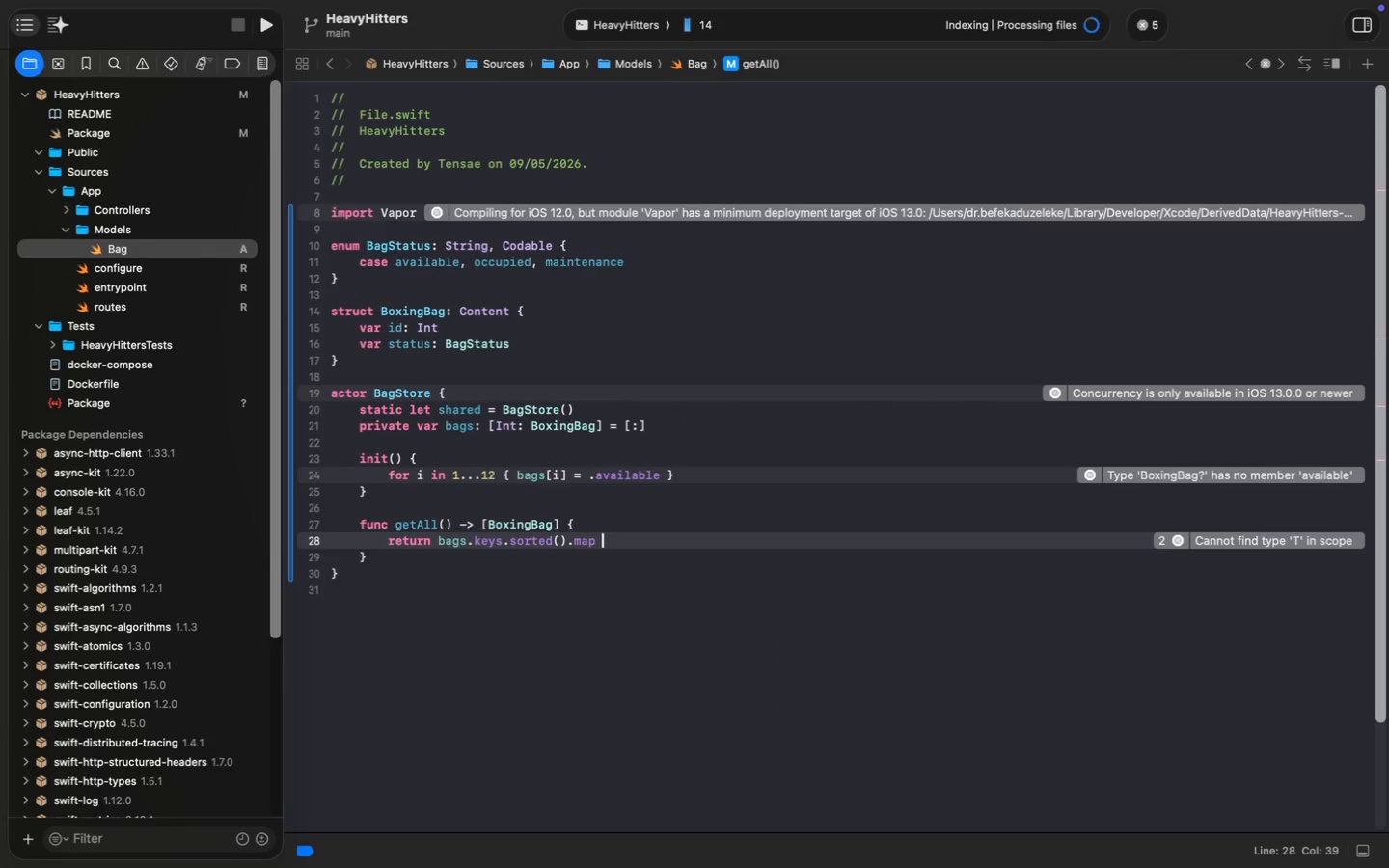 
key(Shift+BracketLeft)
 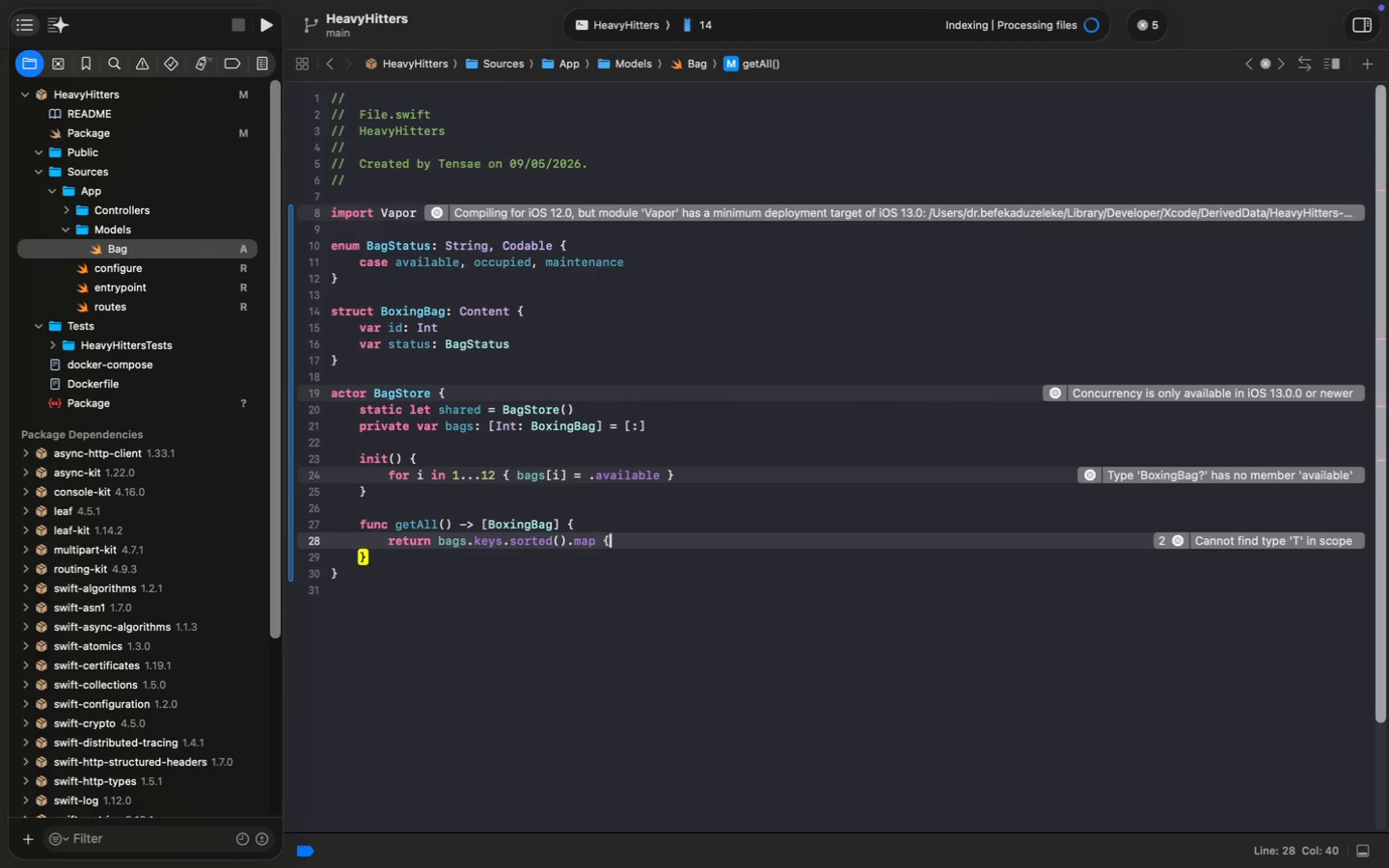 
key(Shift+BracketRight)
 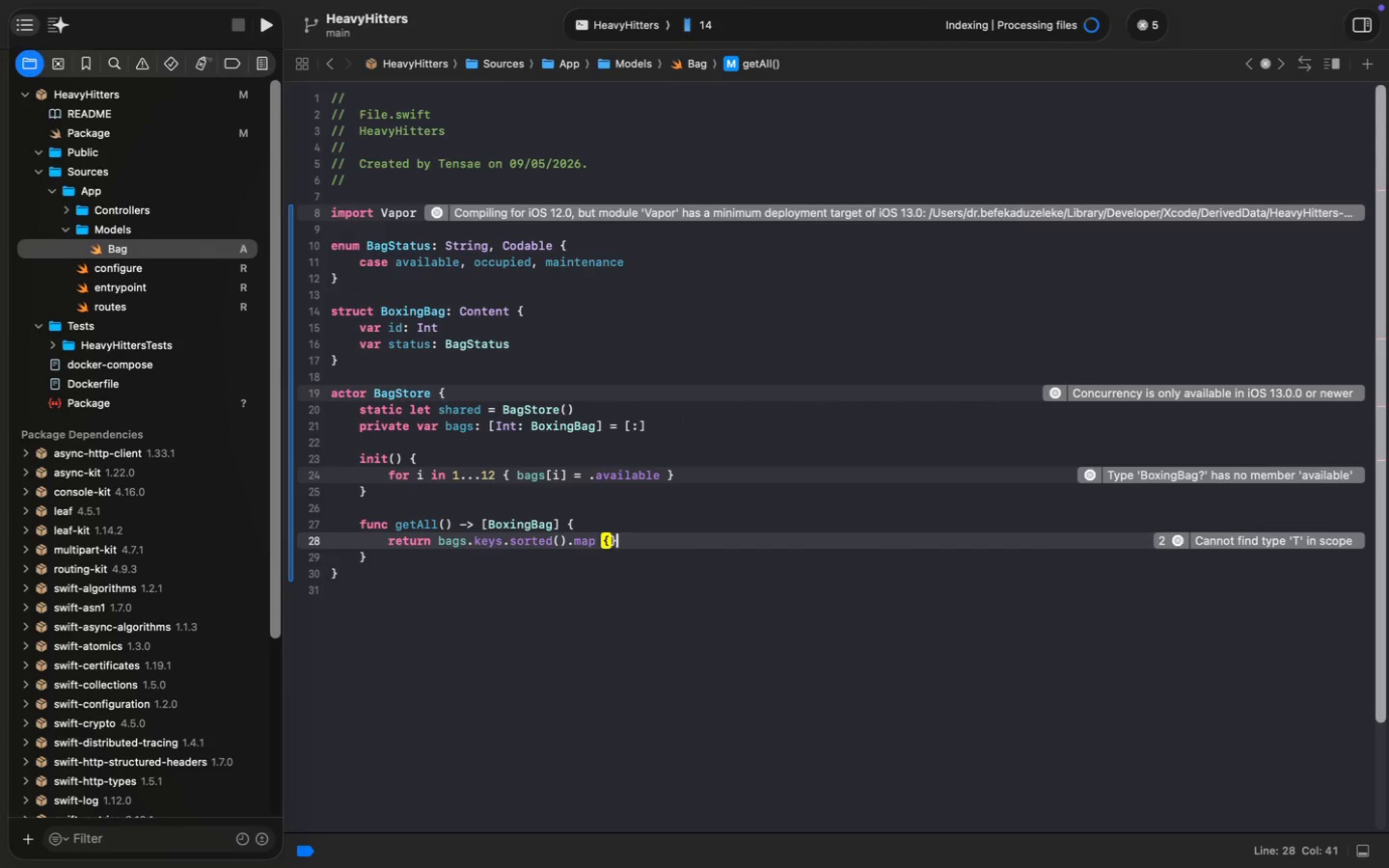 
key(ArrowLeft)
 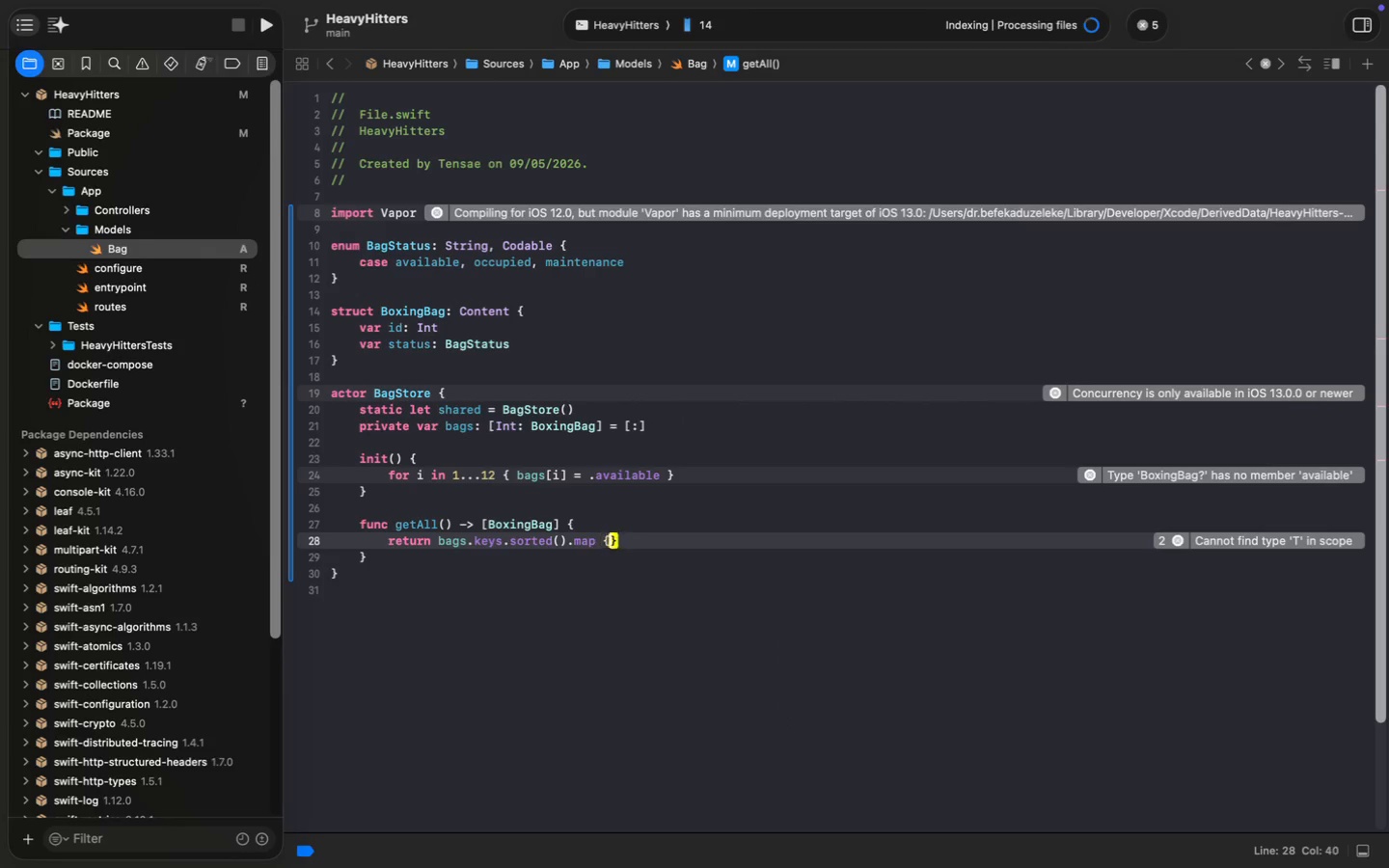 
key(Space)
 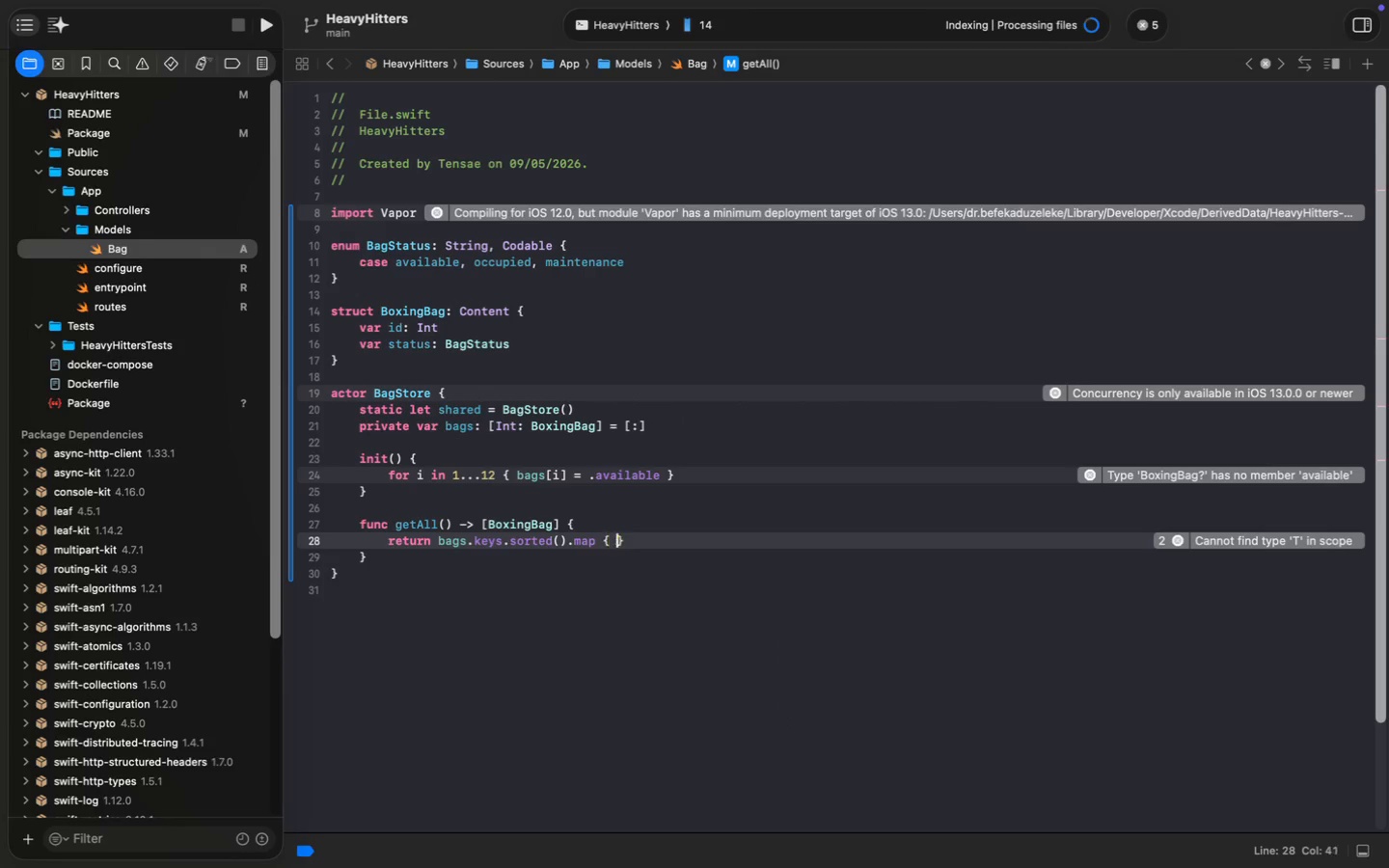 
key(ArrowLeft)
 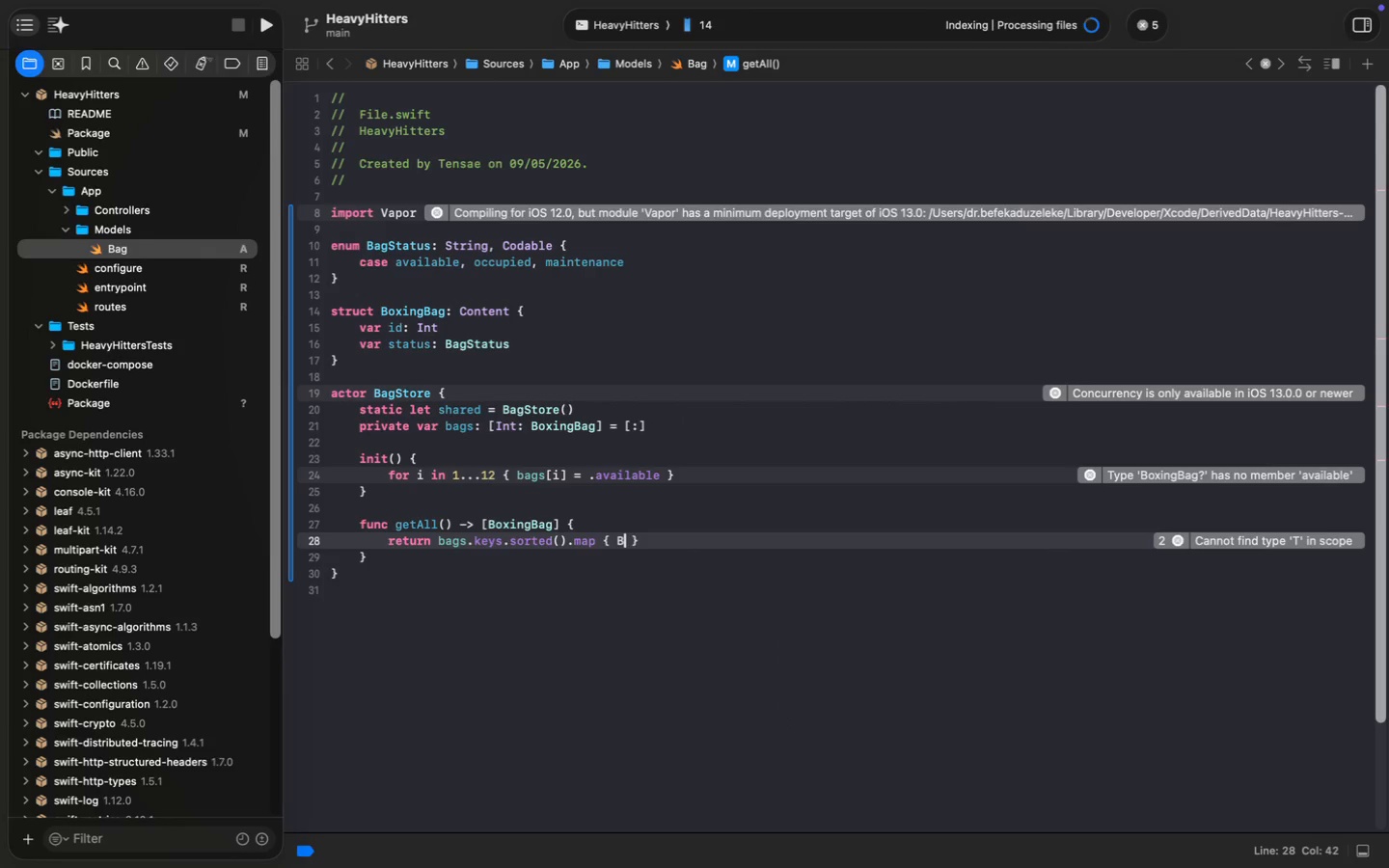 
type( Boxi)
 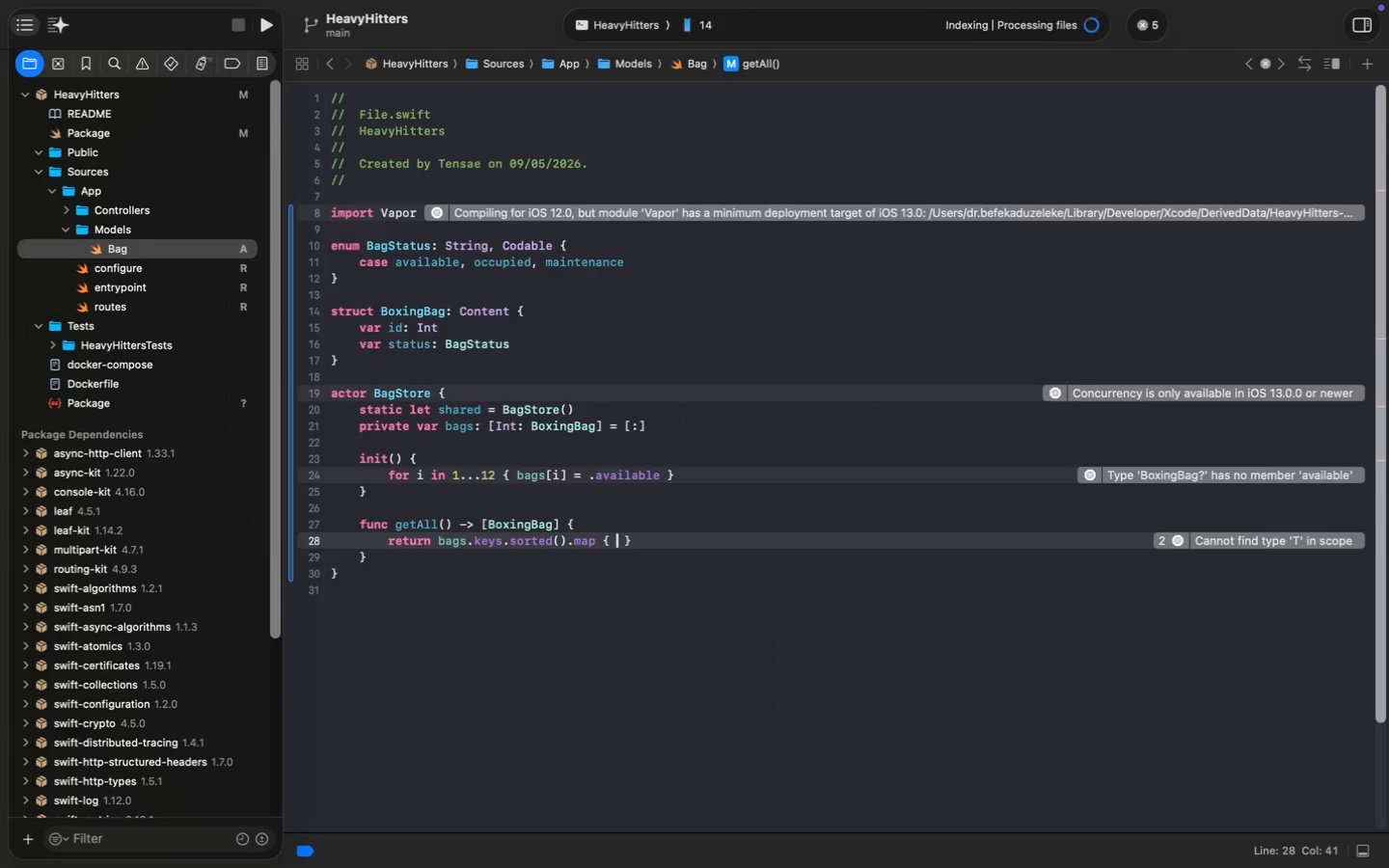 
key(Enter)
 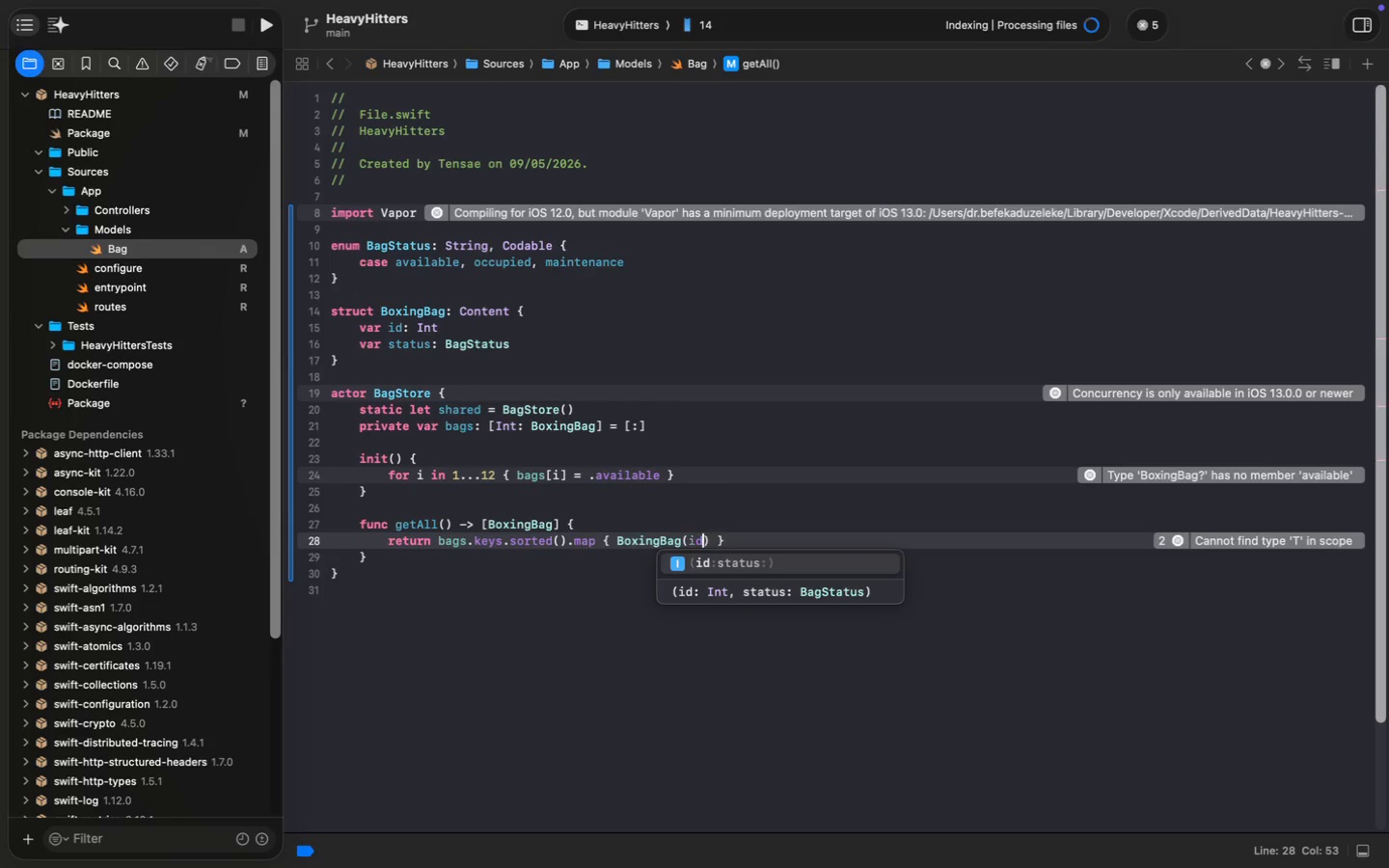 
type((id: $0, statu)
key(Tab)
type(bags[$0)
 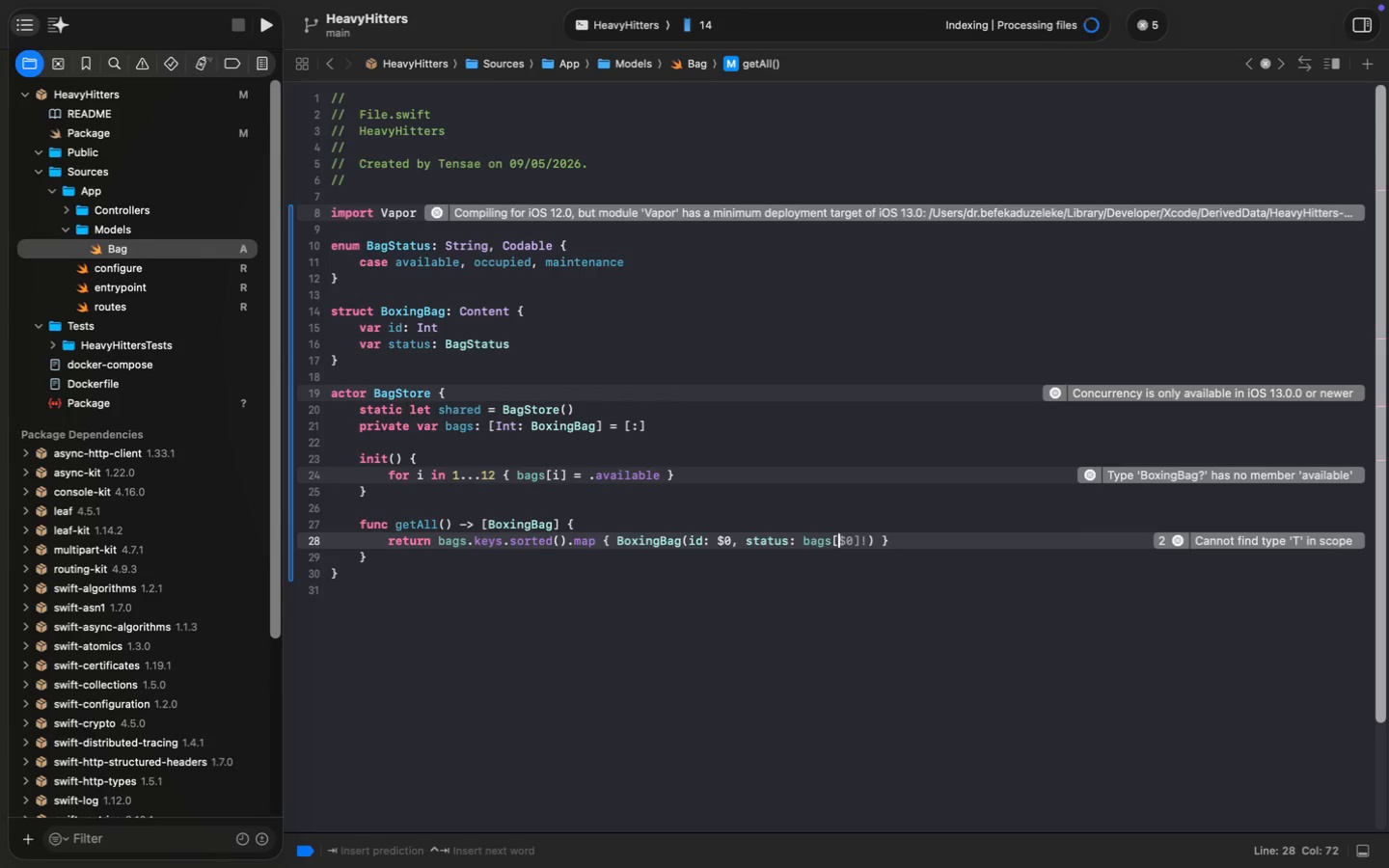 
key(ArrowRight)
 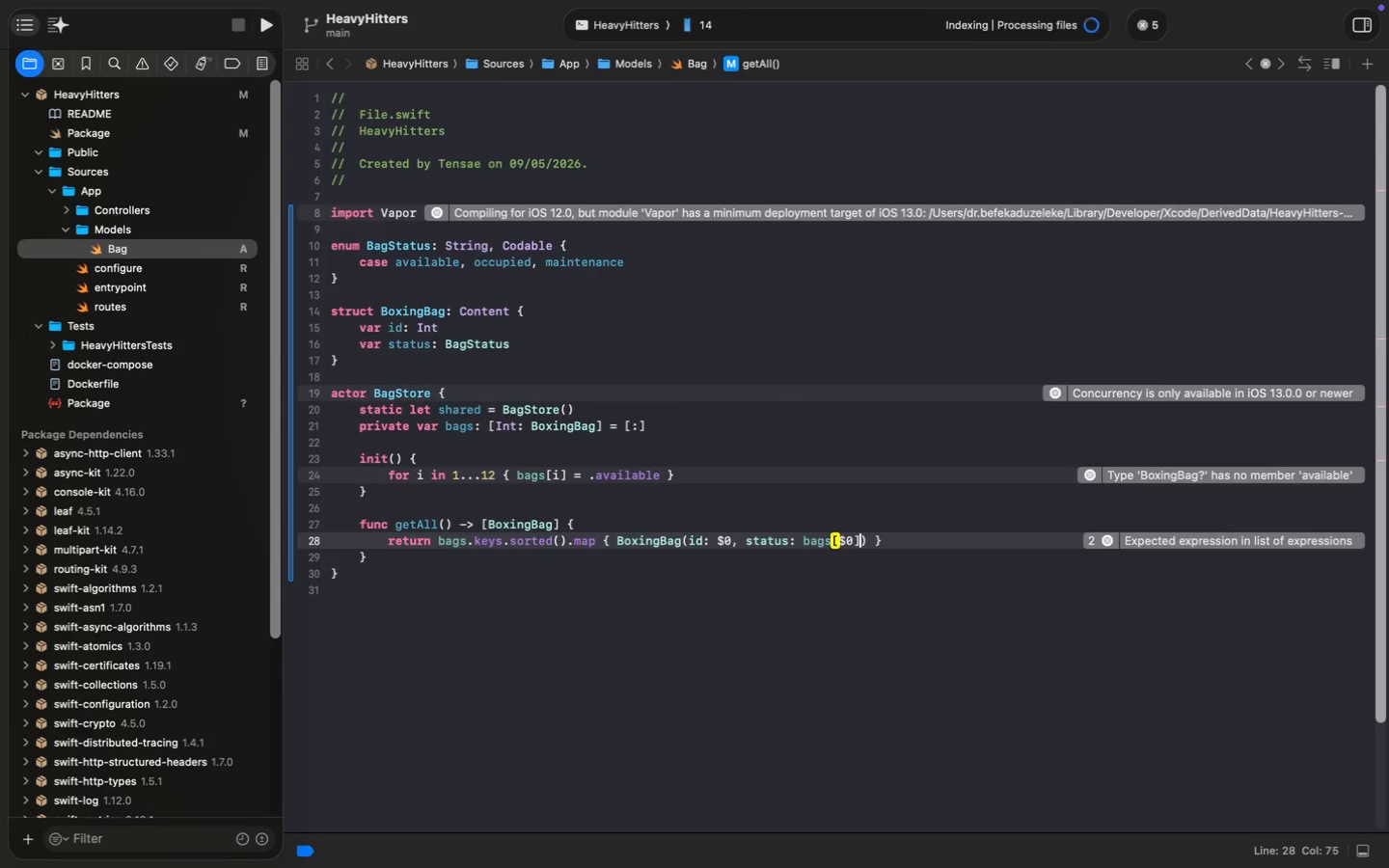 
key(Shift+ShiftLeft)
 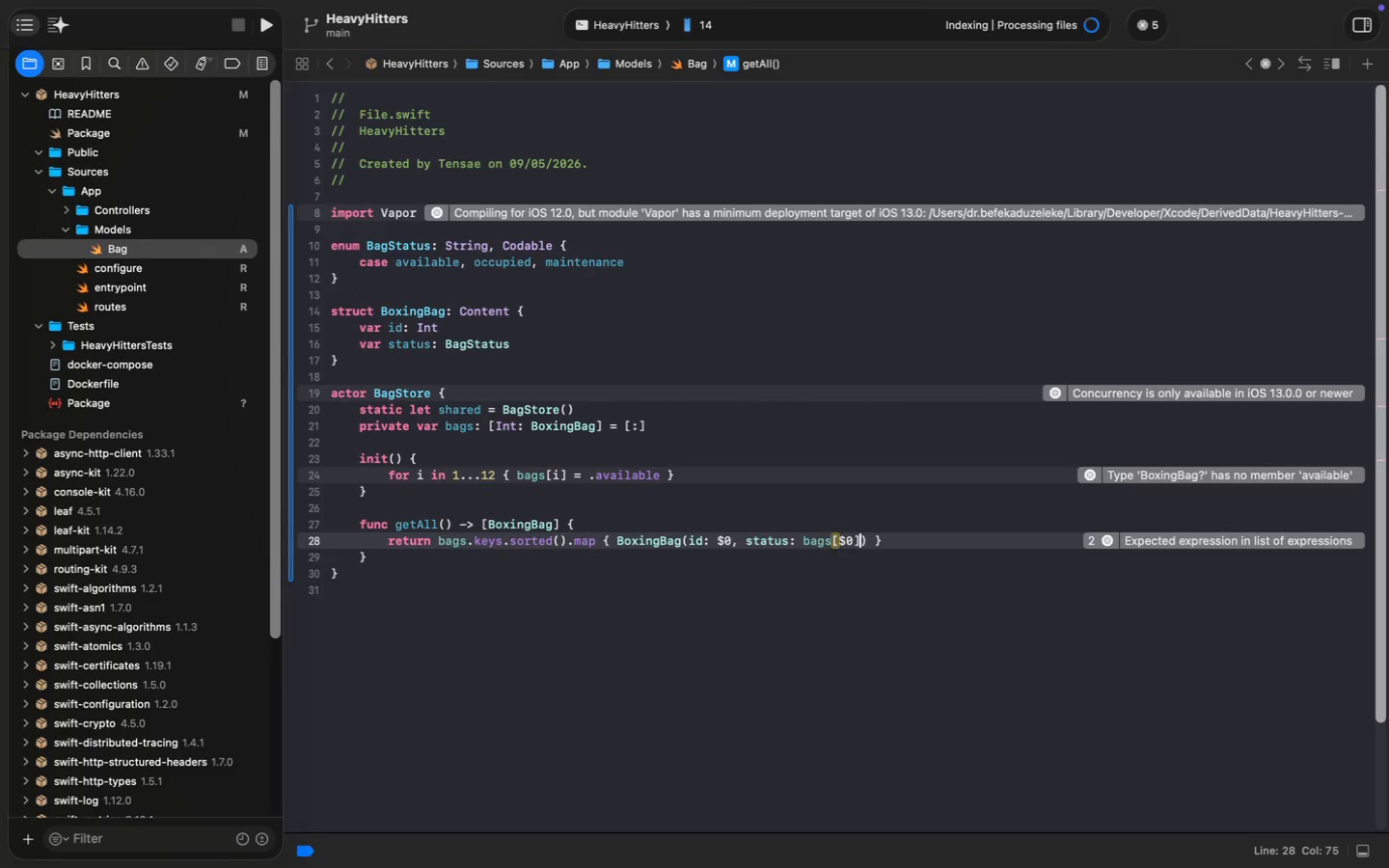 
key(Shift+1)
 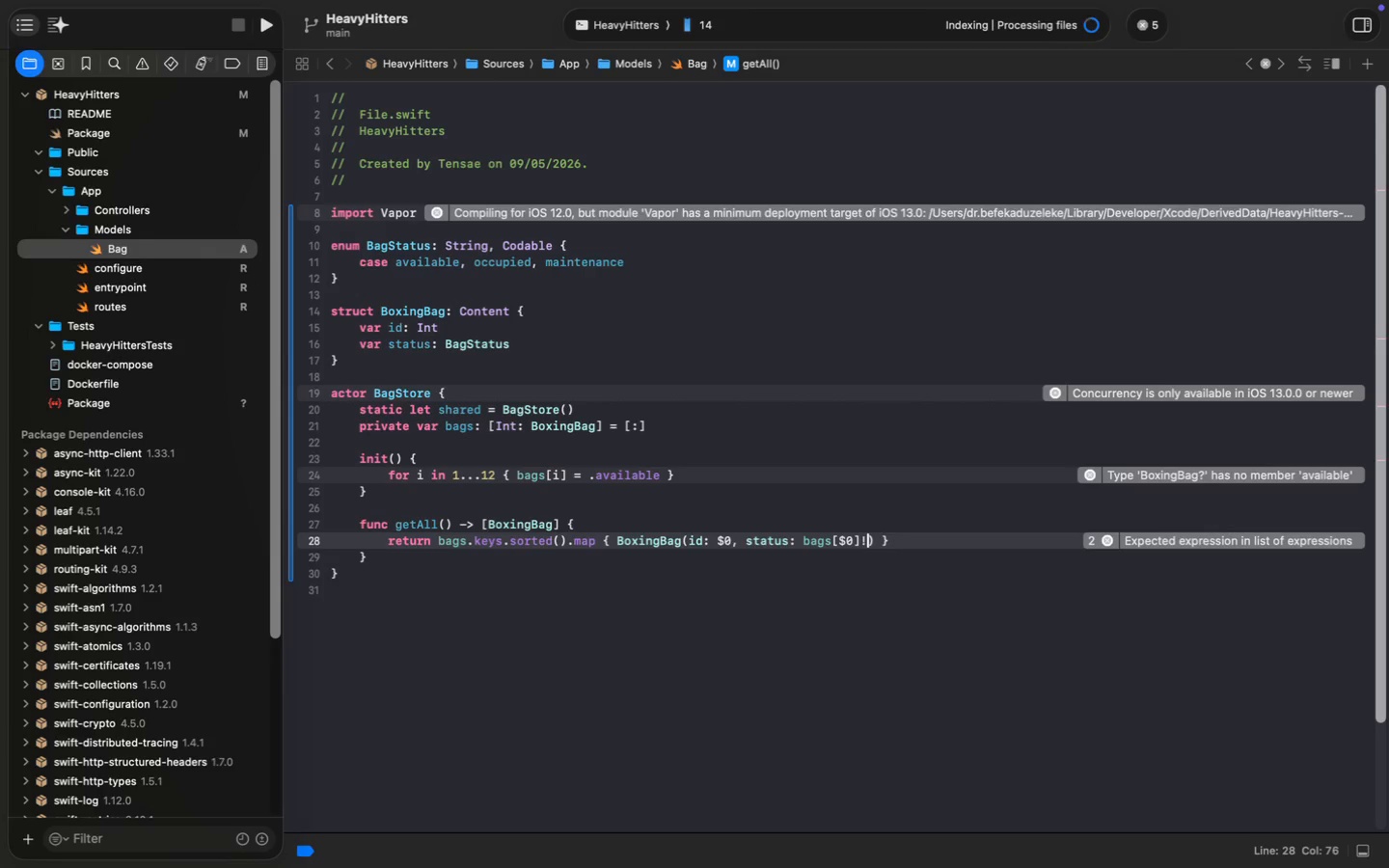 
key(Meta+S)
 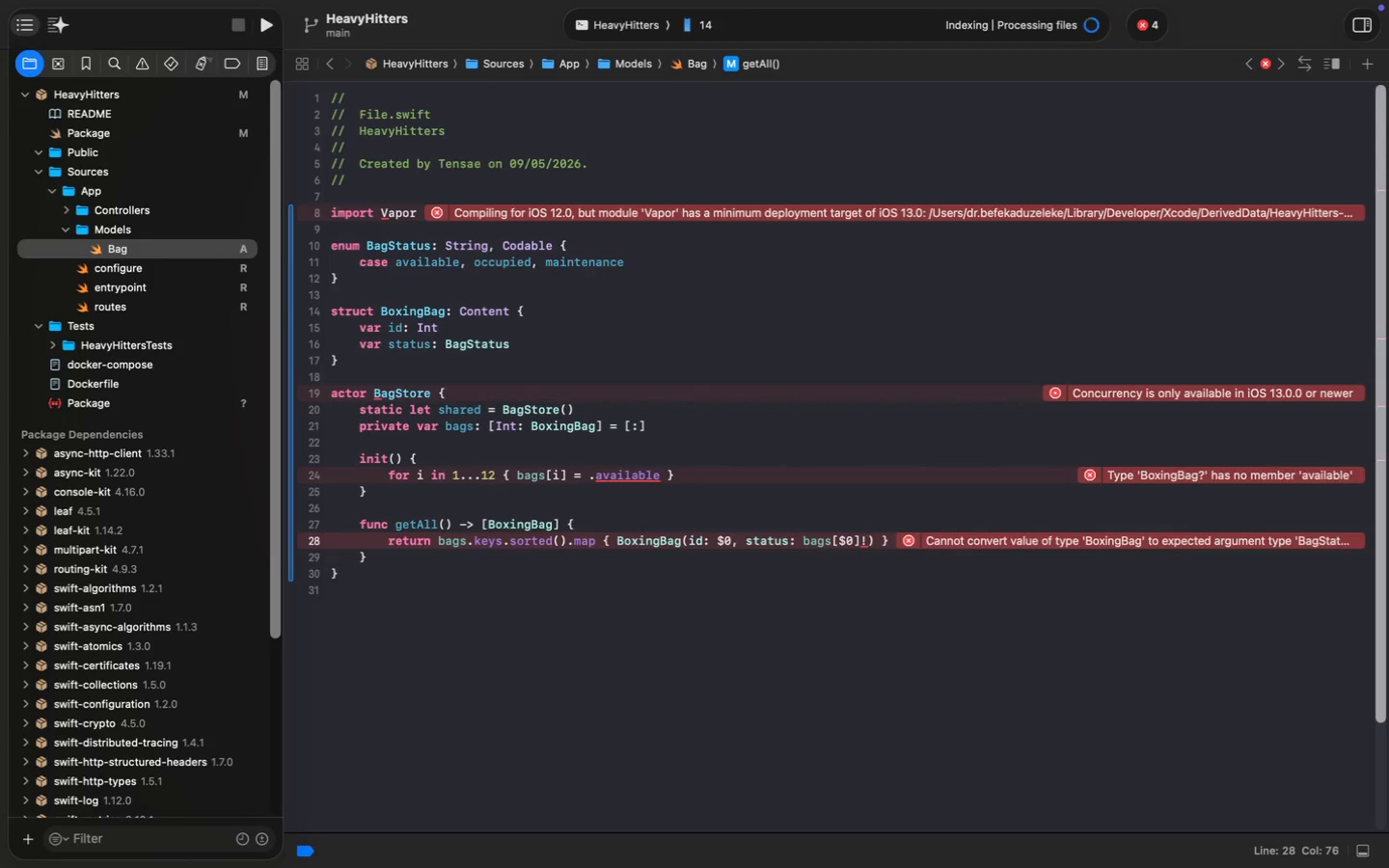 
wait(22.09)
 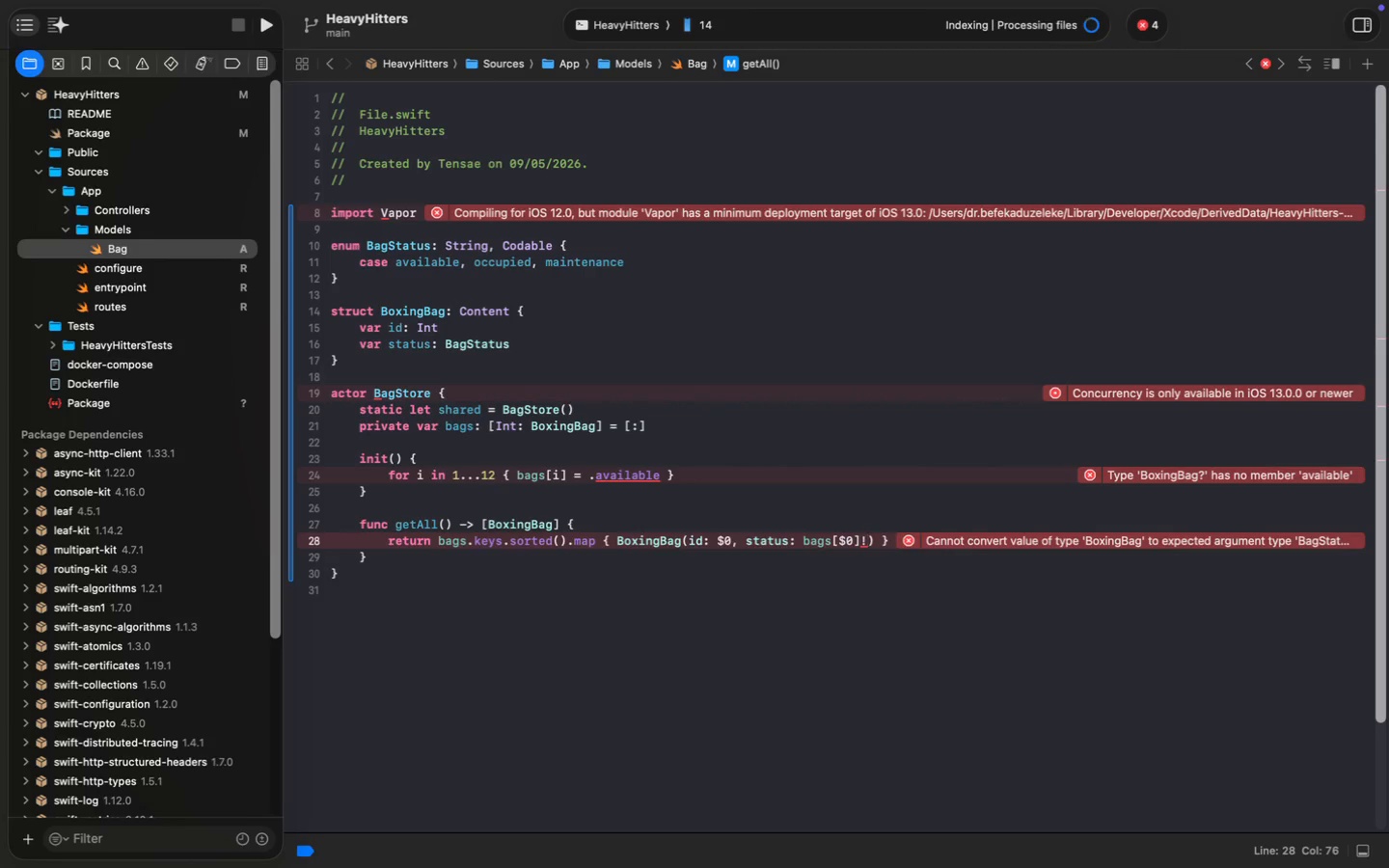 
key(ArrowDown)
 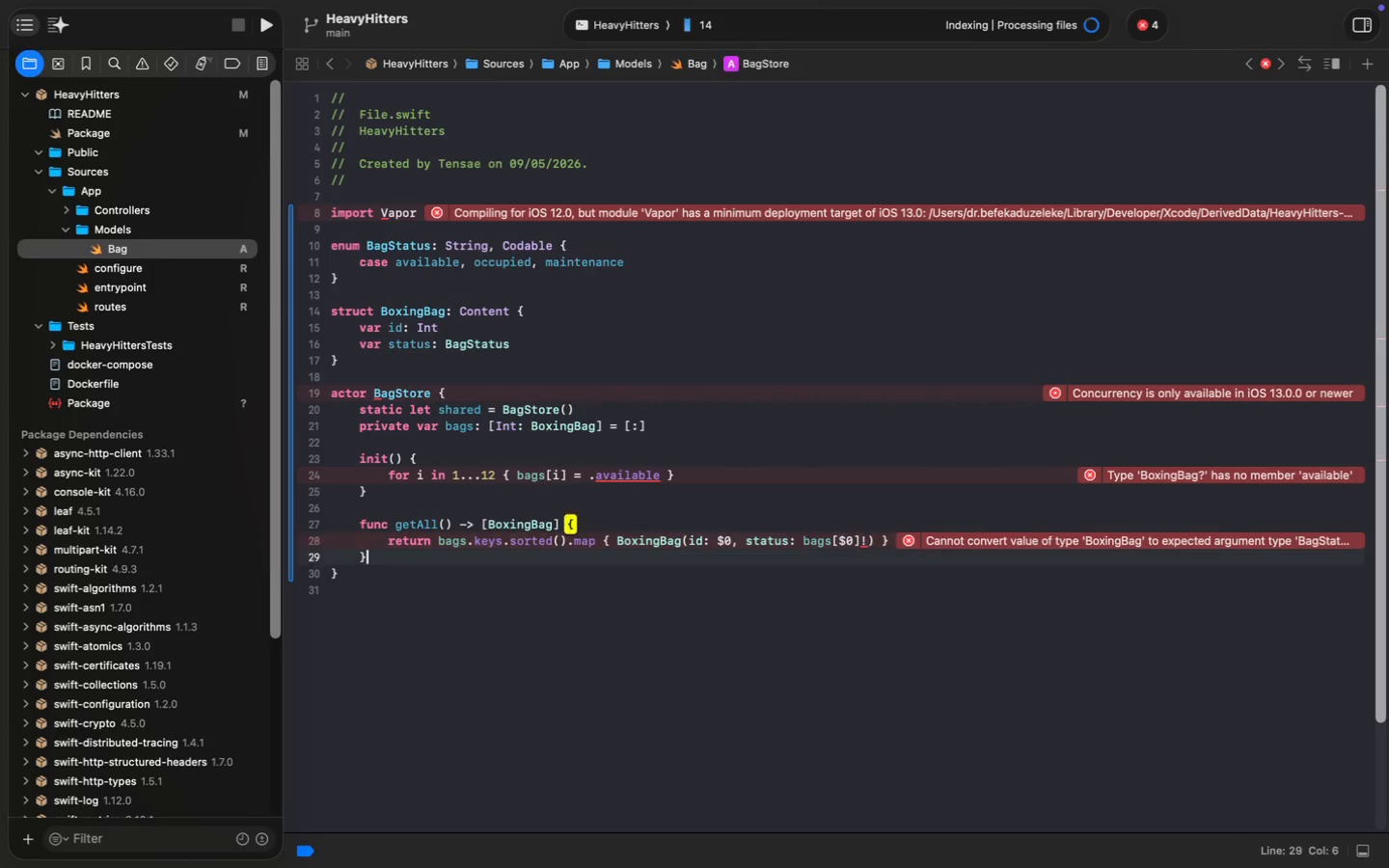 
key(Enter)
 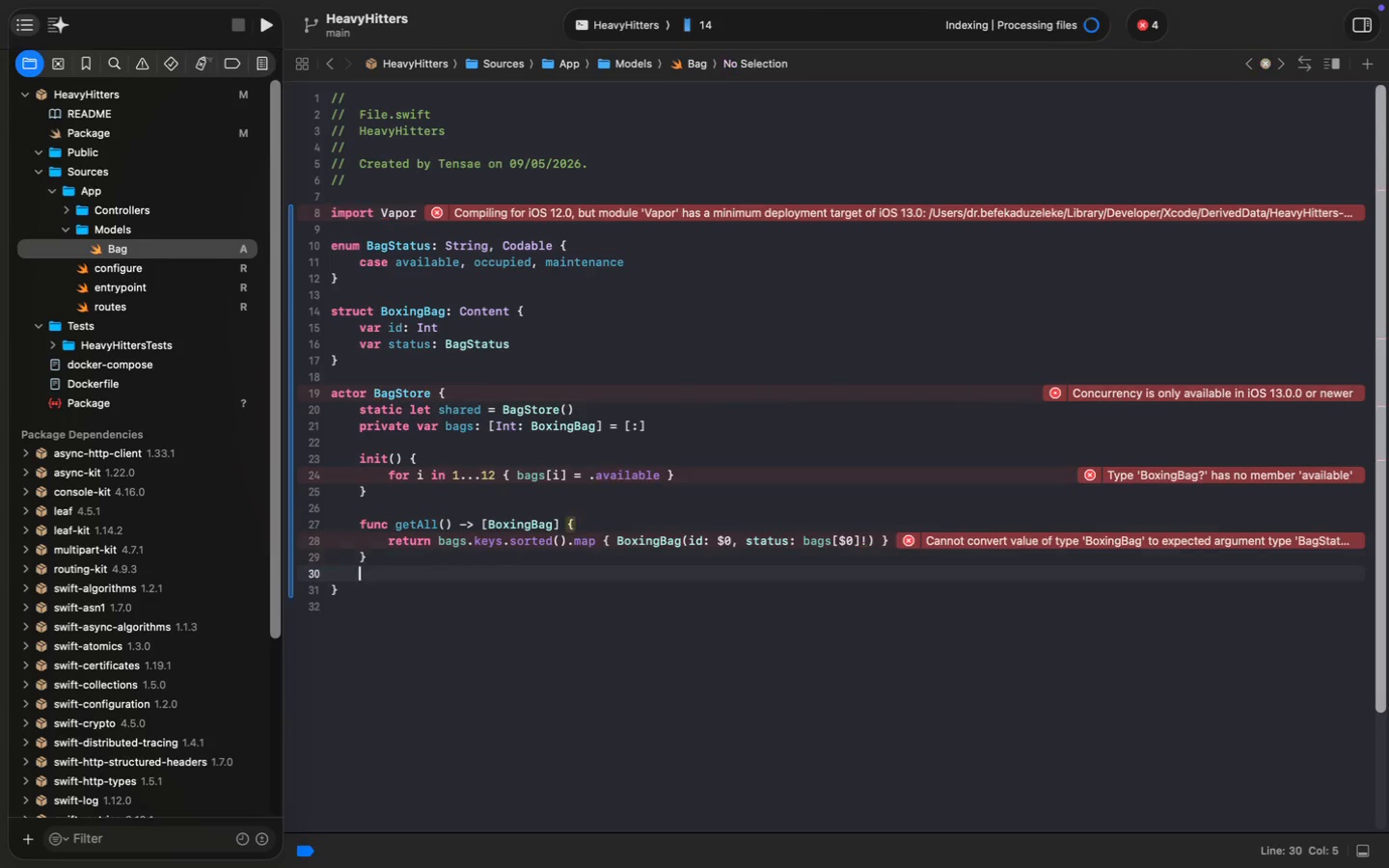 
key(Enter)
 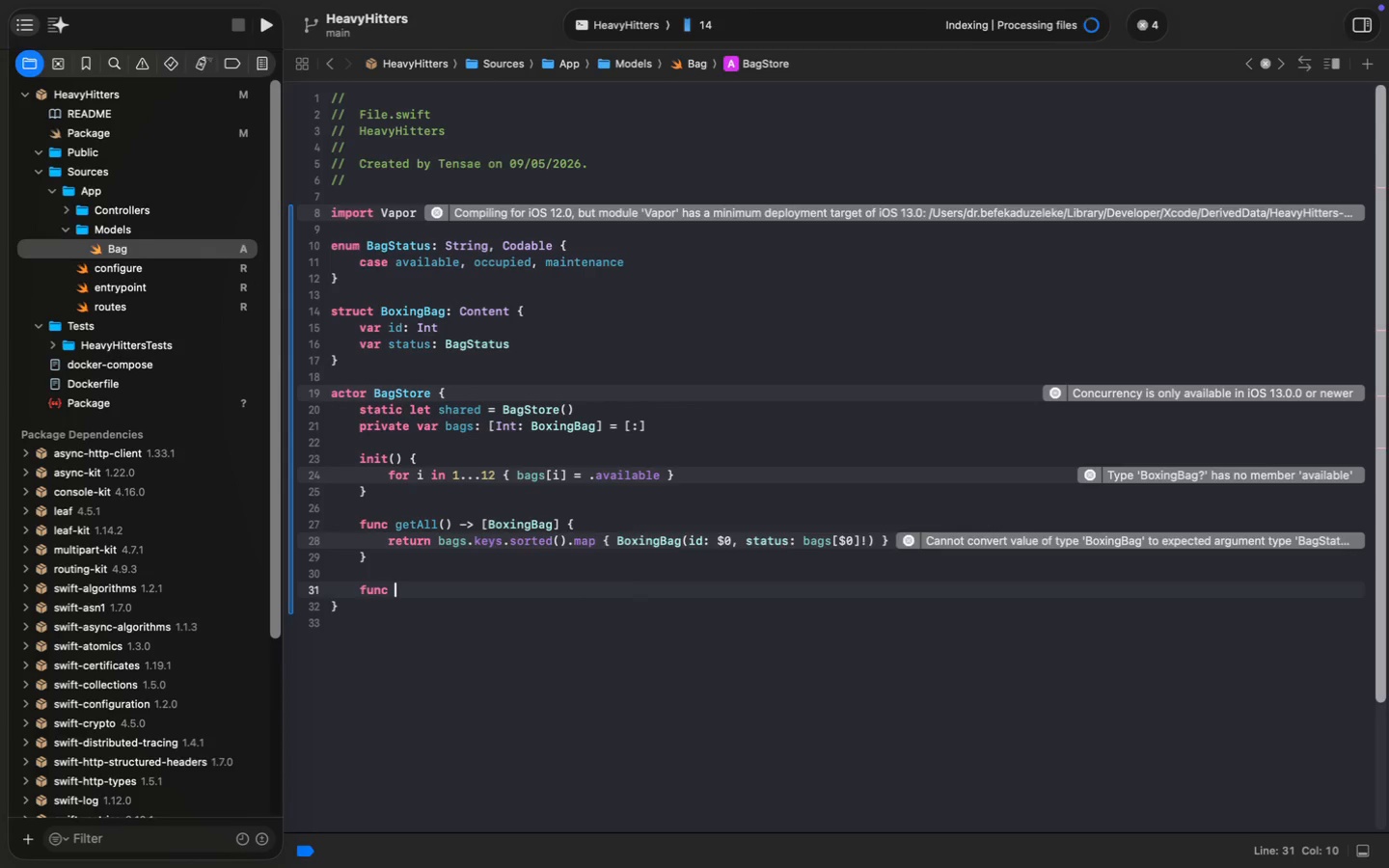 
type(func toggle(id: Int)
 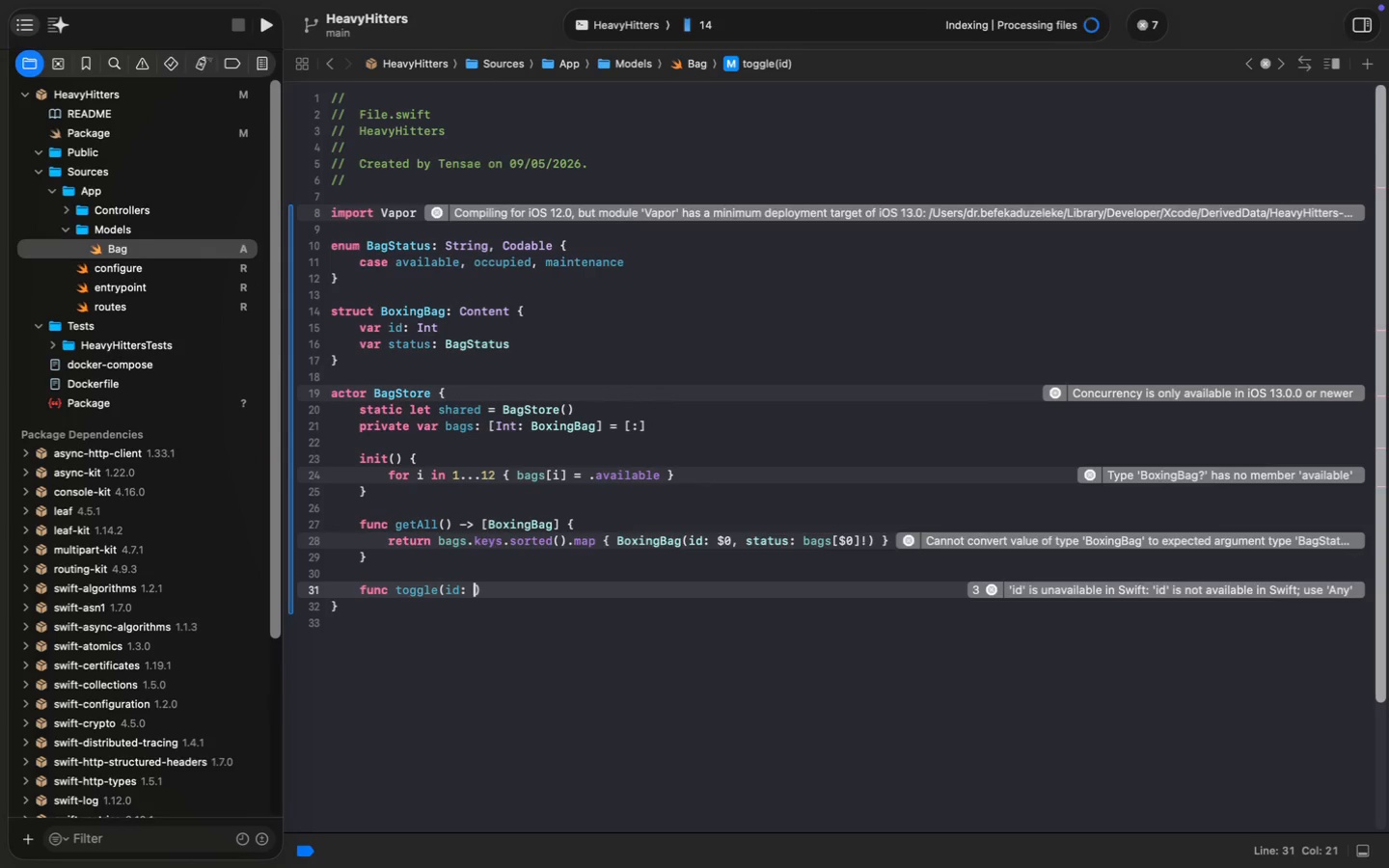 
key(Meta+MetaRight)
 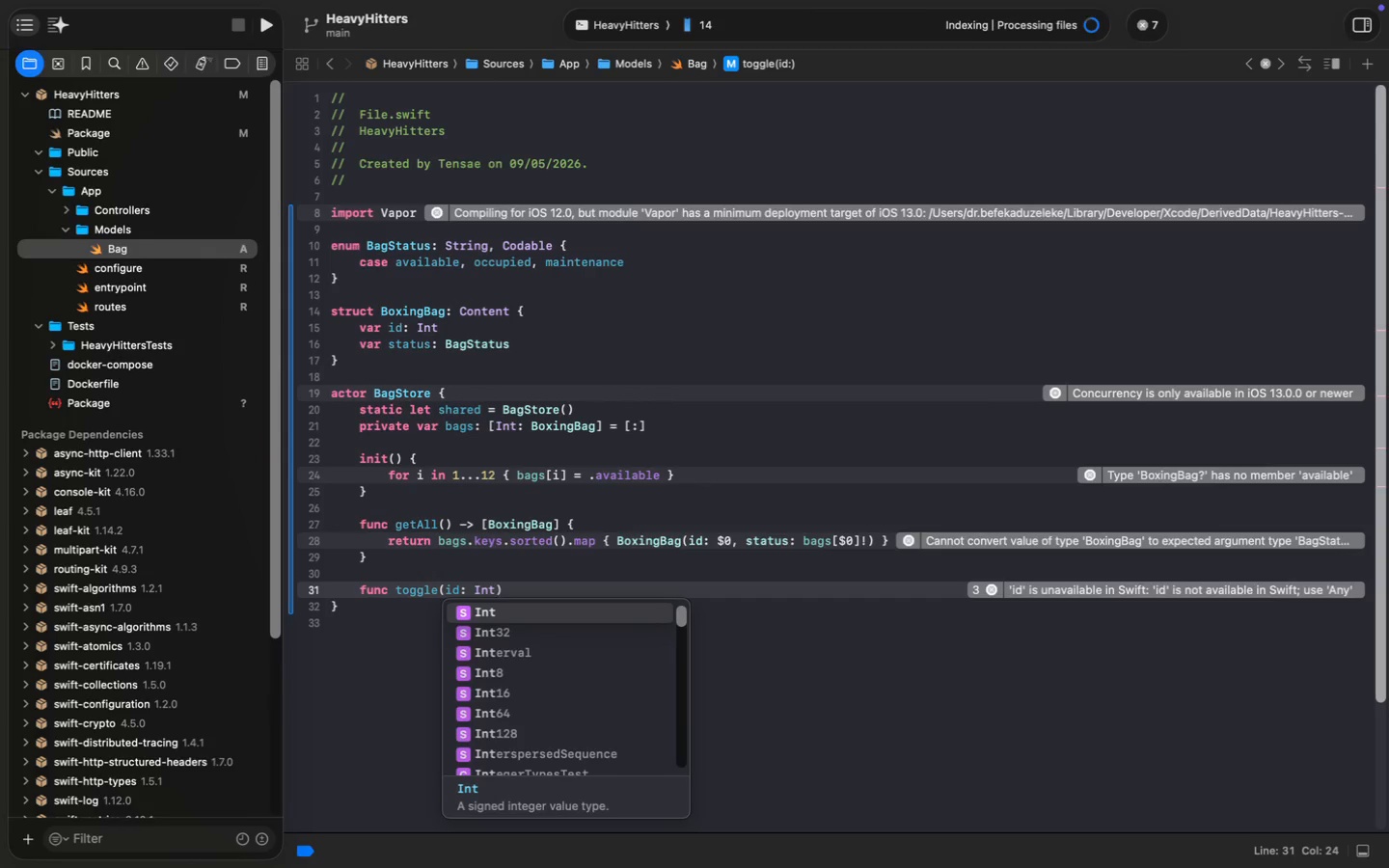 
key(Enter)
 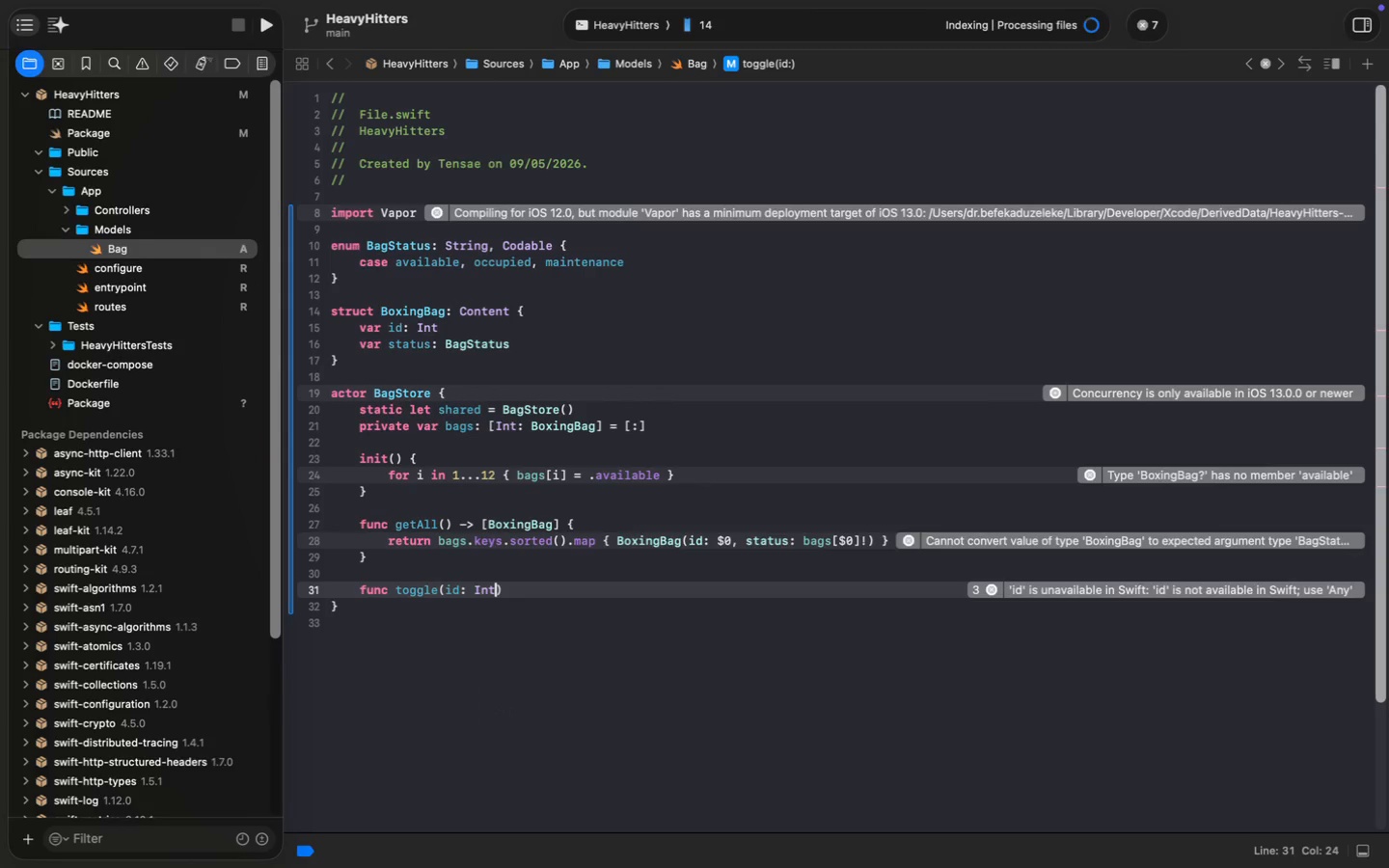 
key(Meta+MetaRight)
 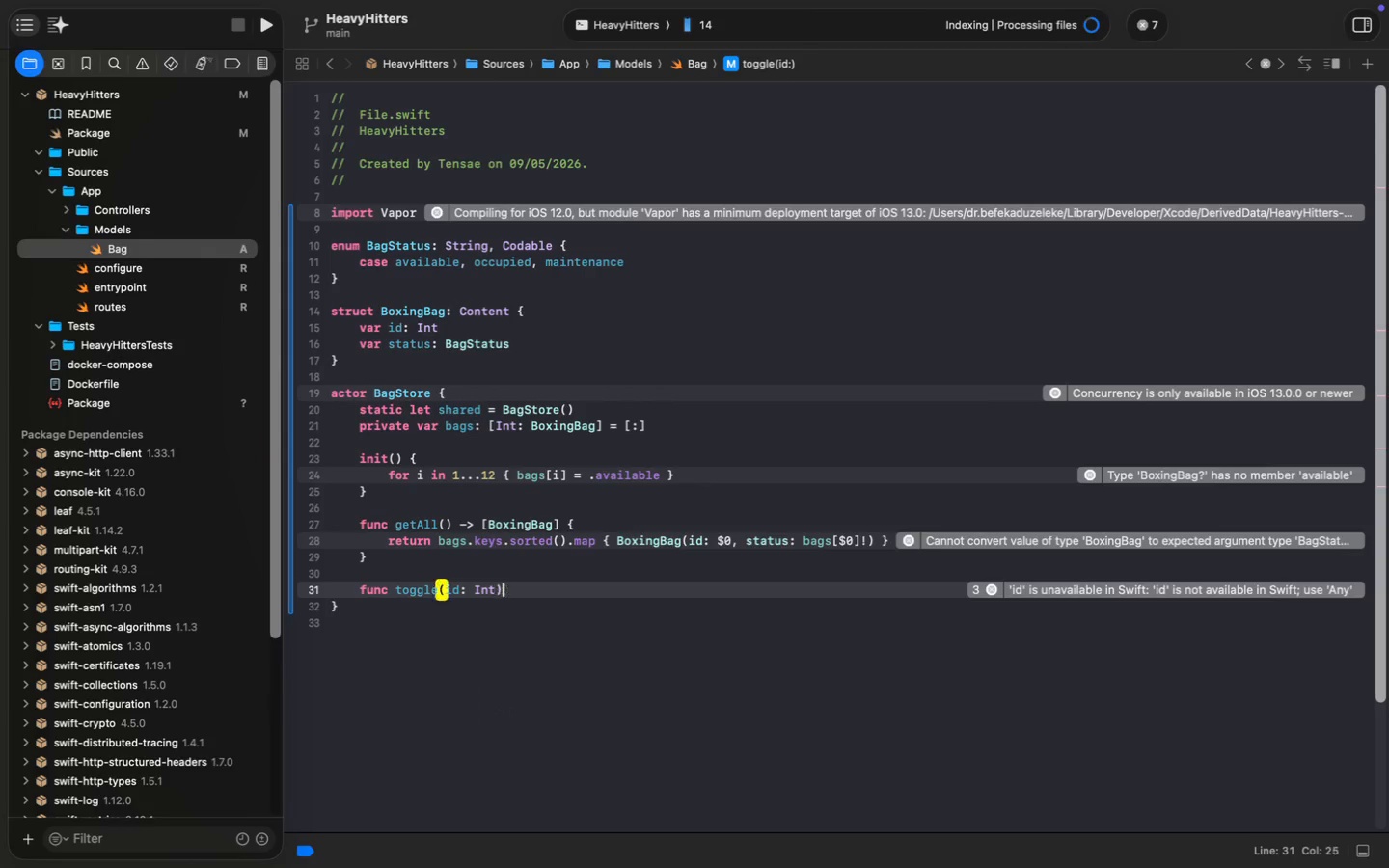 
key(Meta+ArrowRight)
 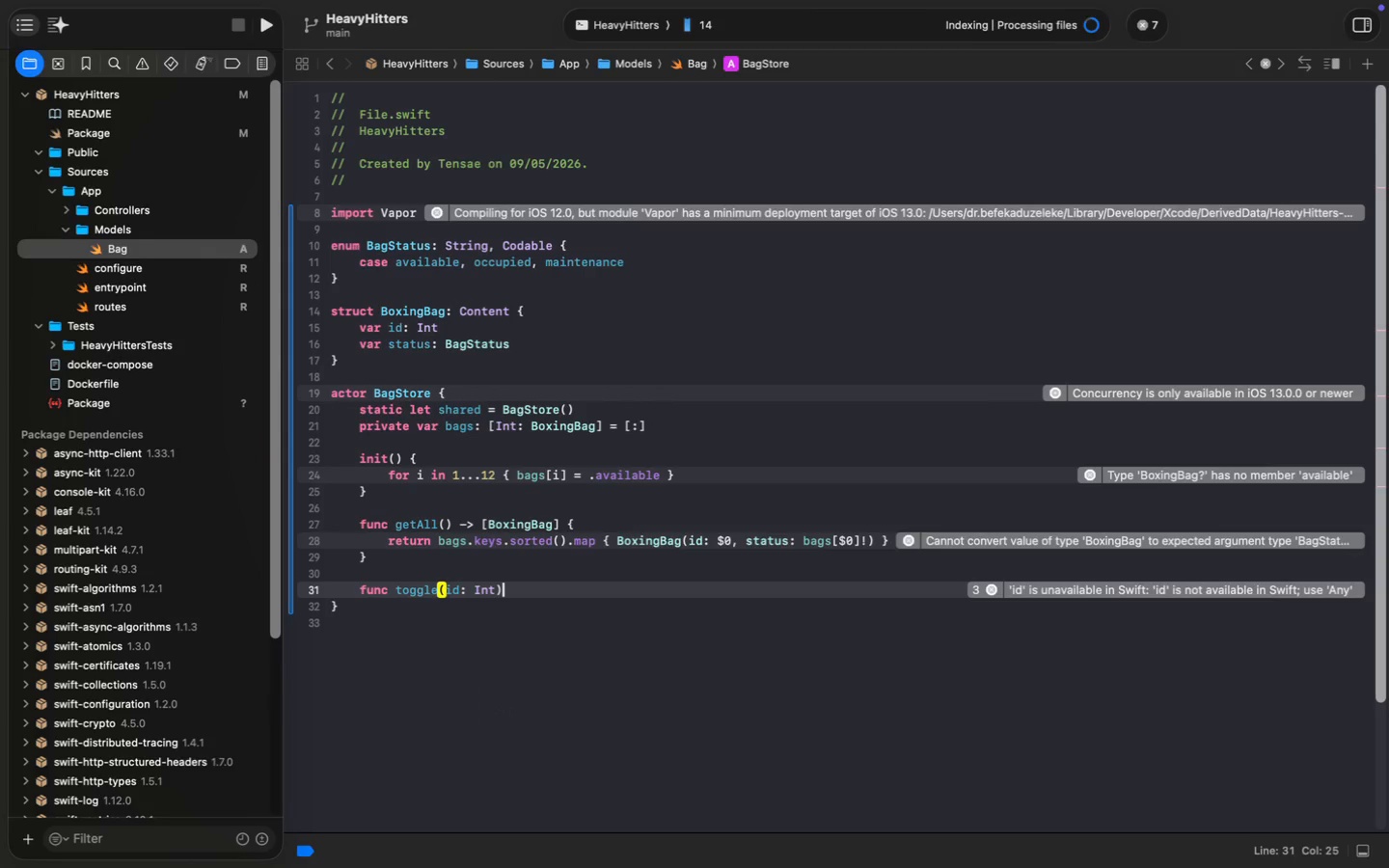 
key(Space)
 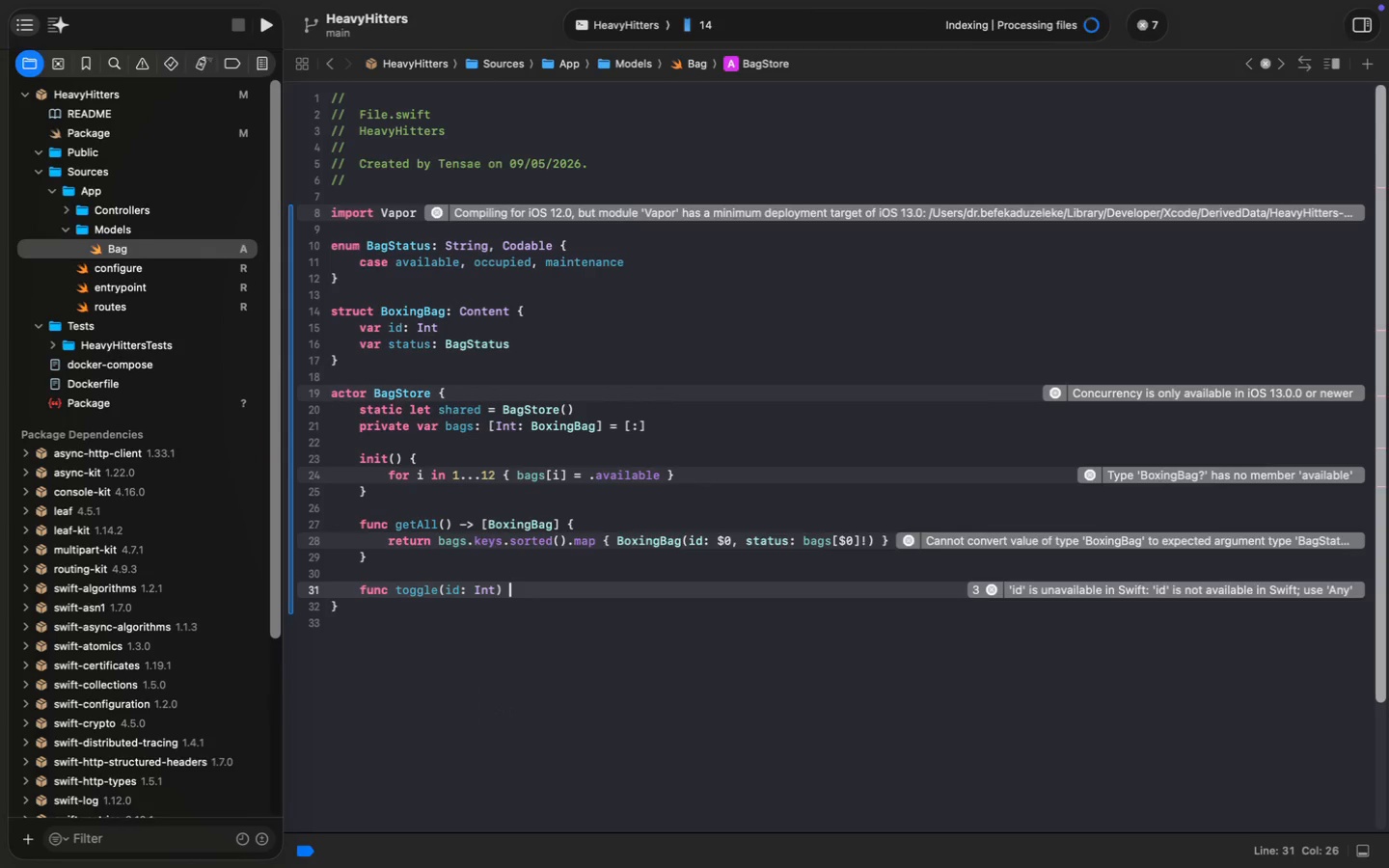 
key(Shift+ShiftLeft)
 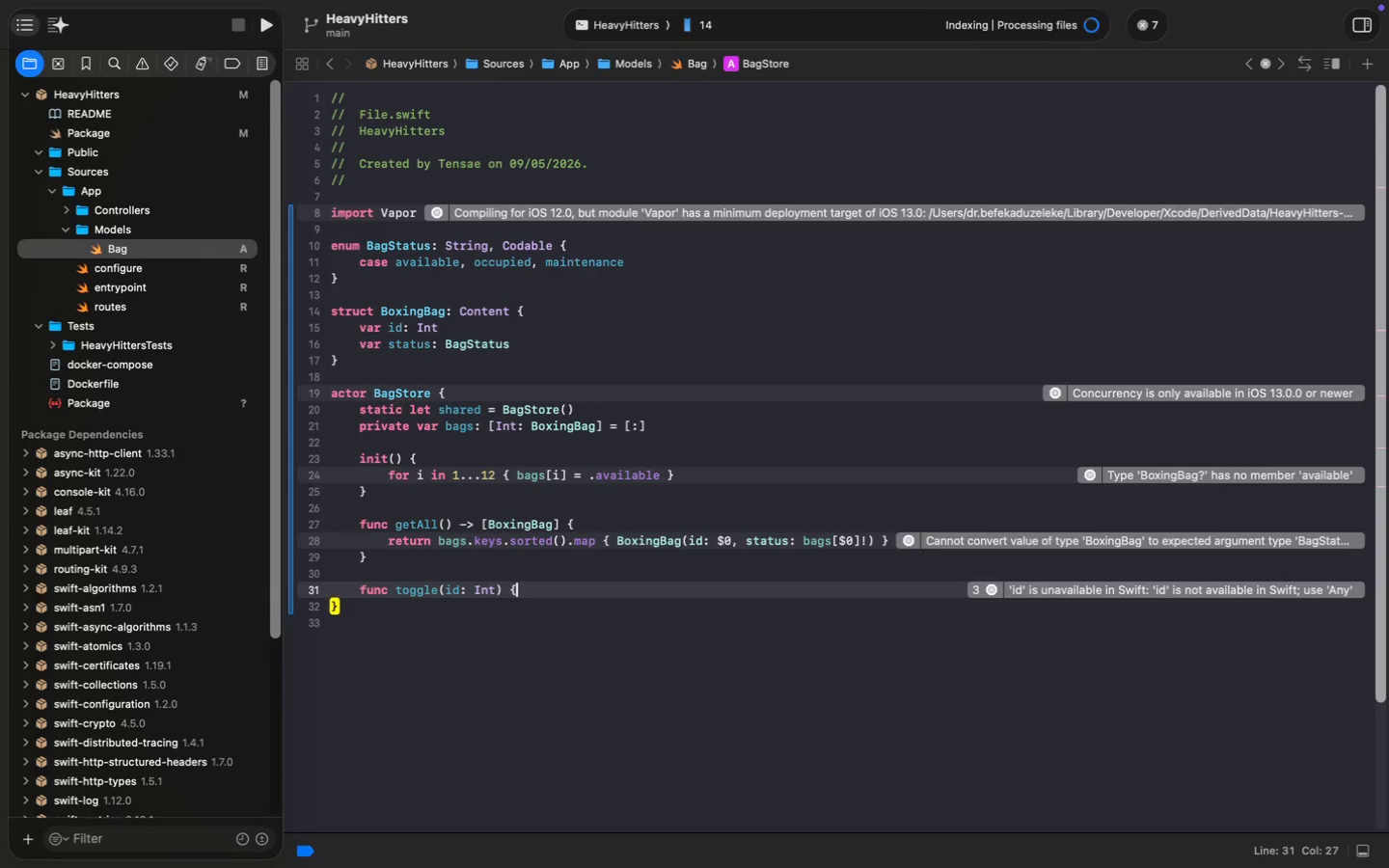 
key(Shift+BracketLeft)
 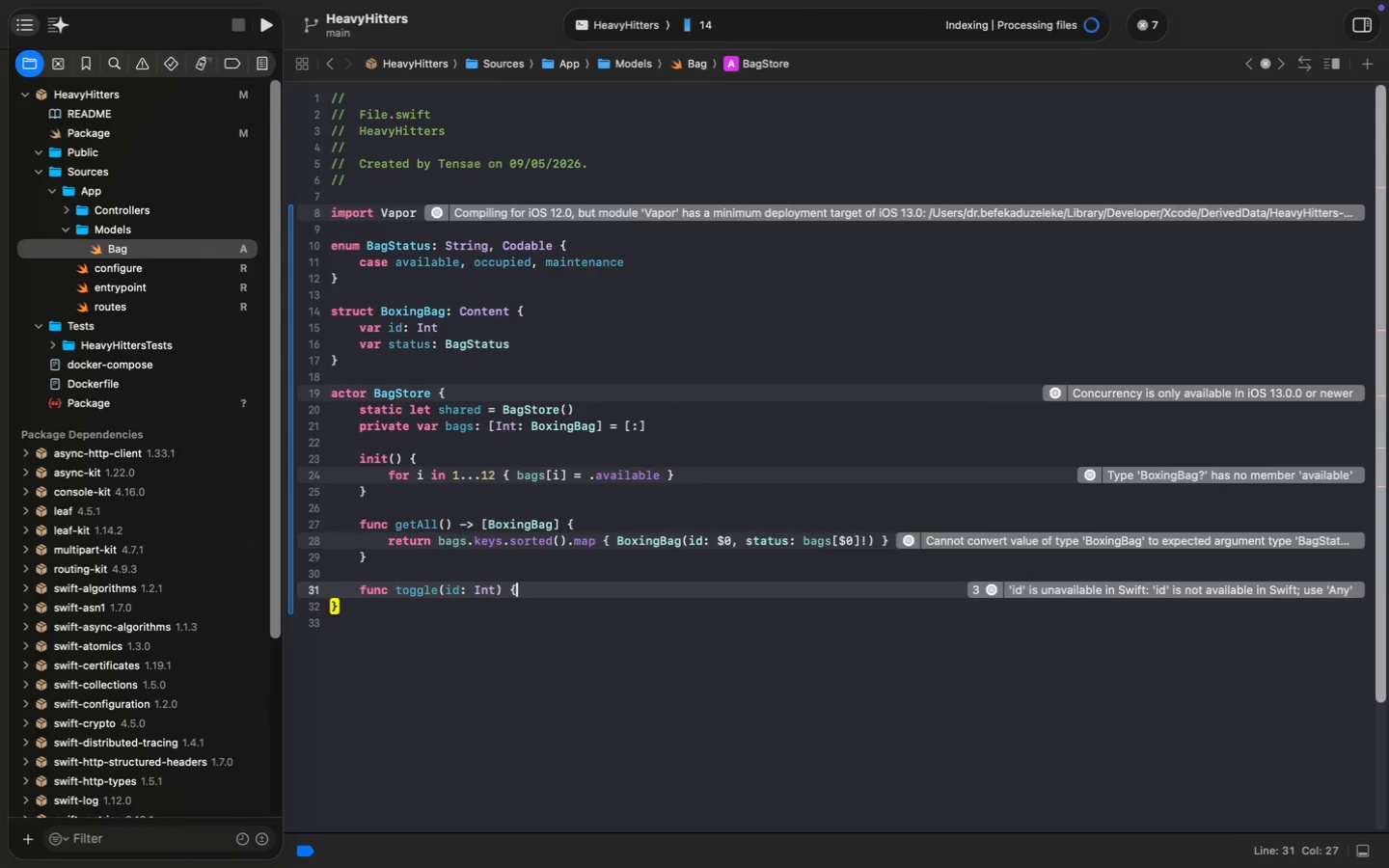 
key(Enter)
 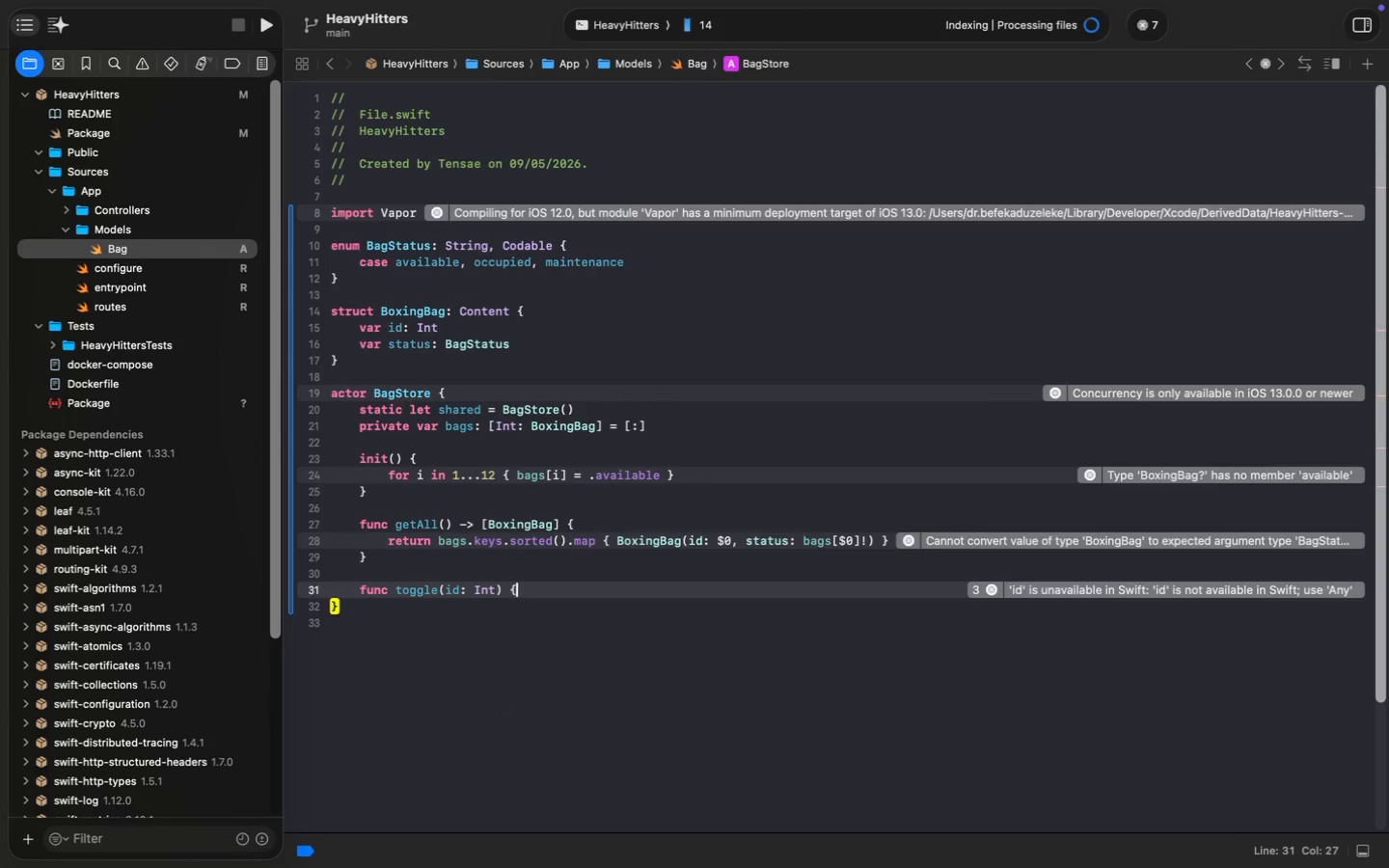 
type(guard)
 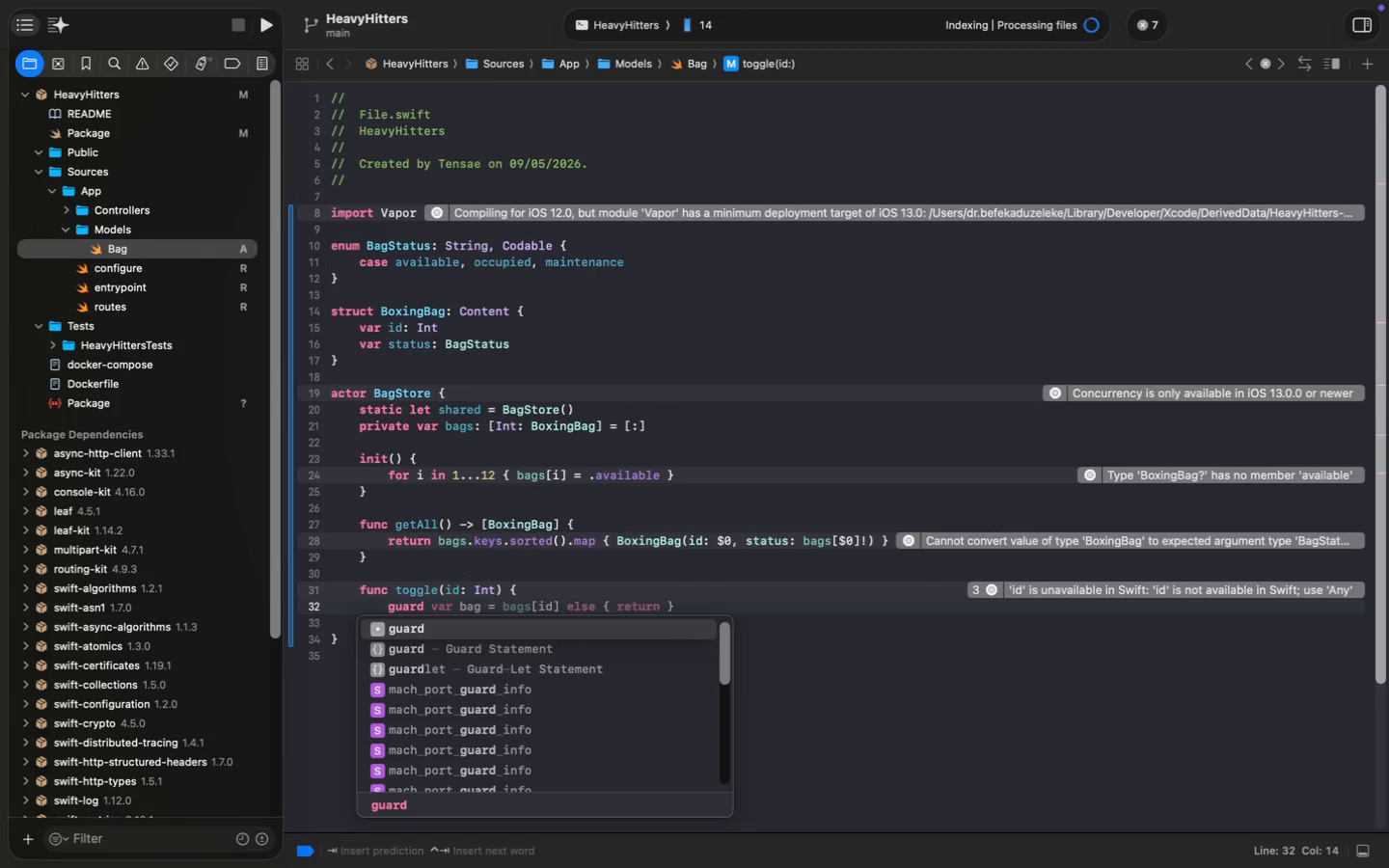 
wait(16.79)
 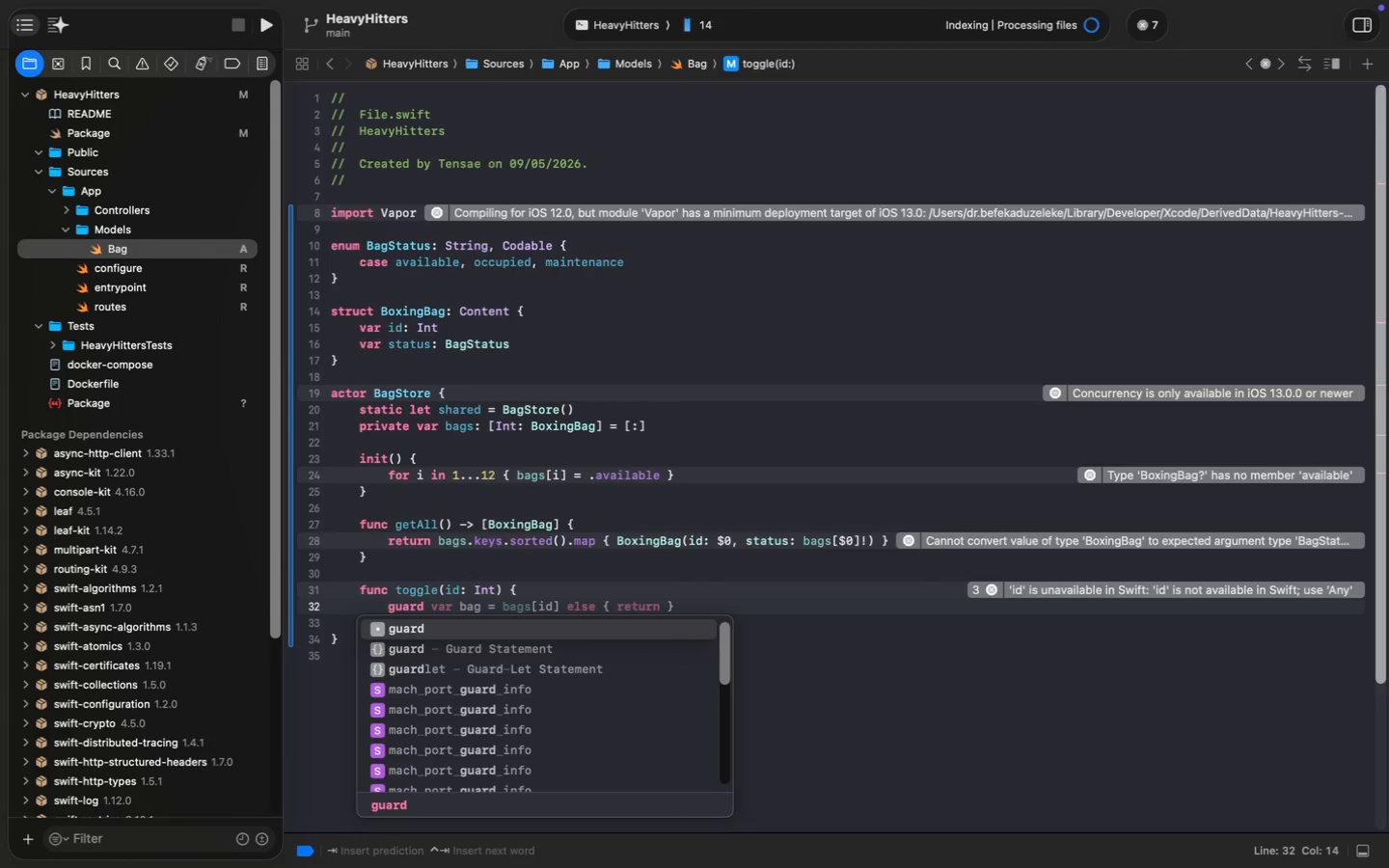 
type( let current = bags[id)
 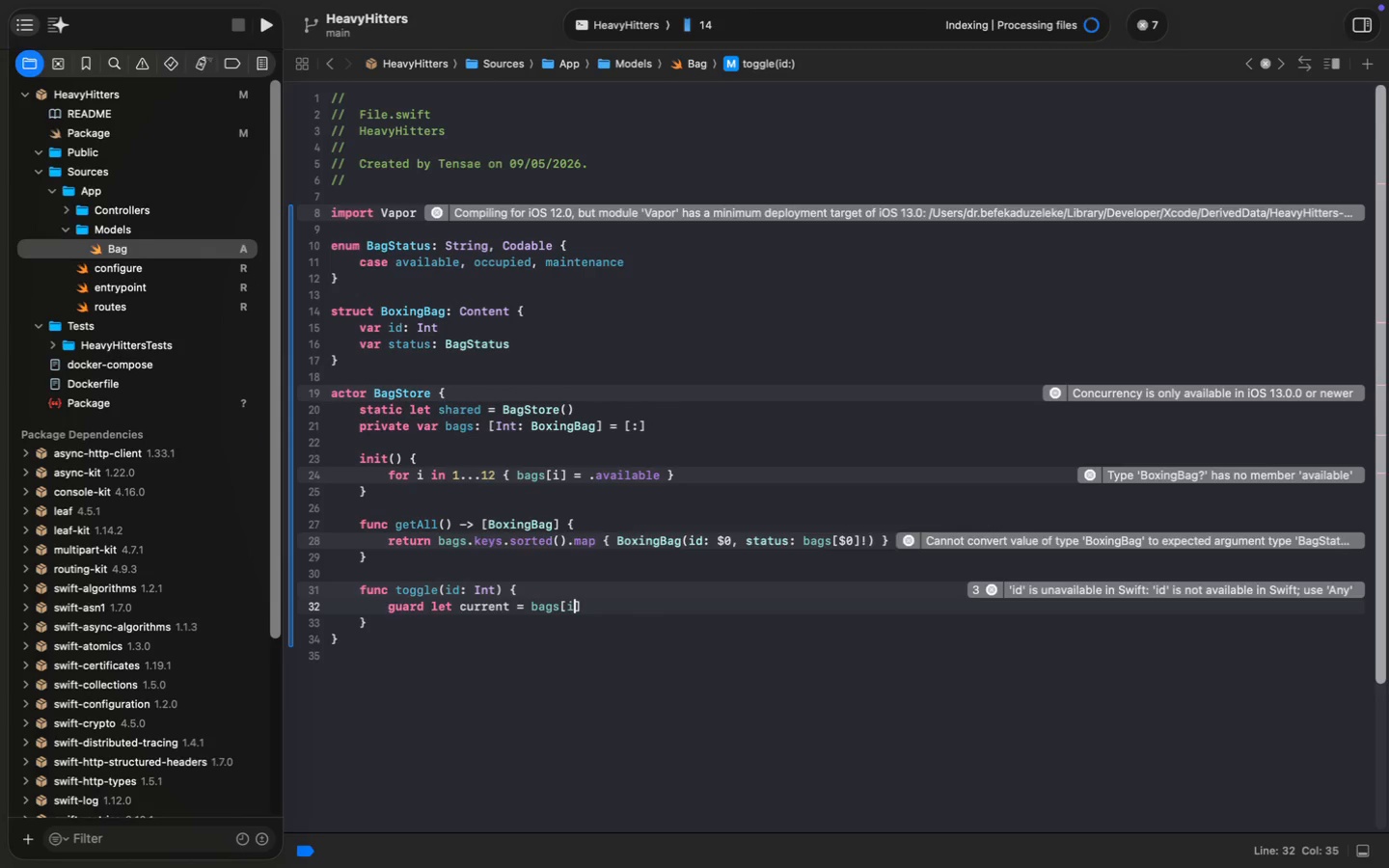 
key(ArrowRight)
 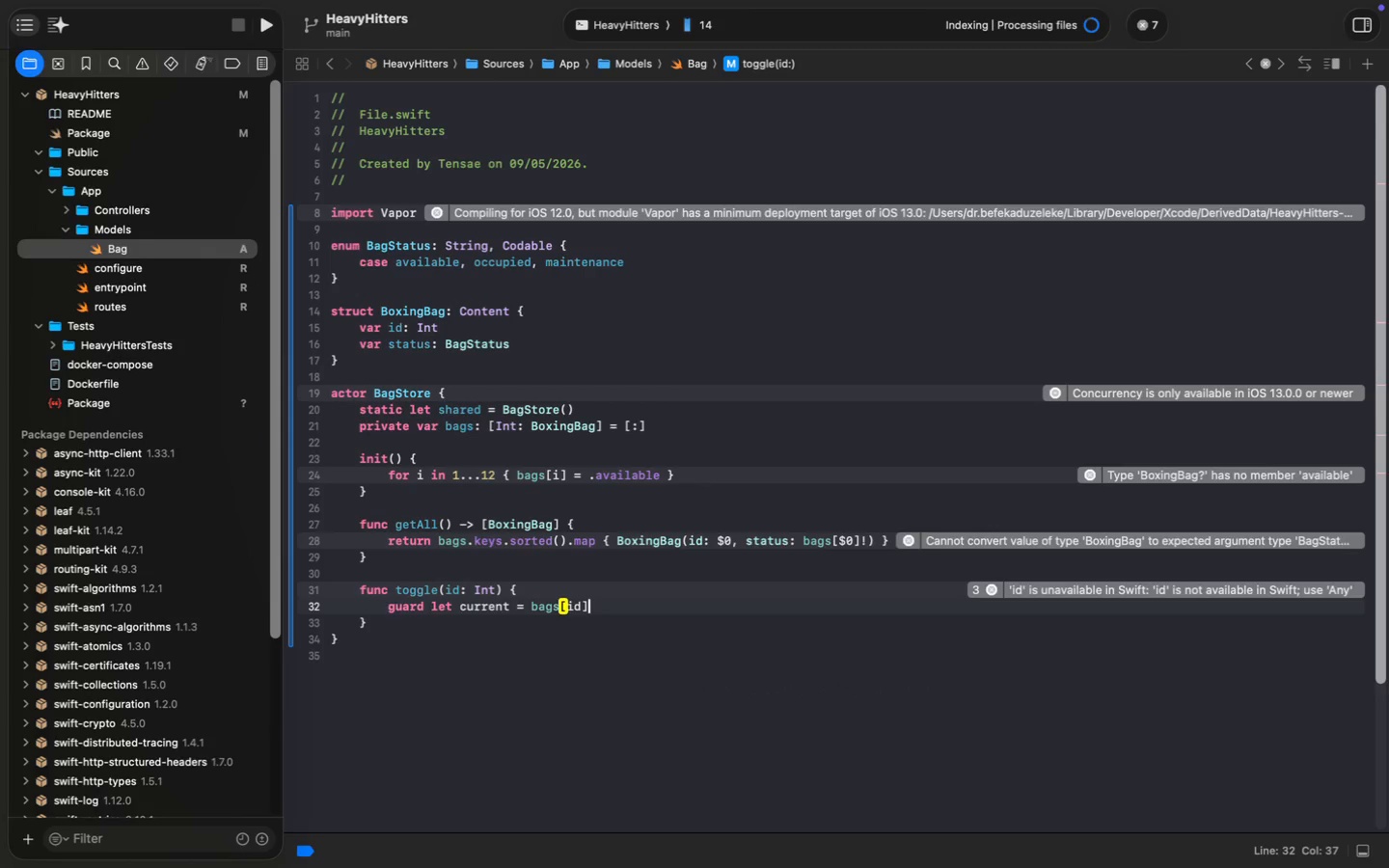 
type( else {})
 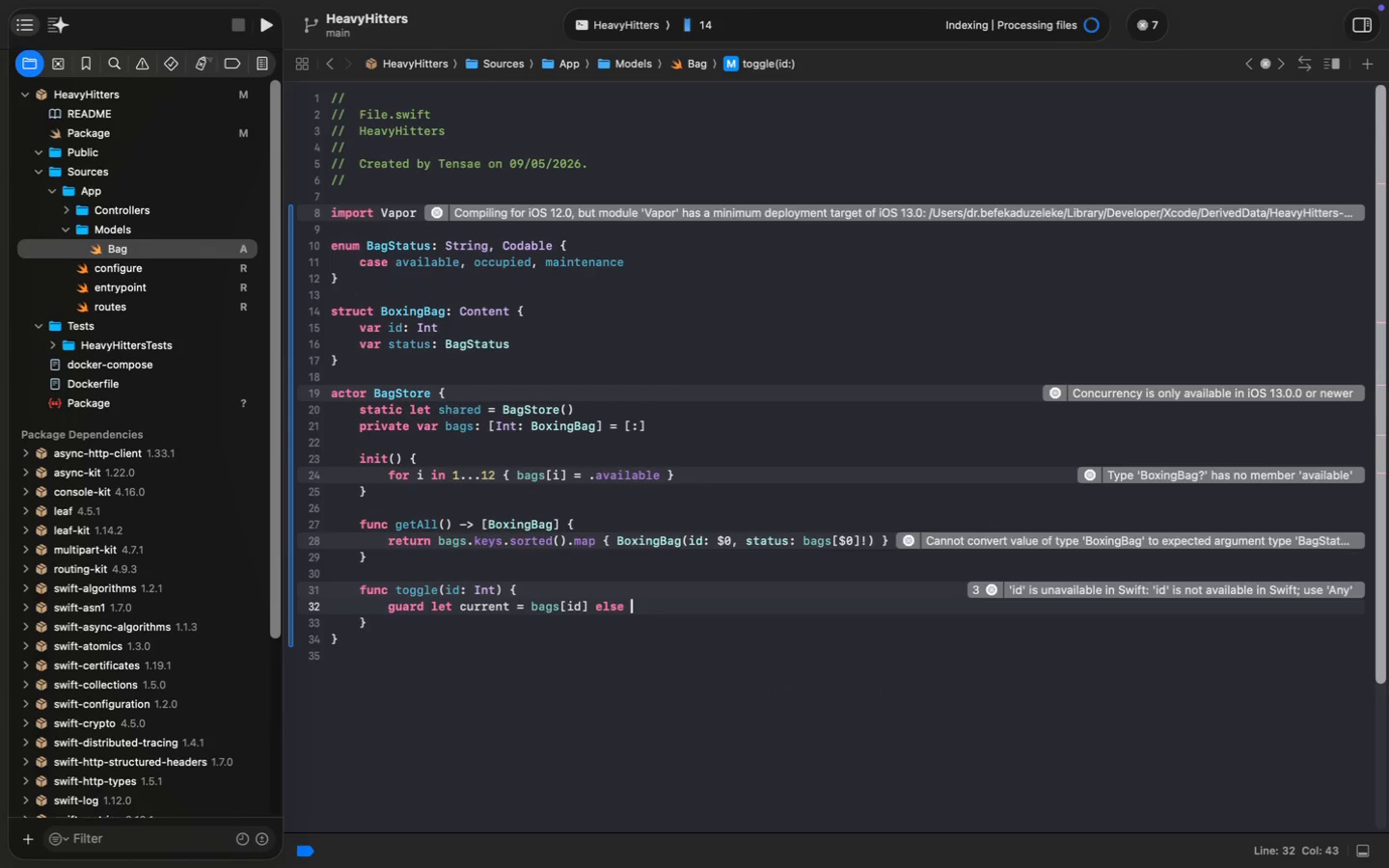 
 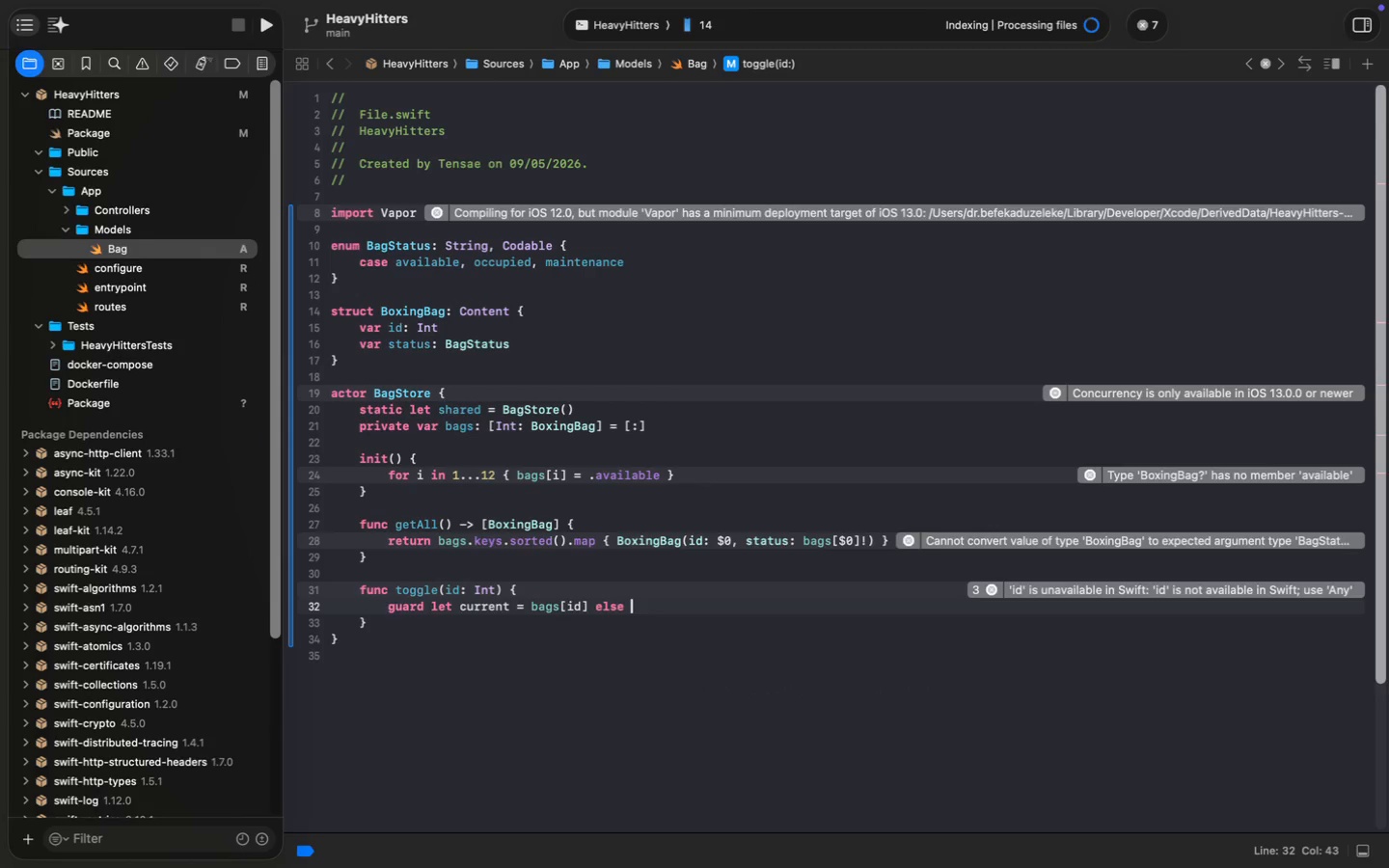 
key(ArrowLeft)
 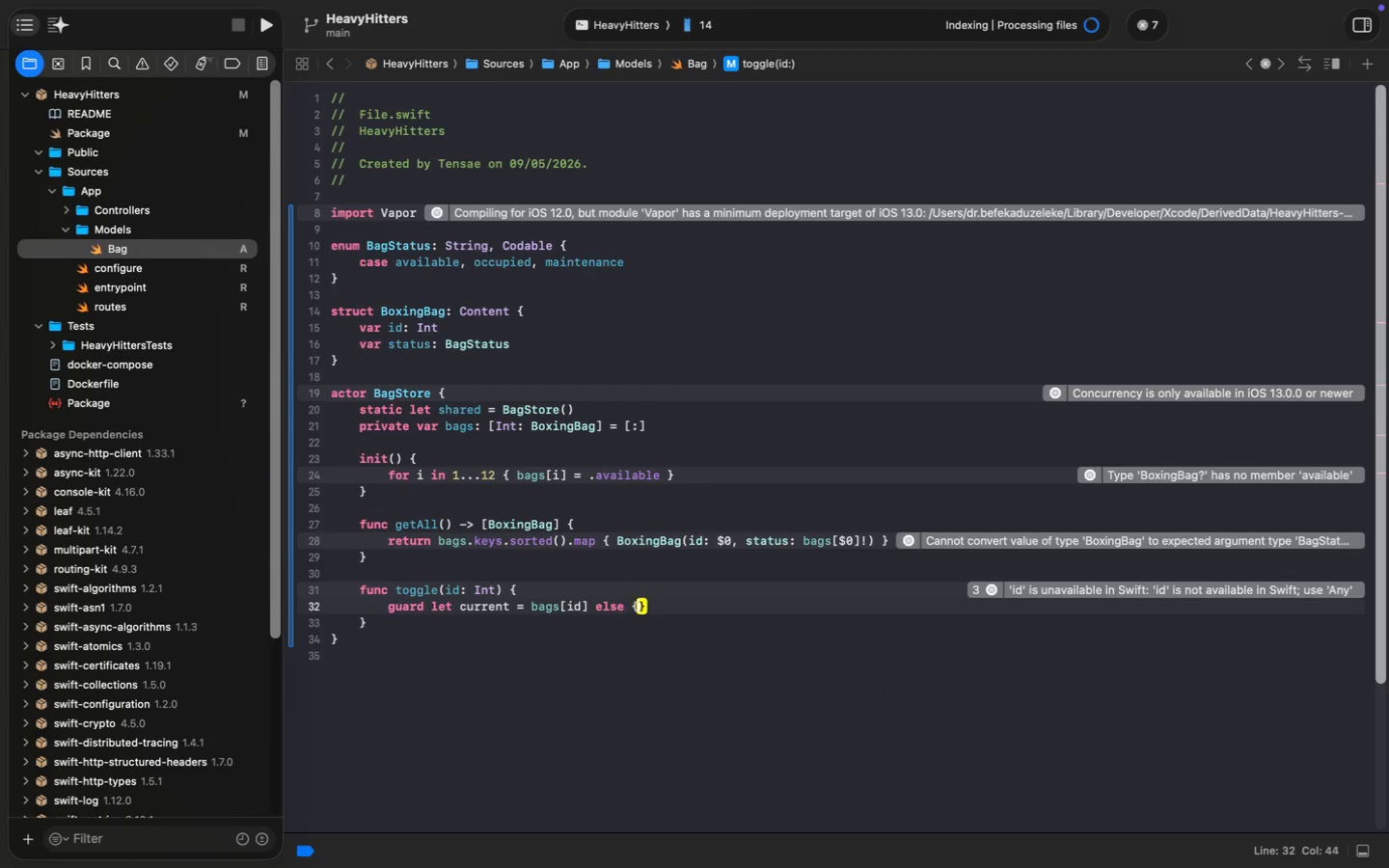 
key(Space)
 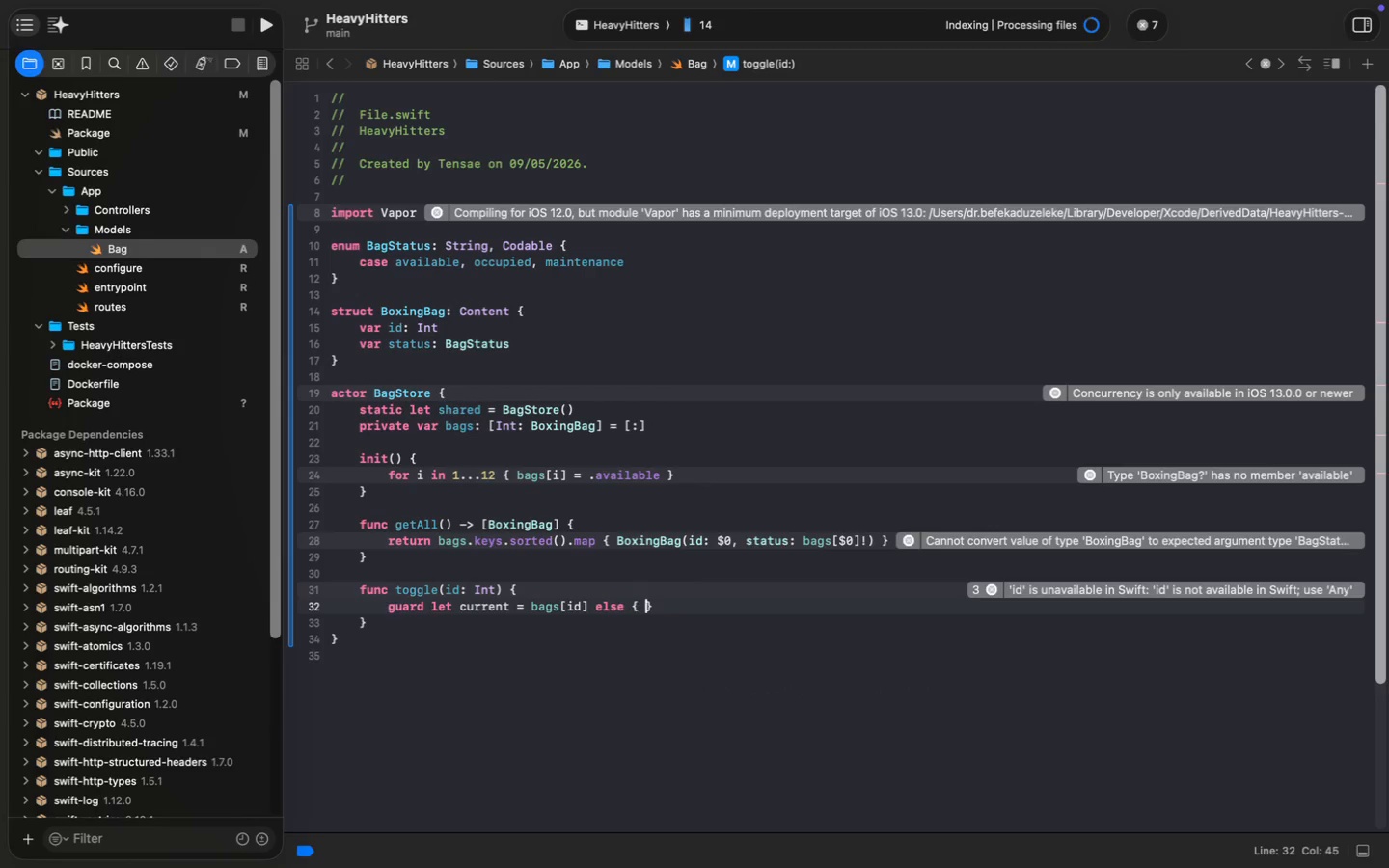 
key(ArrowLeft)
 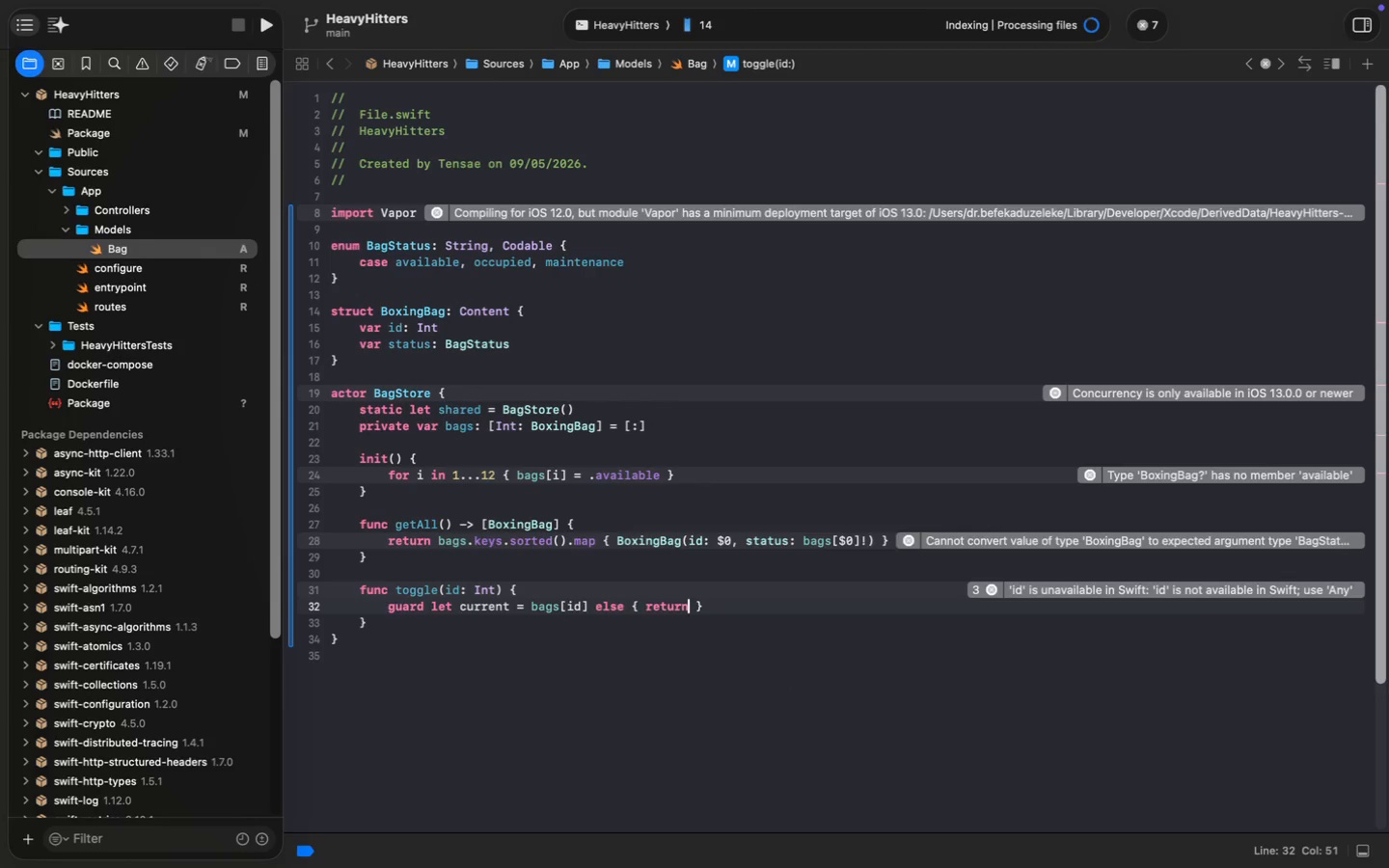 
type( return`)
 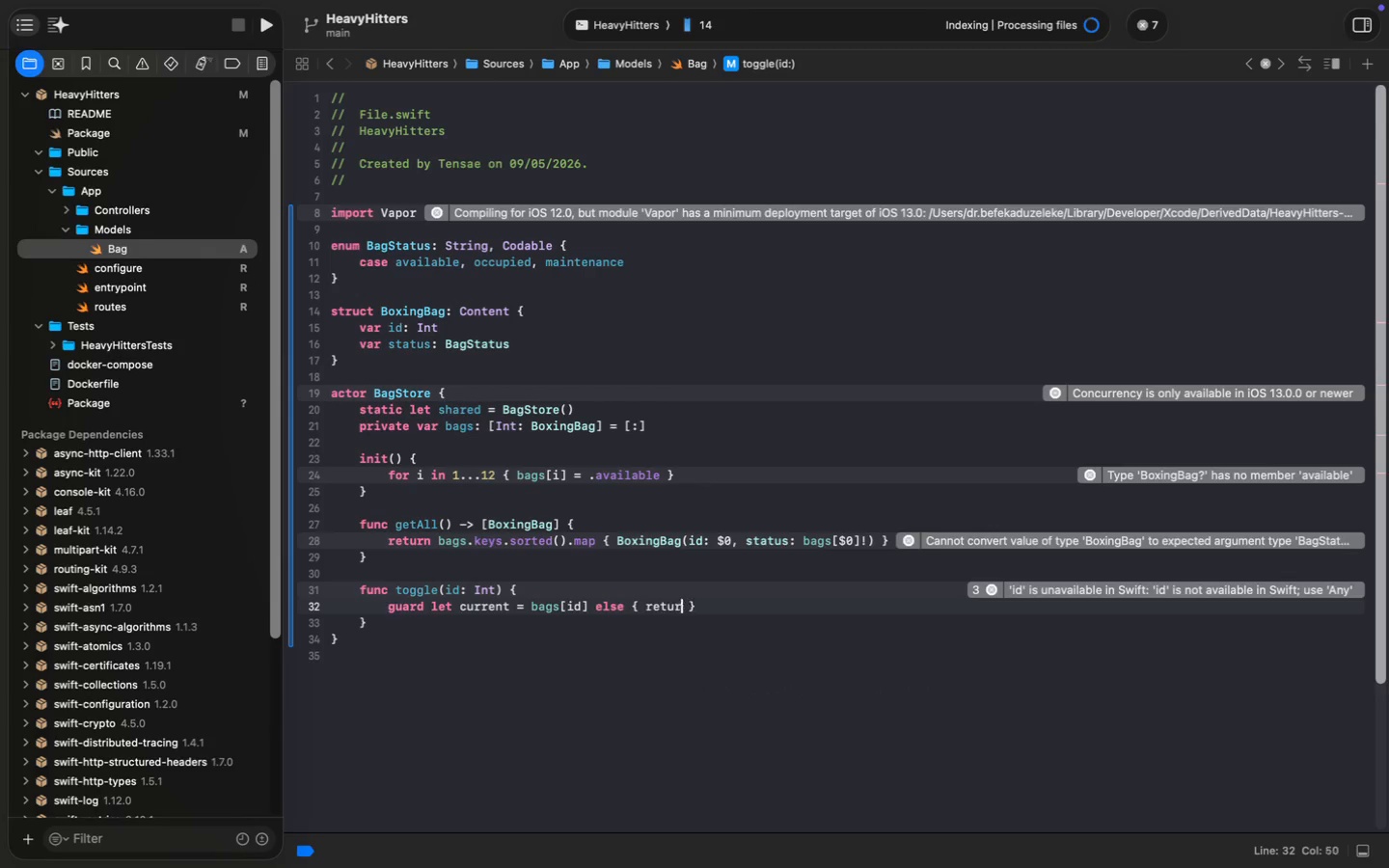 
key(Meta+MetaRight)
 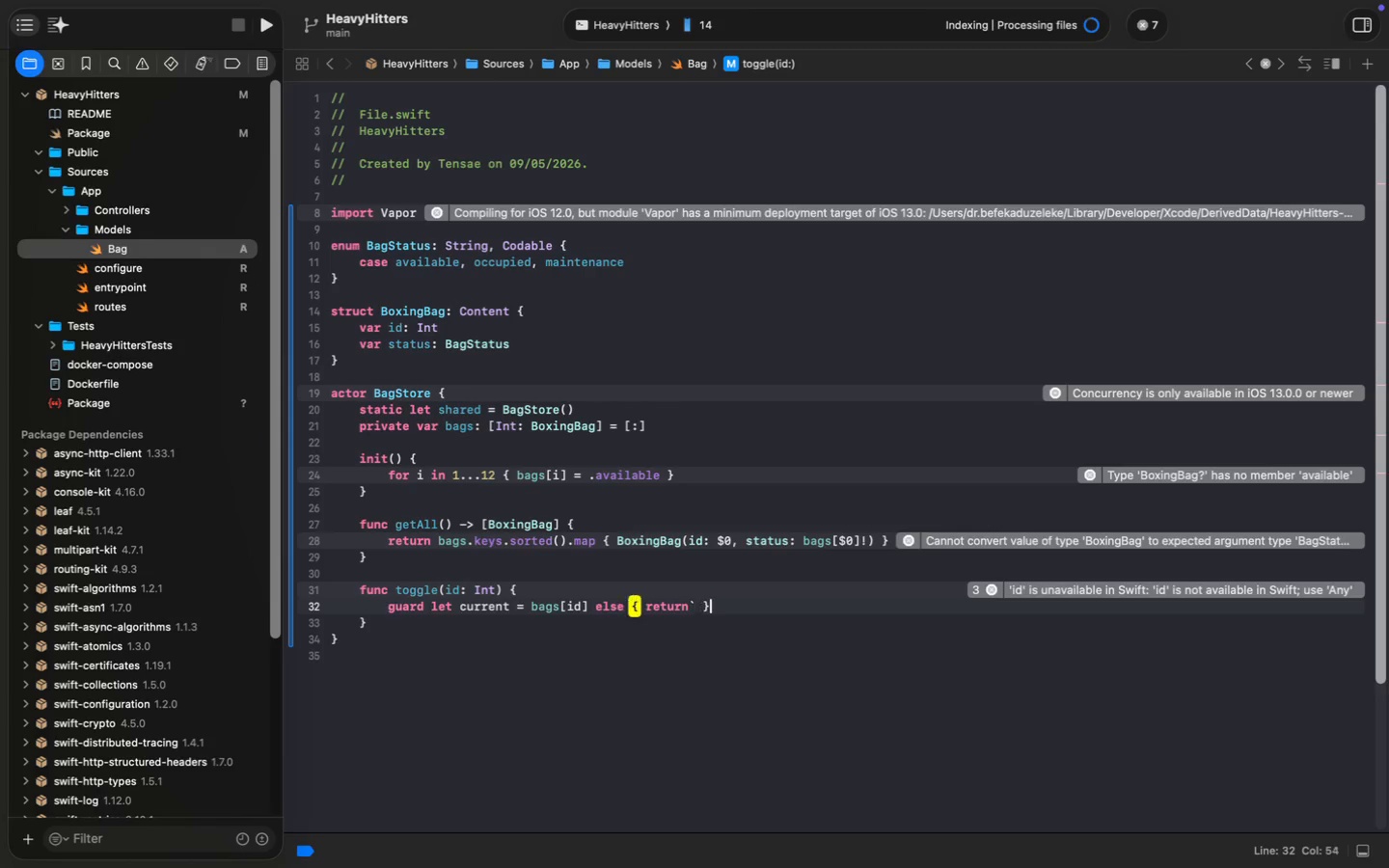 
key(Meta+ArrowRight)
 